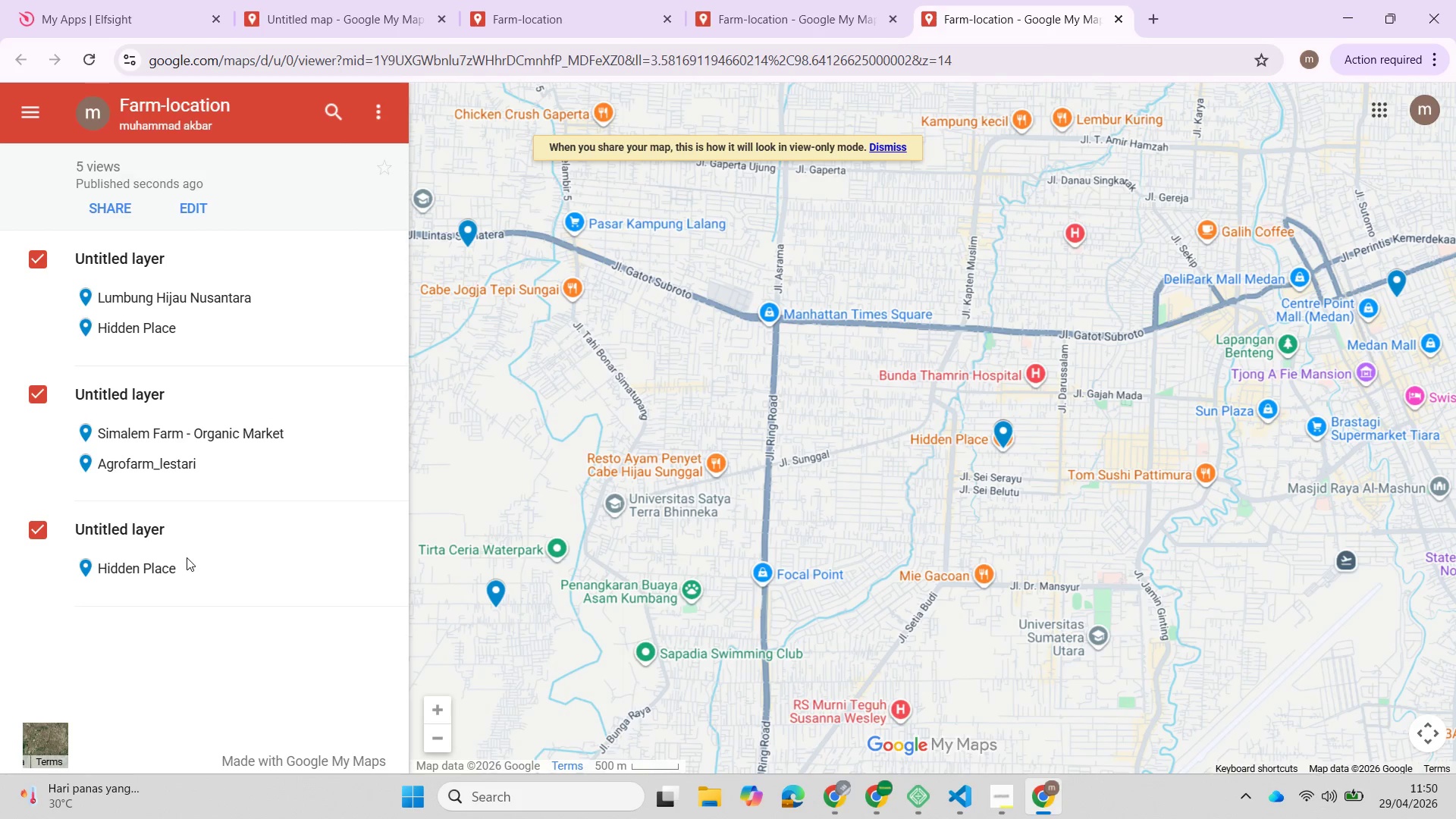 
left_click([182, 207])
 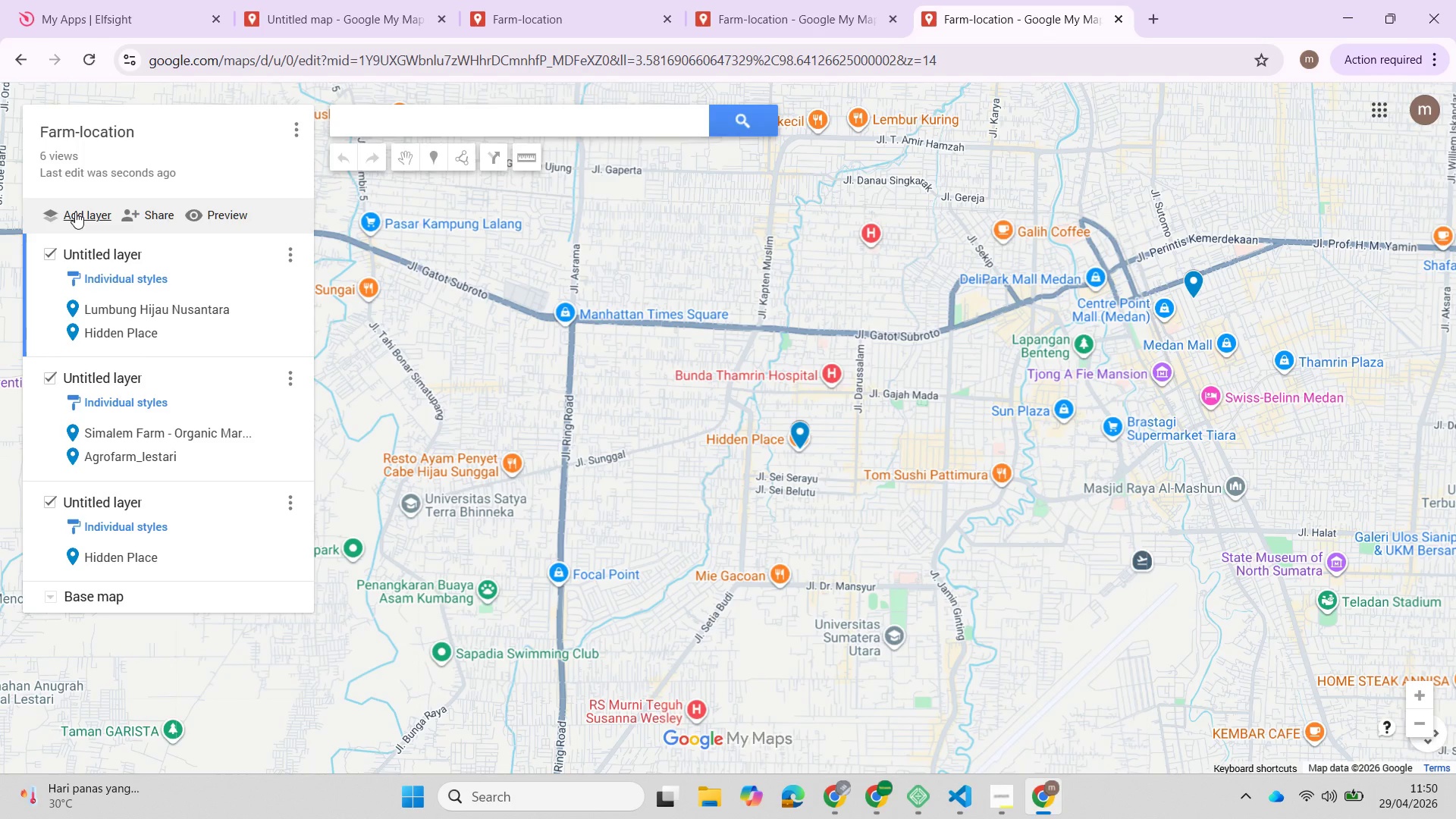 
left_click([75, 212])
 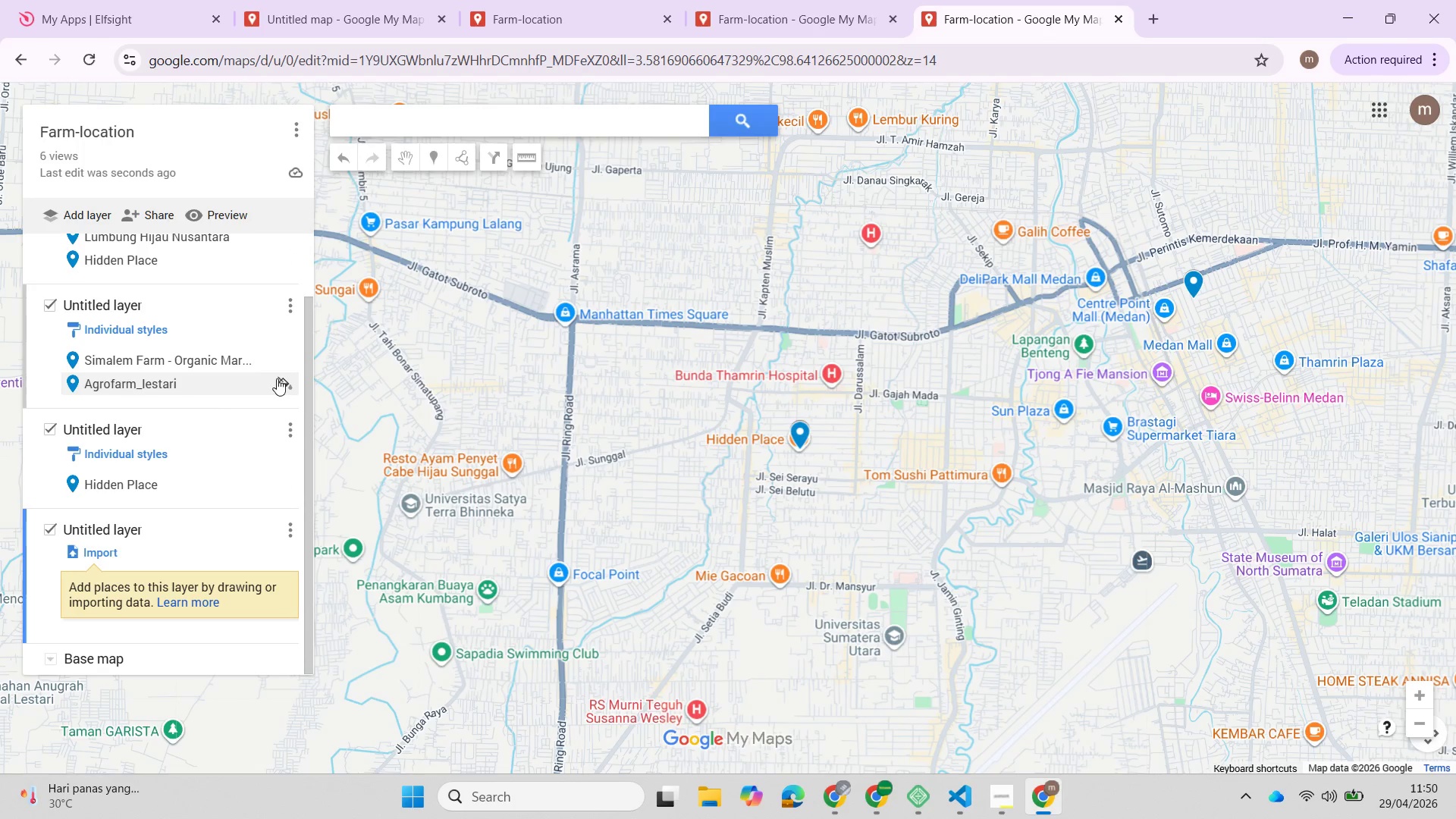 
wait(7.2)
 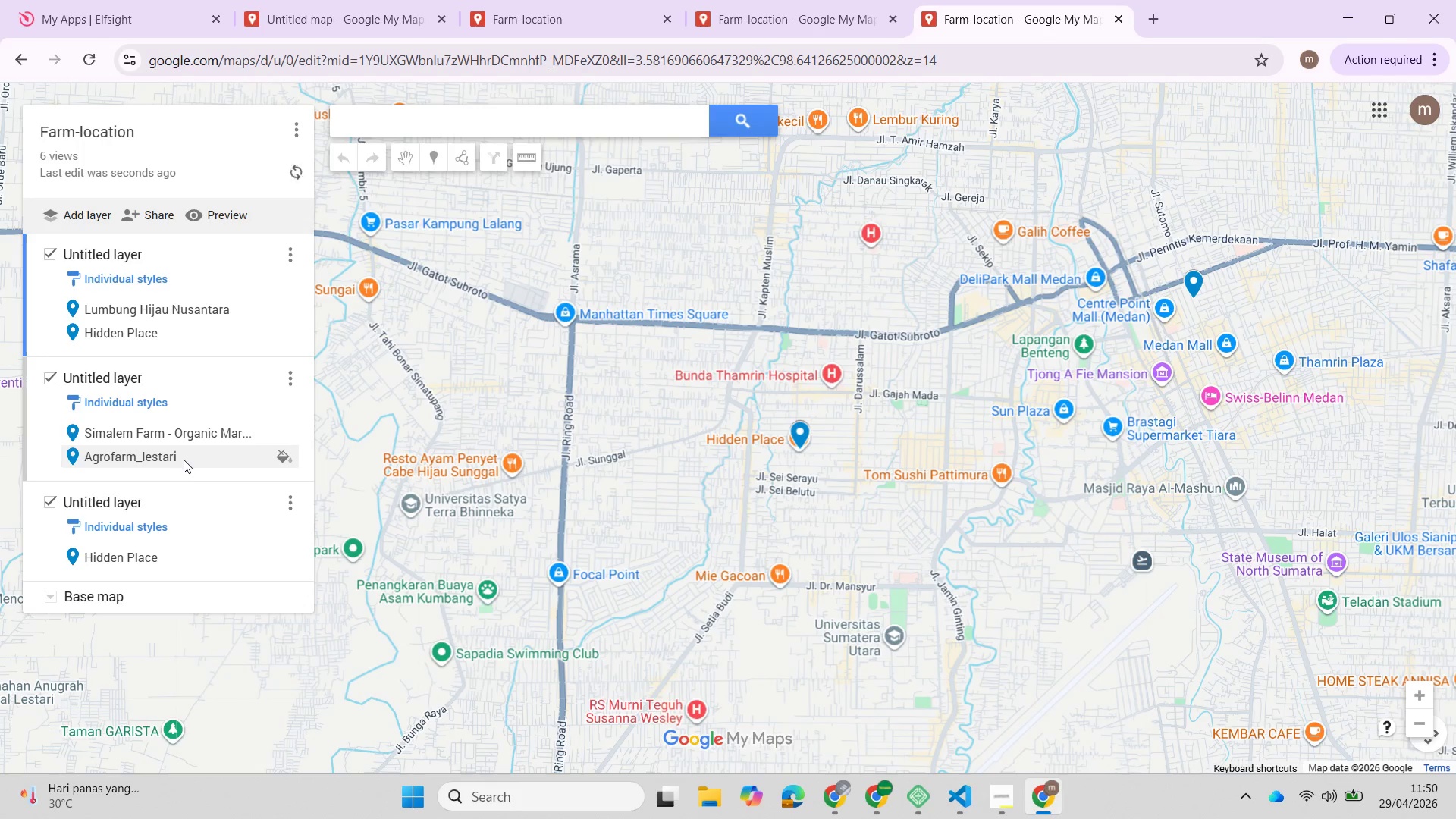 
left_click([286, 305])
 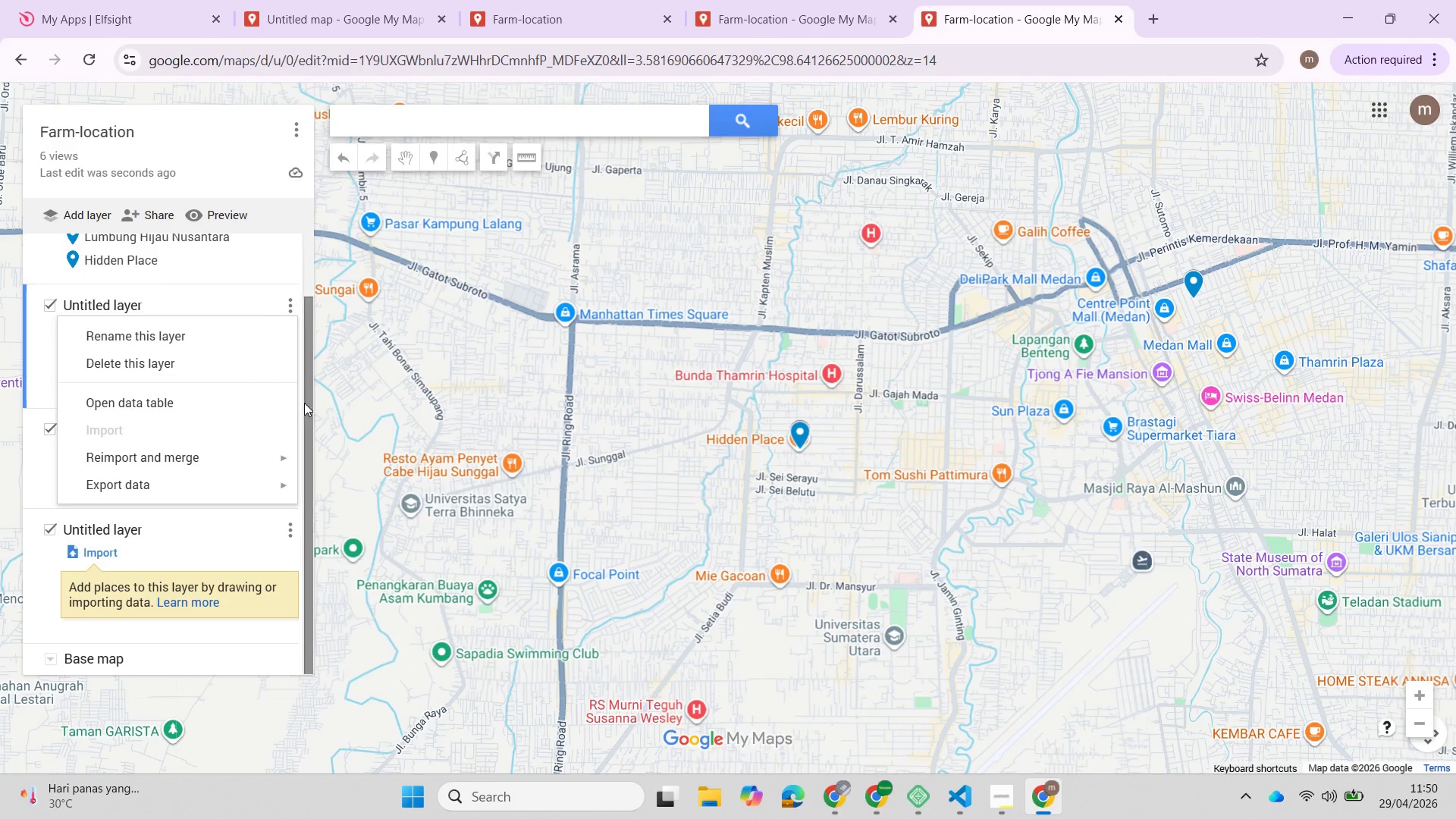 
left_click([341, 468])
 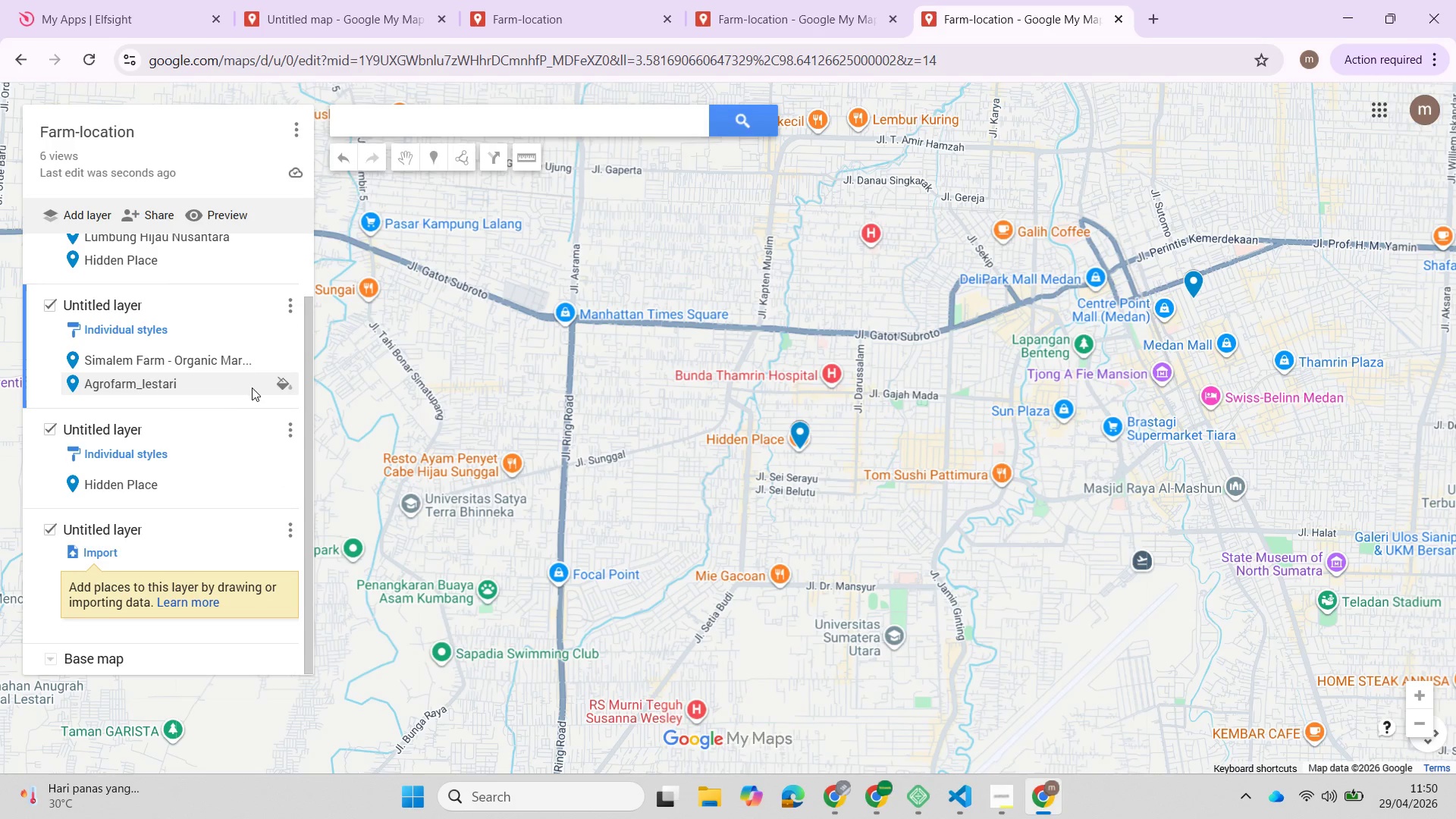 
left_click([203, 382])
 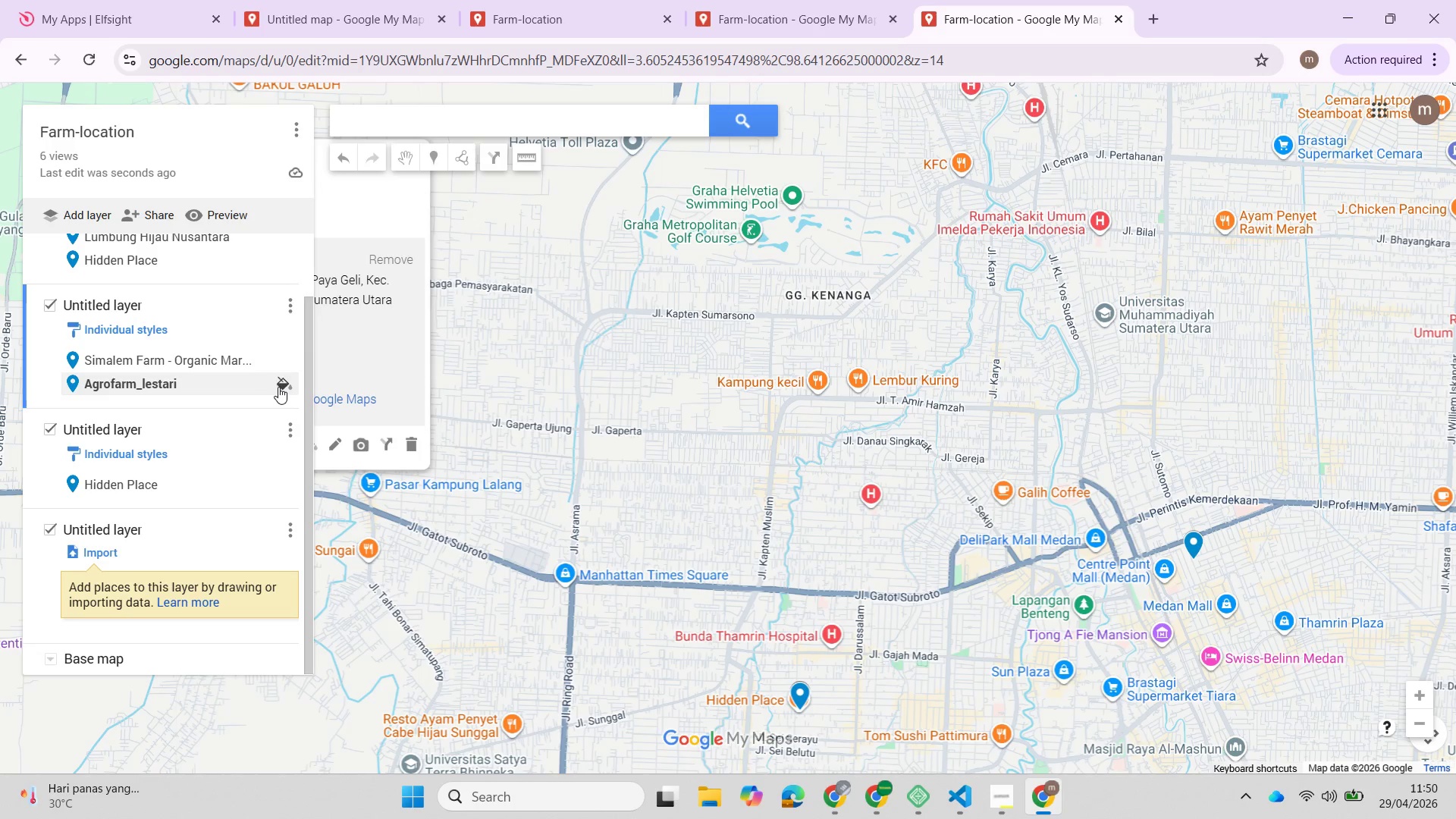 
left_click([280, 384])
 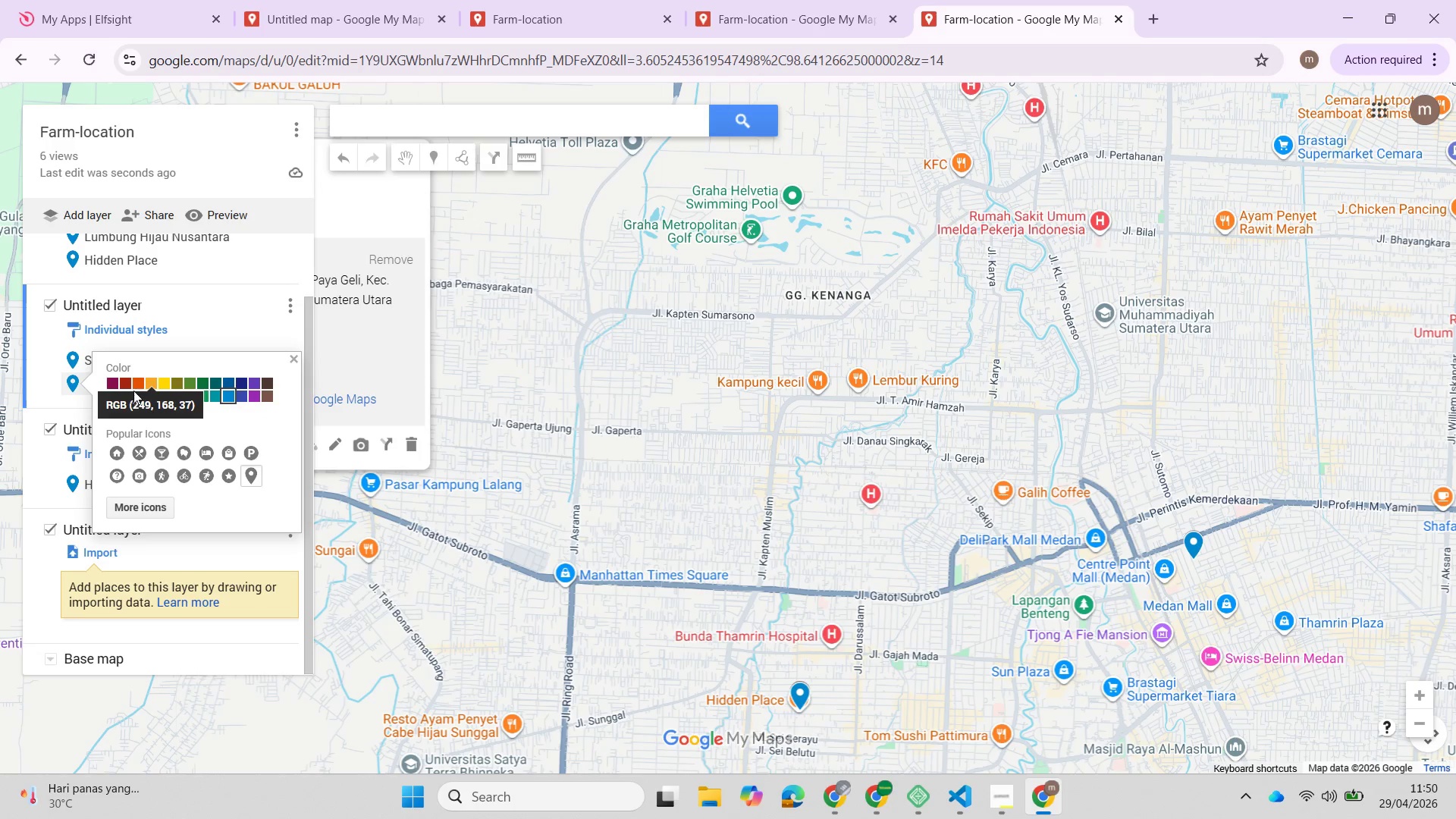 
left_click([168, 384])
 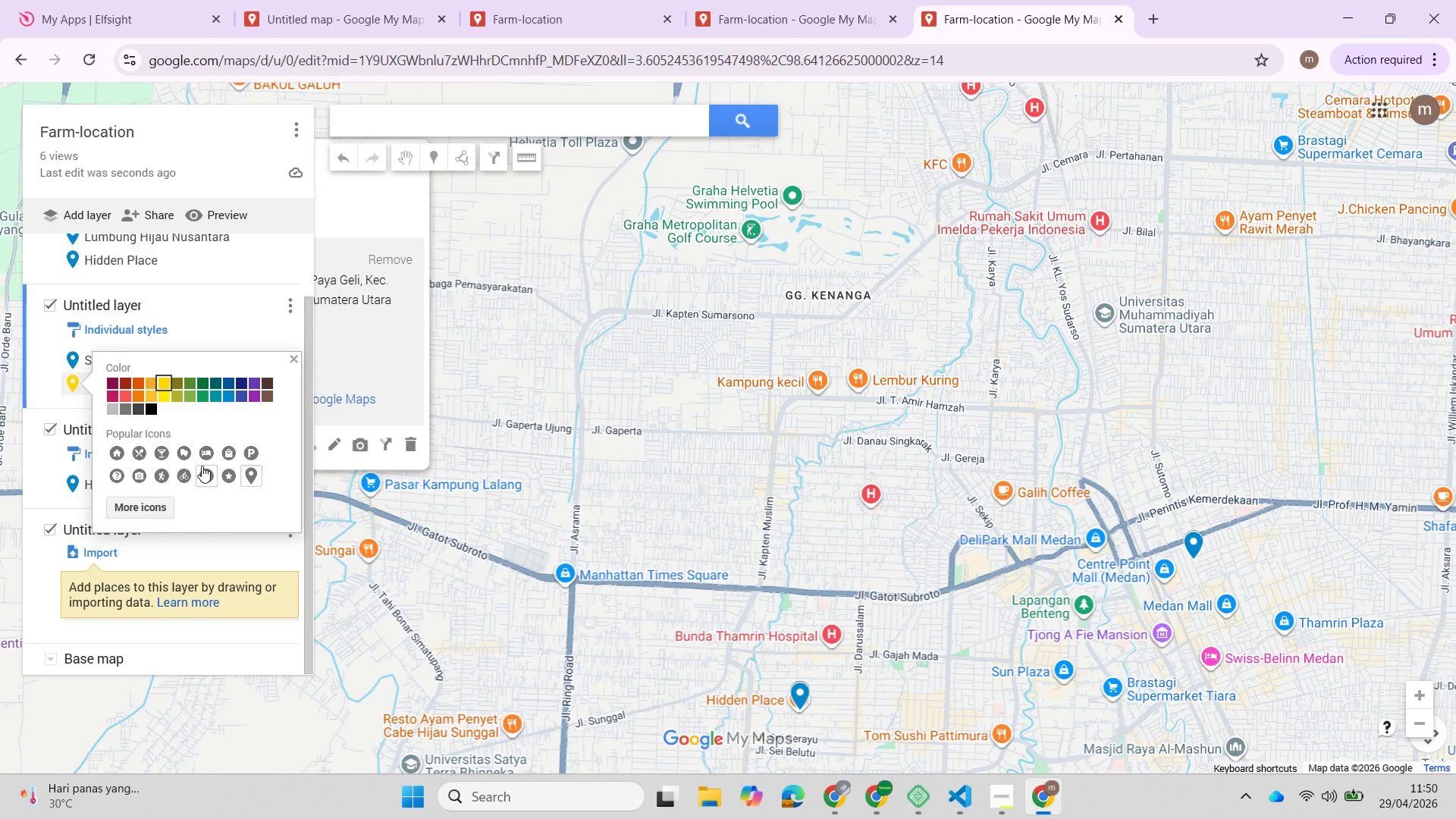 
wait(10.92)
 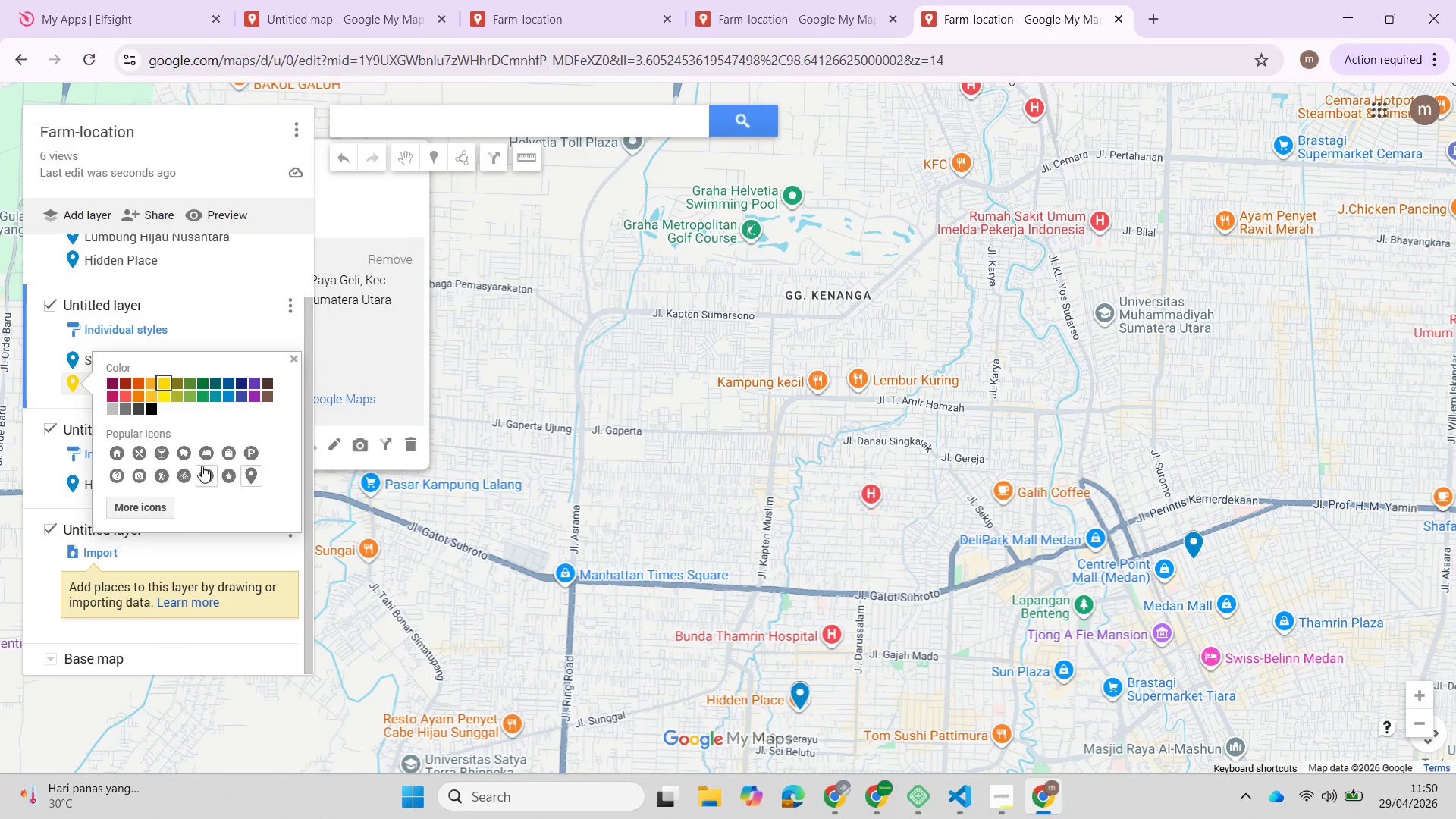 
left_click([142, 506])
 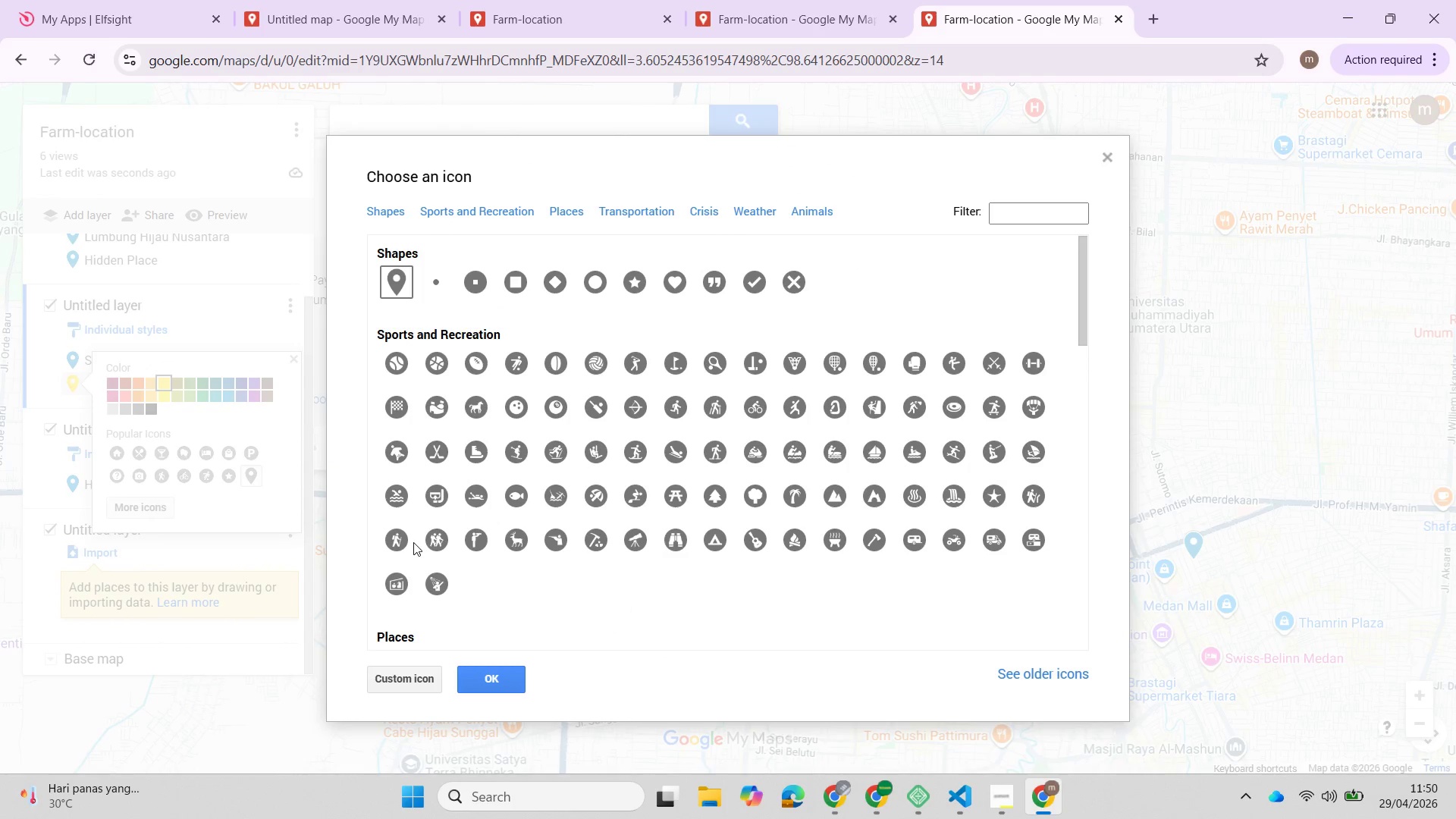 
wait(9.06)
 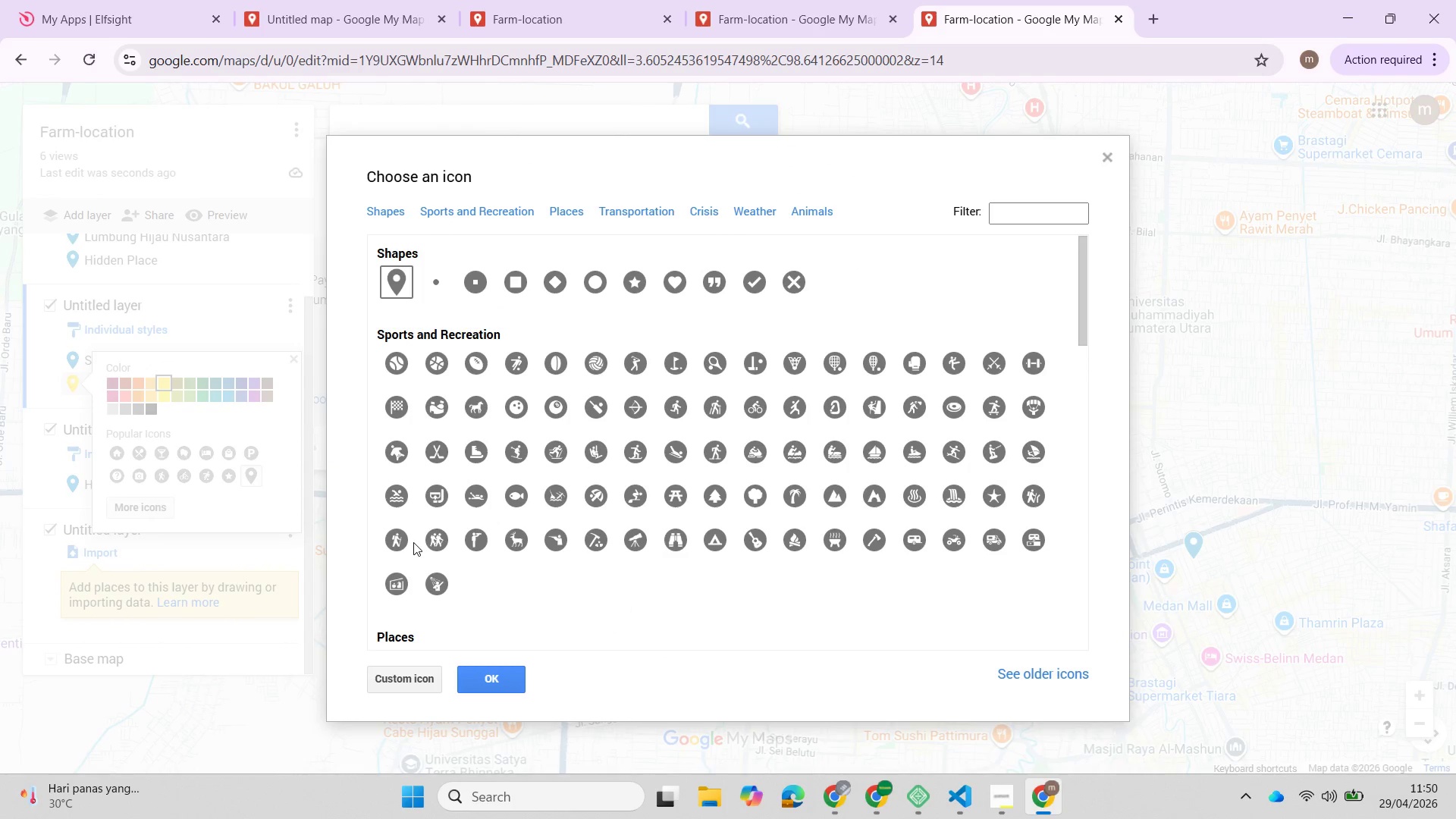 
scroll: coordinate [496, 506], scroll_direction: down, amount: 4.0
 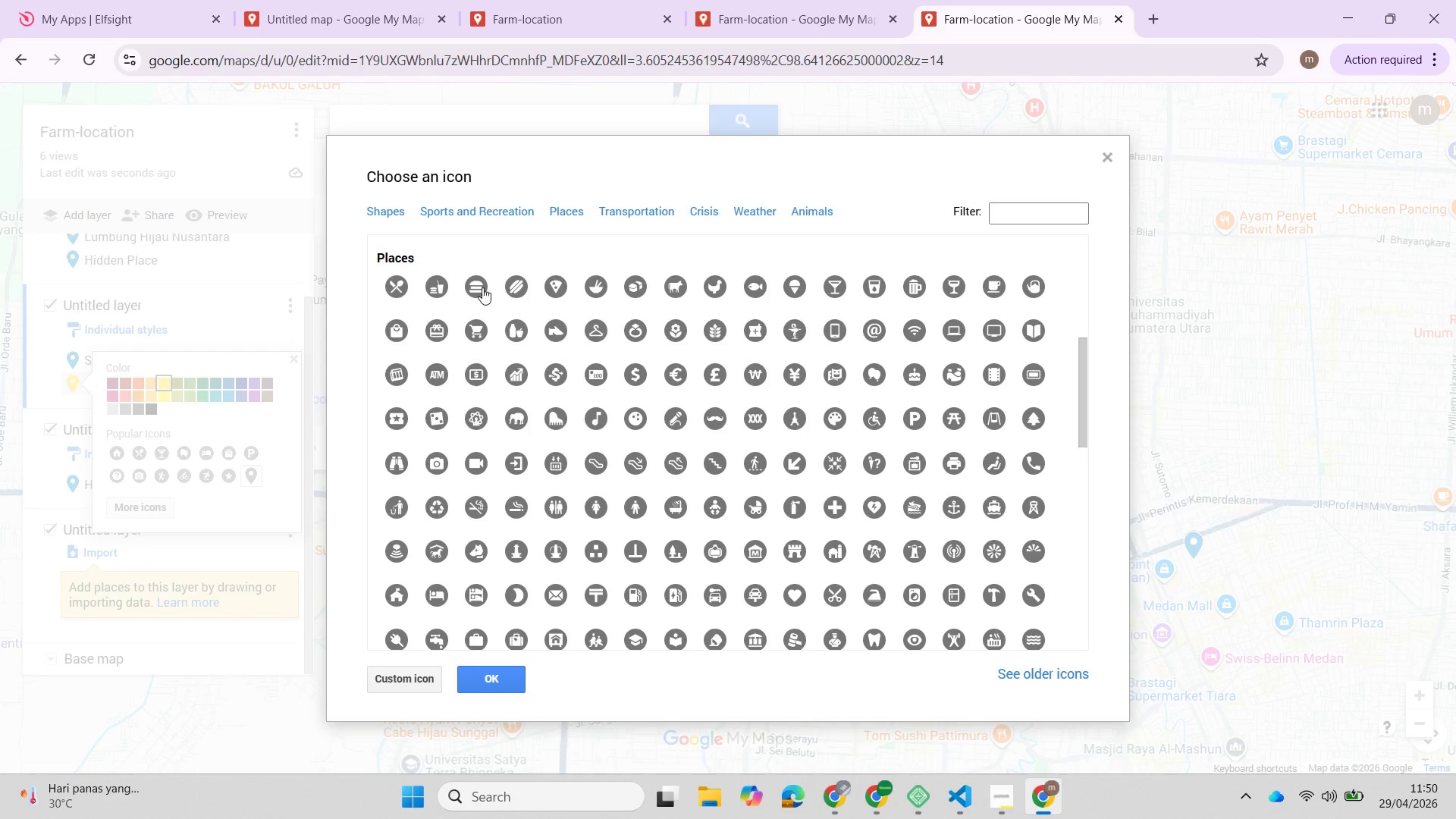 
left_click([394, 287])
 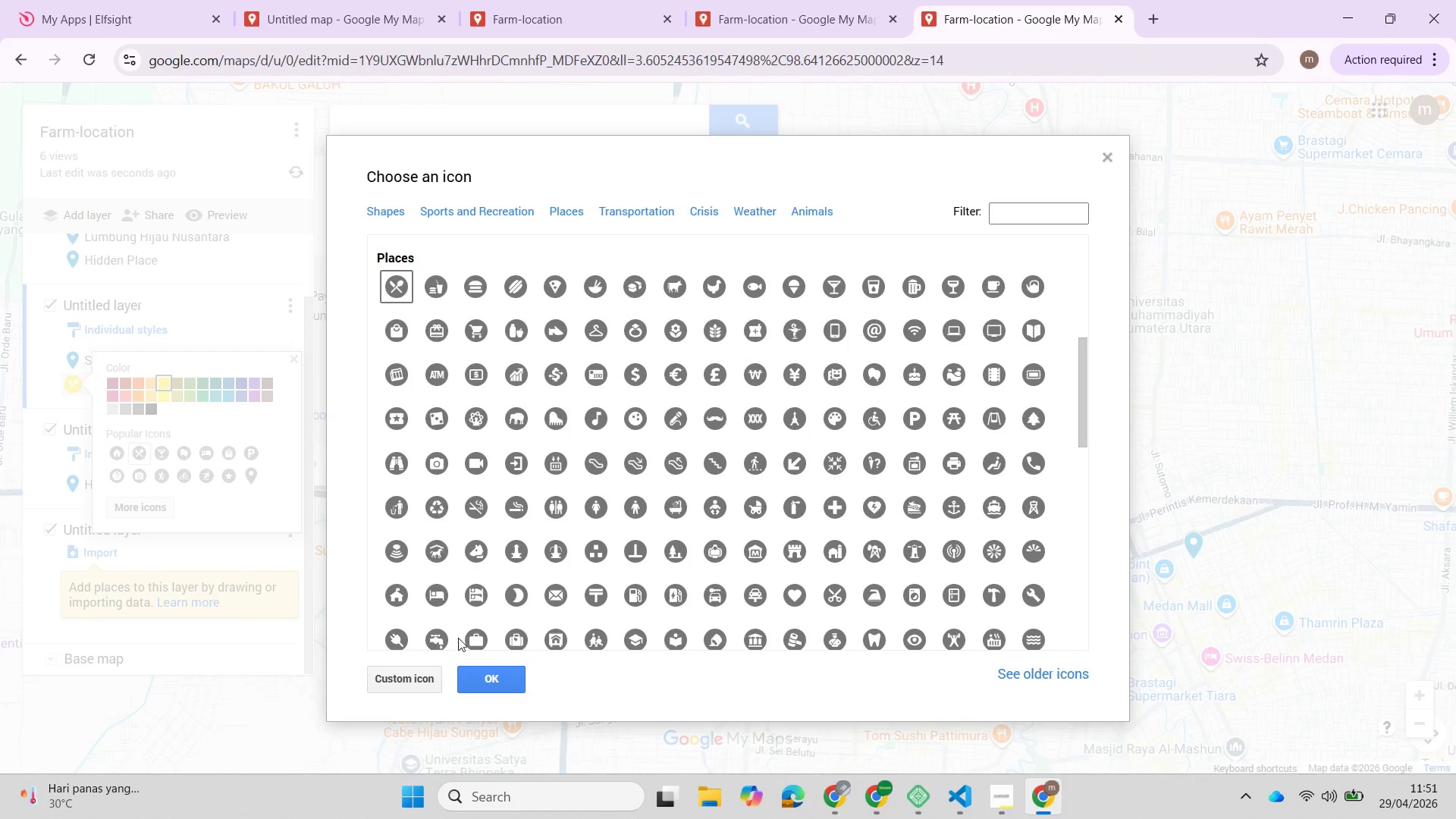 
left_click([491, 680])
 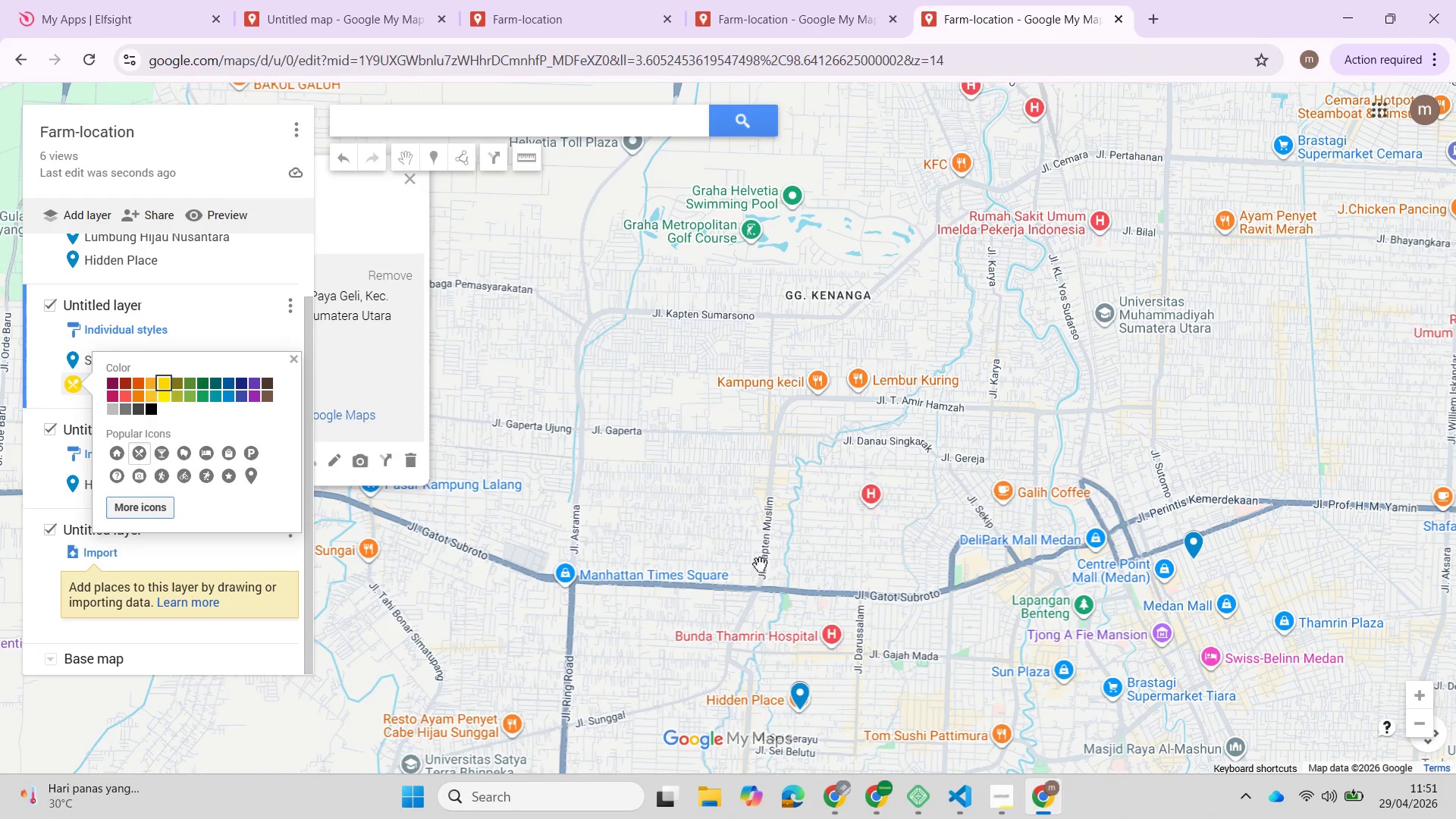 
scroll: coordinate [780, 557], scroll_direction: down, amount: 1.0
 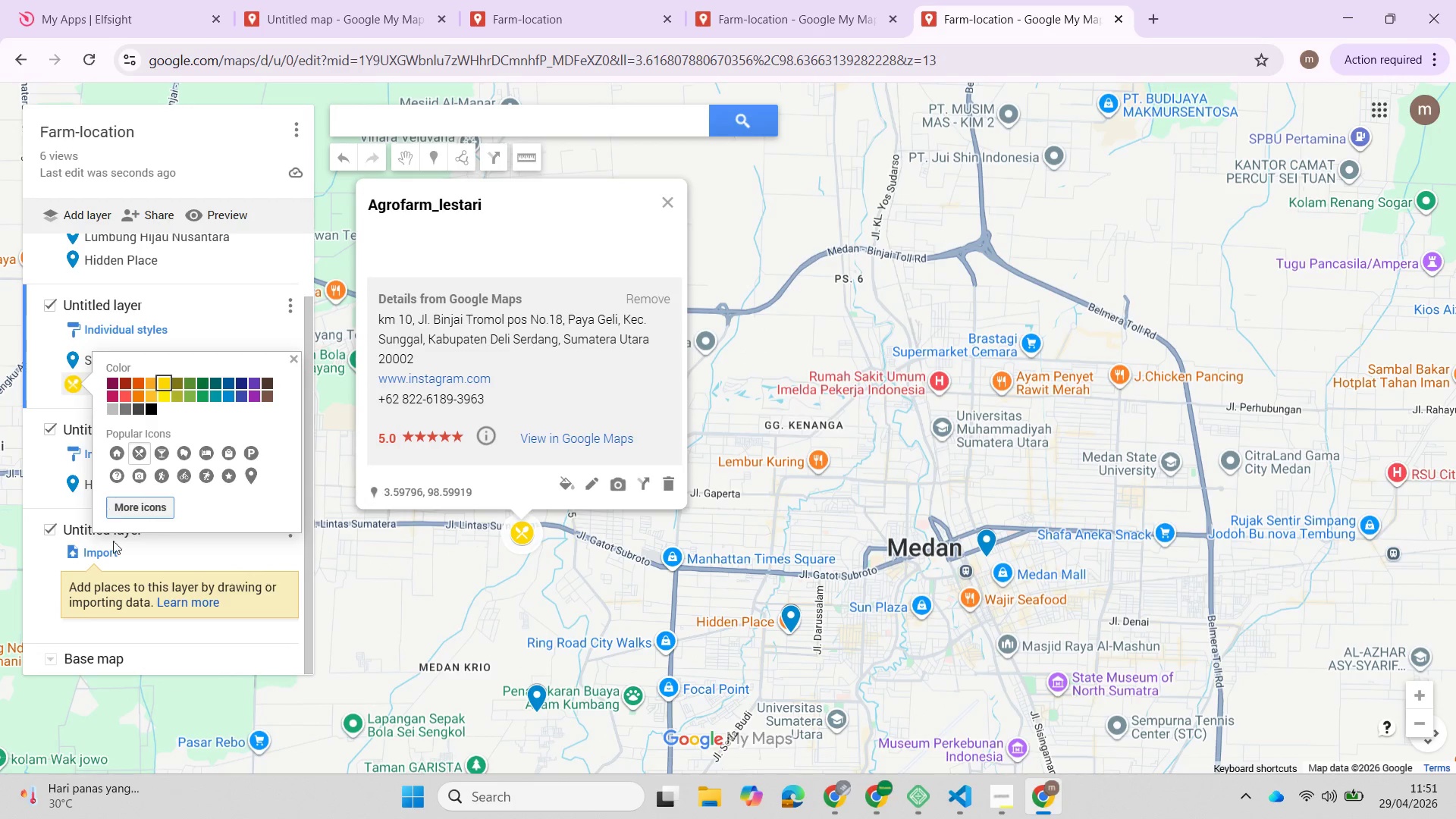 
left_click([42, 553])
 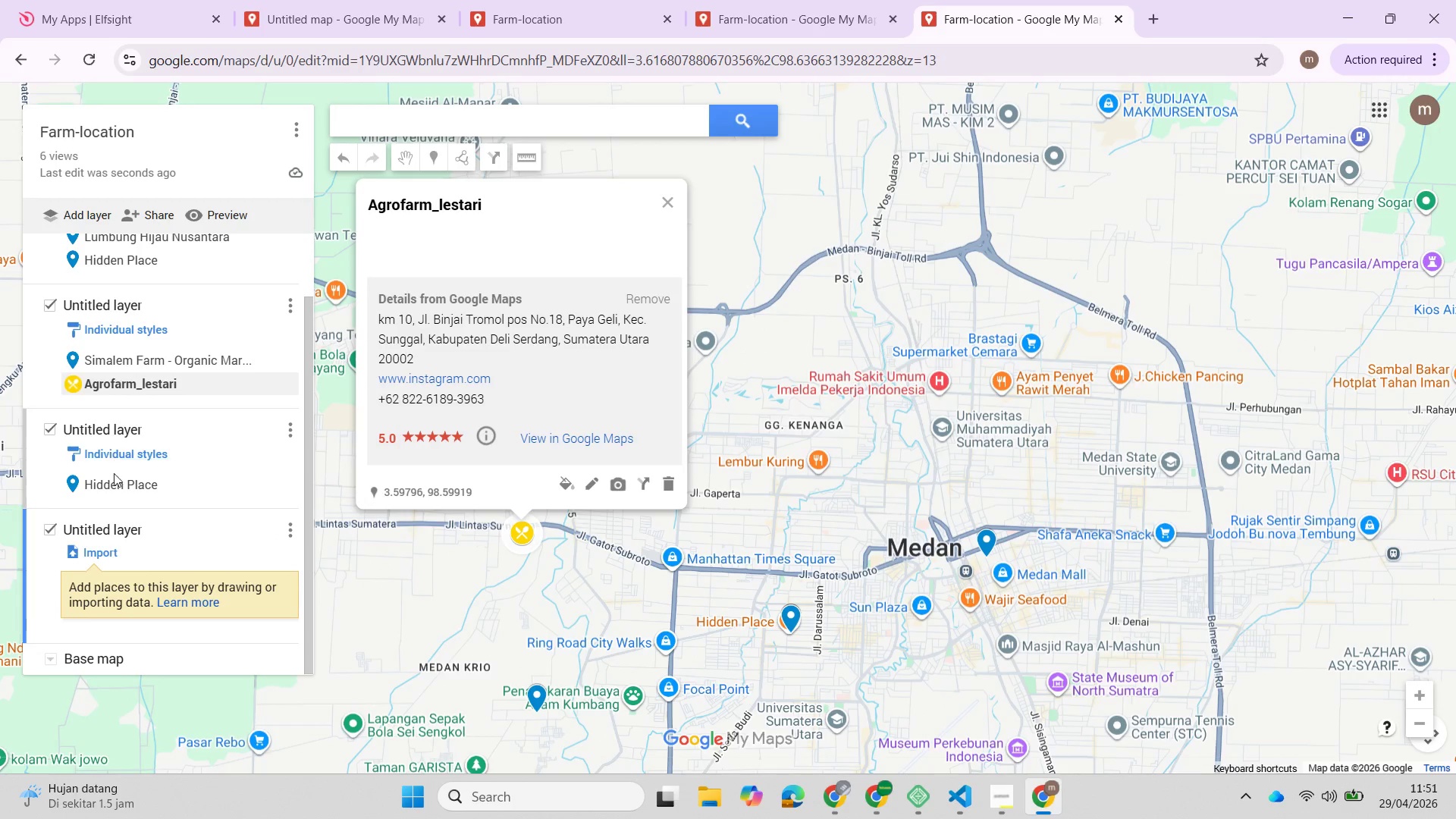 
left_click([116, 487])
 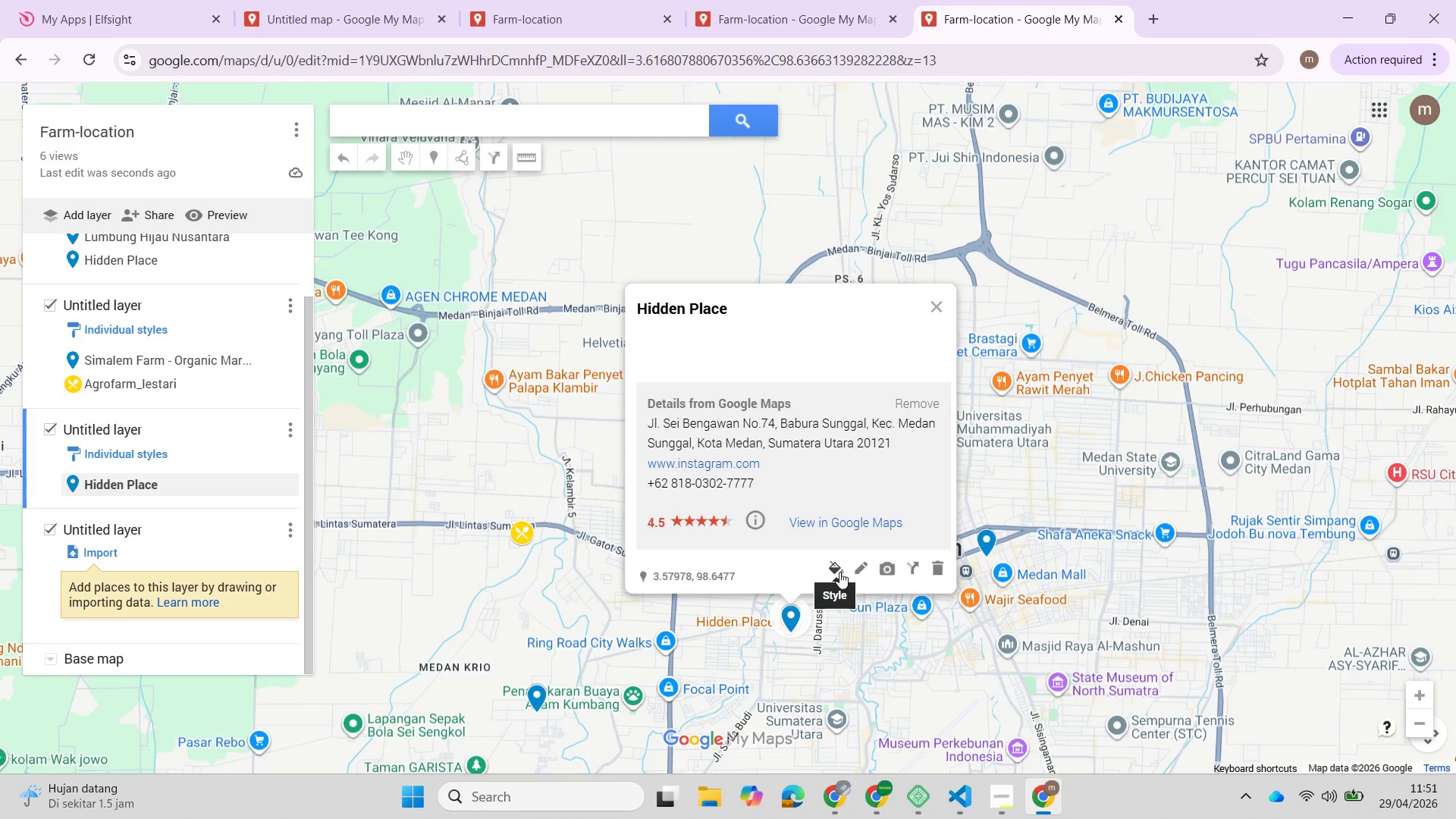 
left_click([828, 566])
 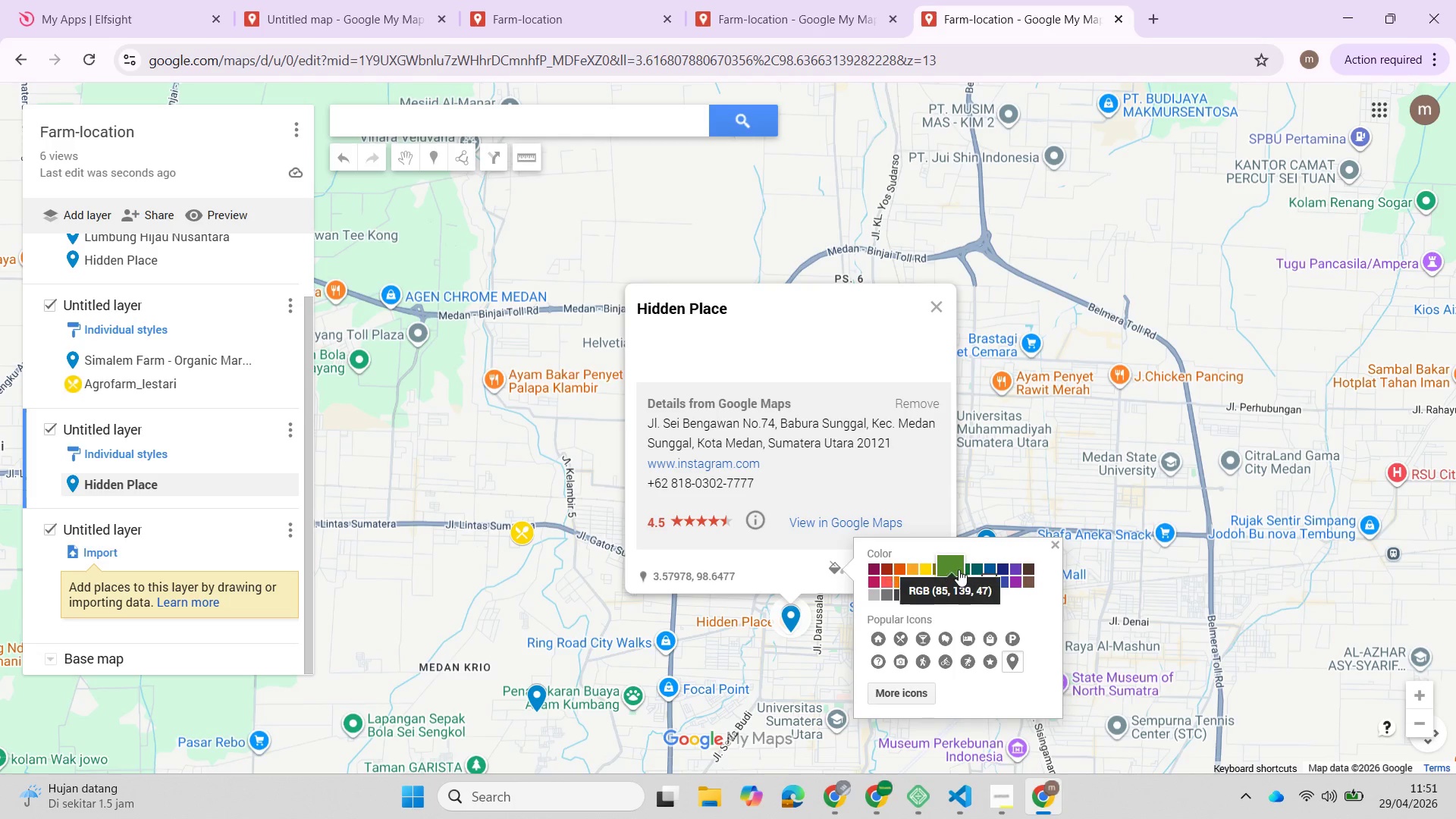 
left_click([967, 570])
 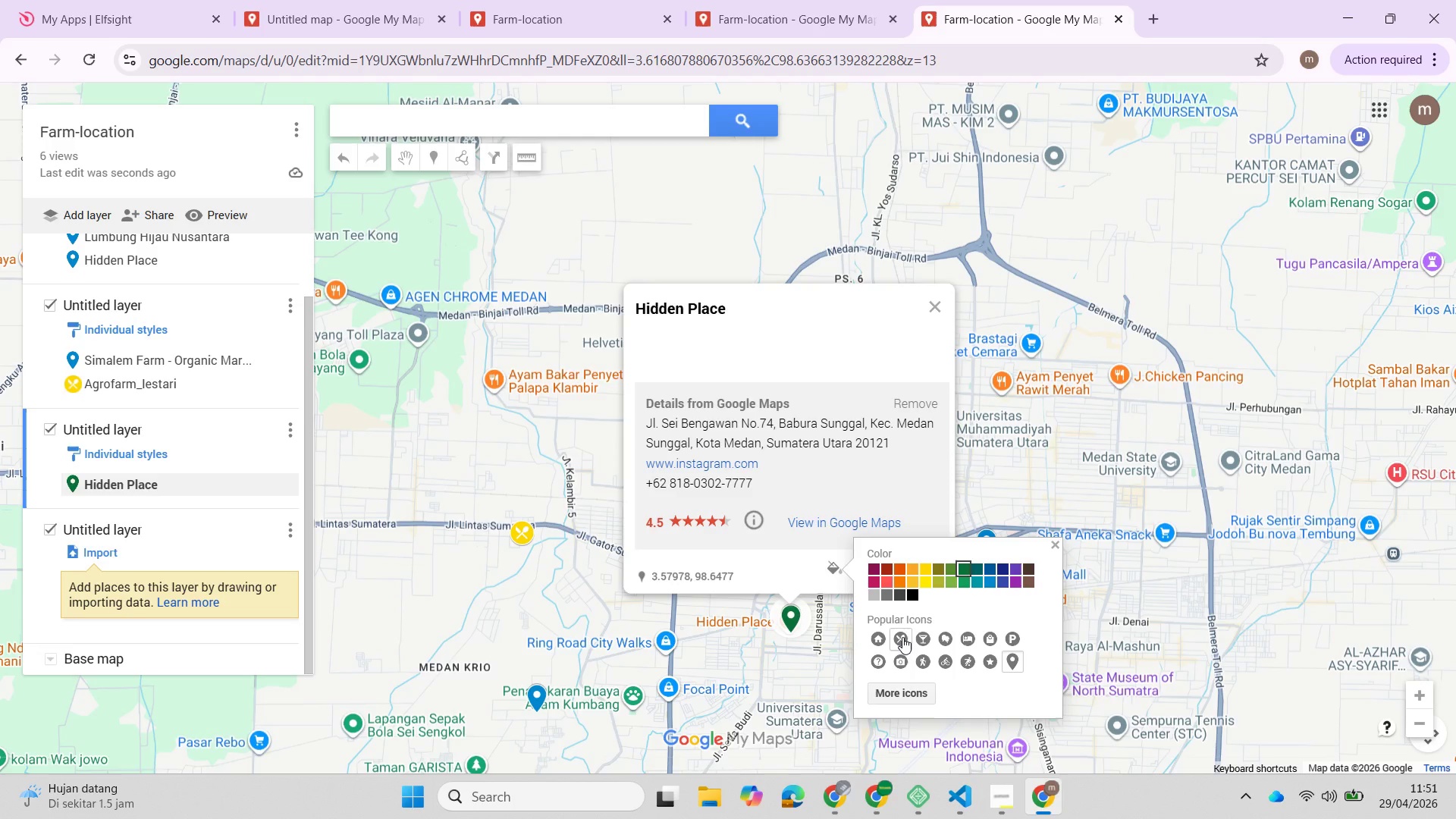 
wait(5.2)
 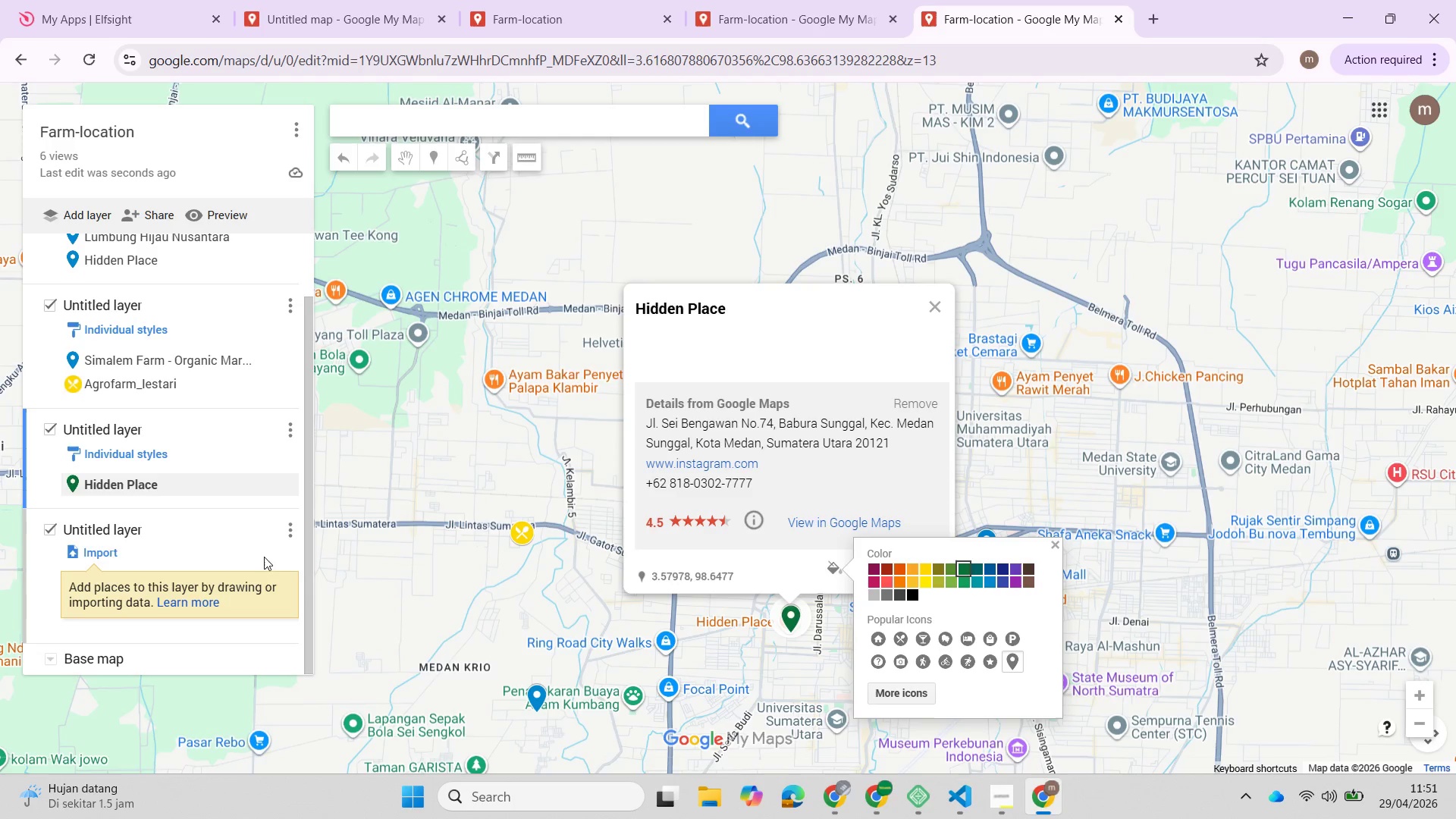 
left_click([902, 637])
 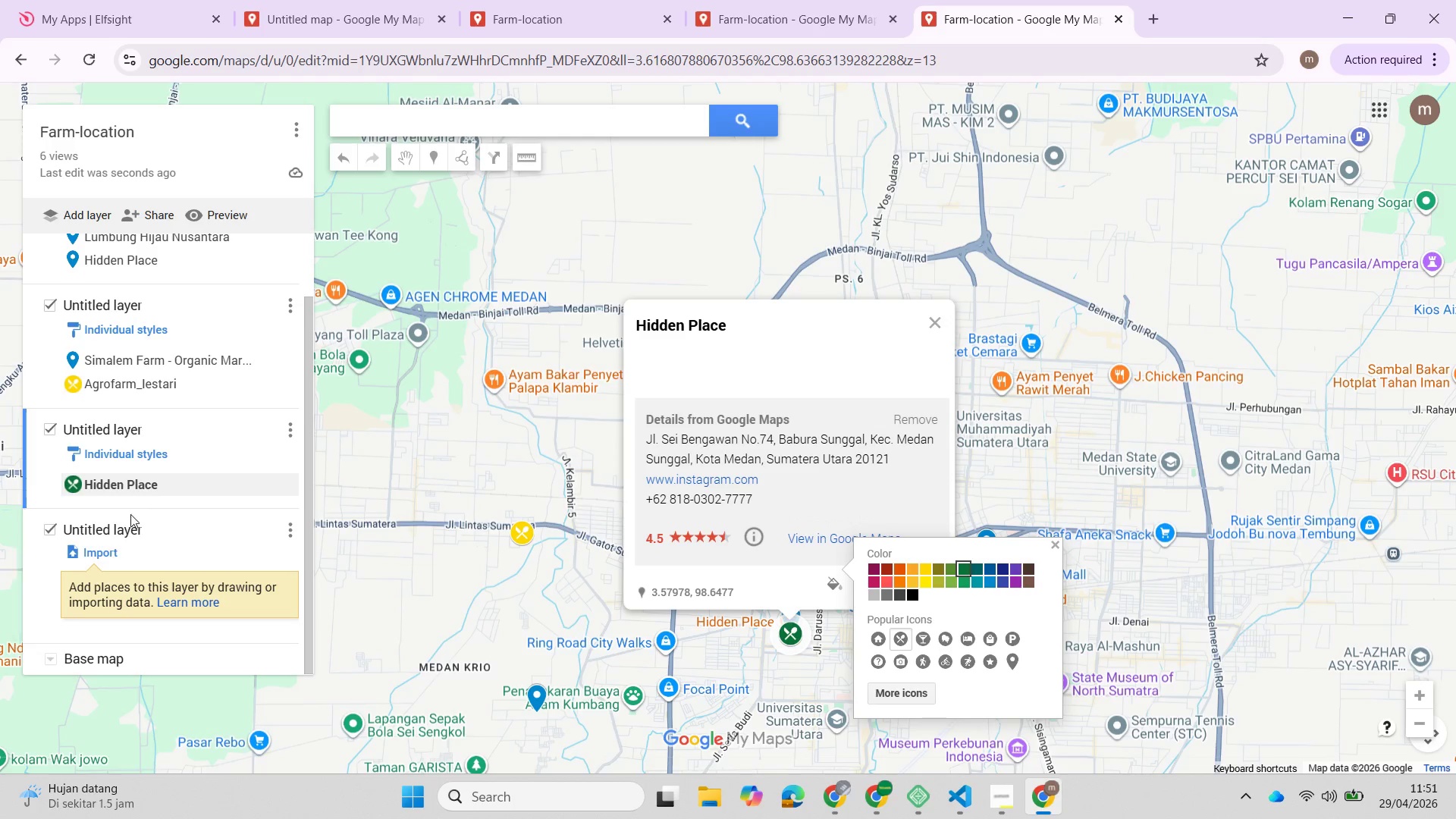 
left_click([290, 532])
 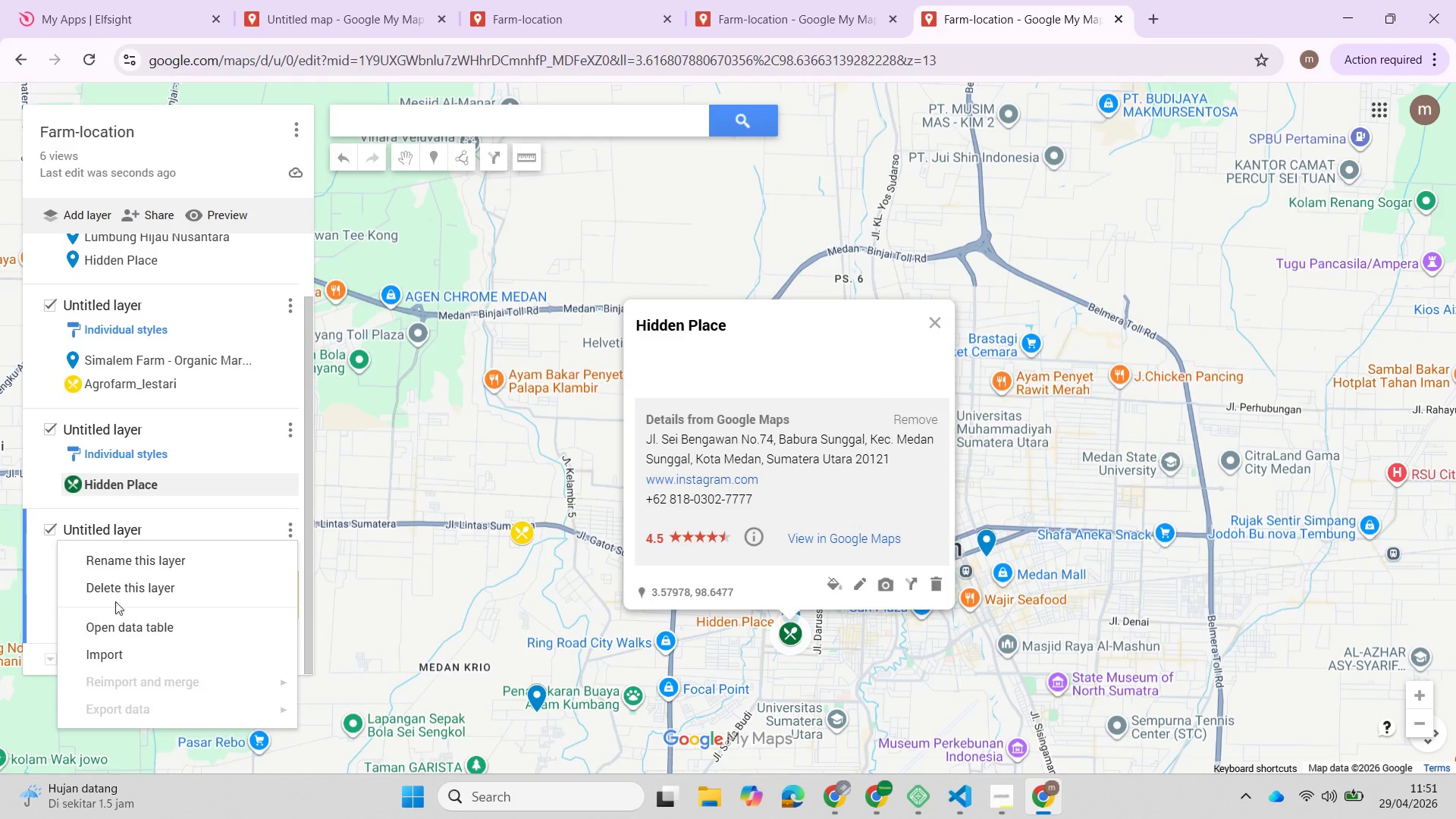 
left_click([118, 585])
 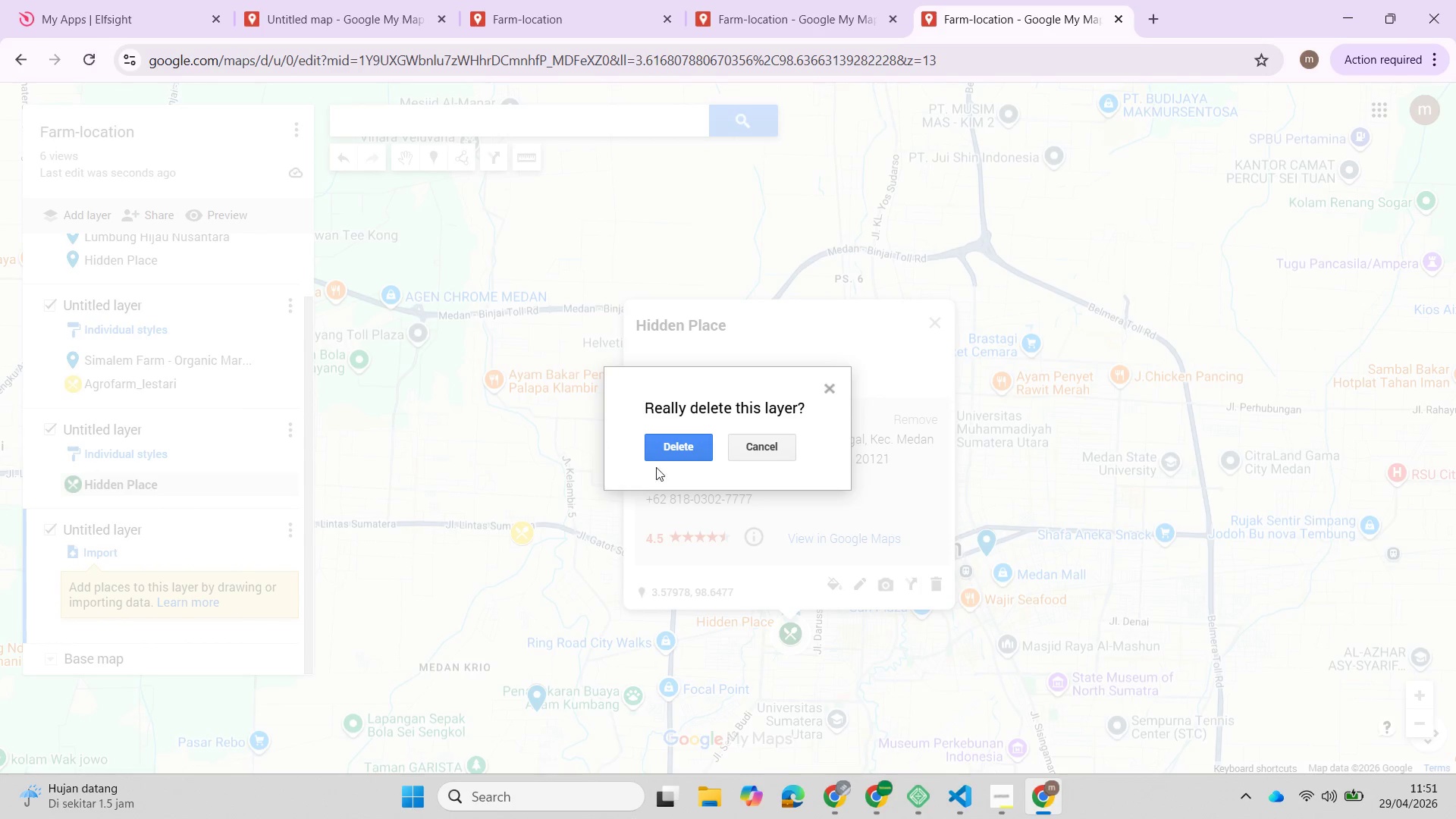 
left_click([670, 450])
 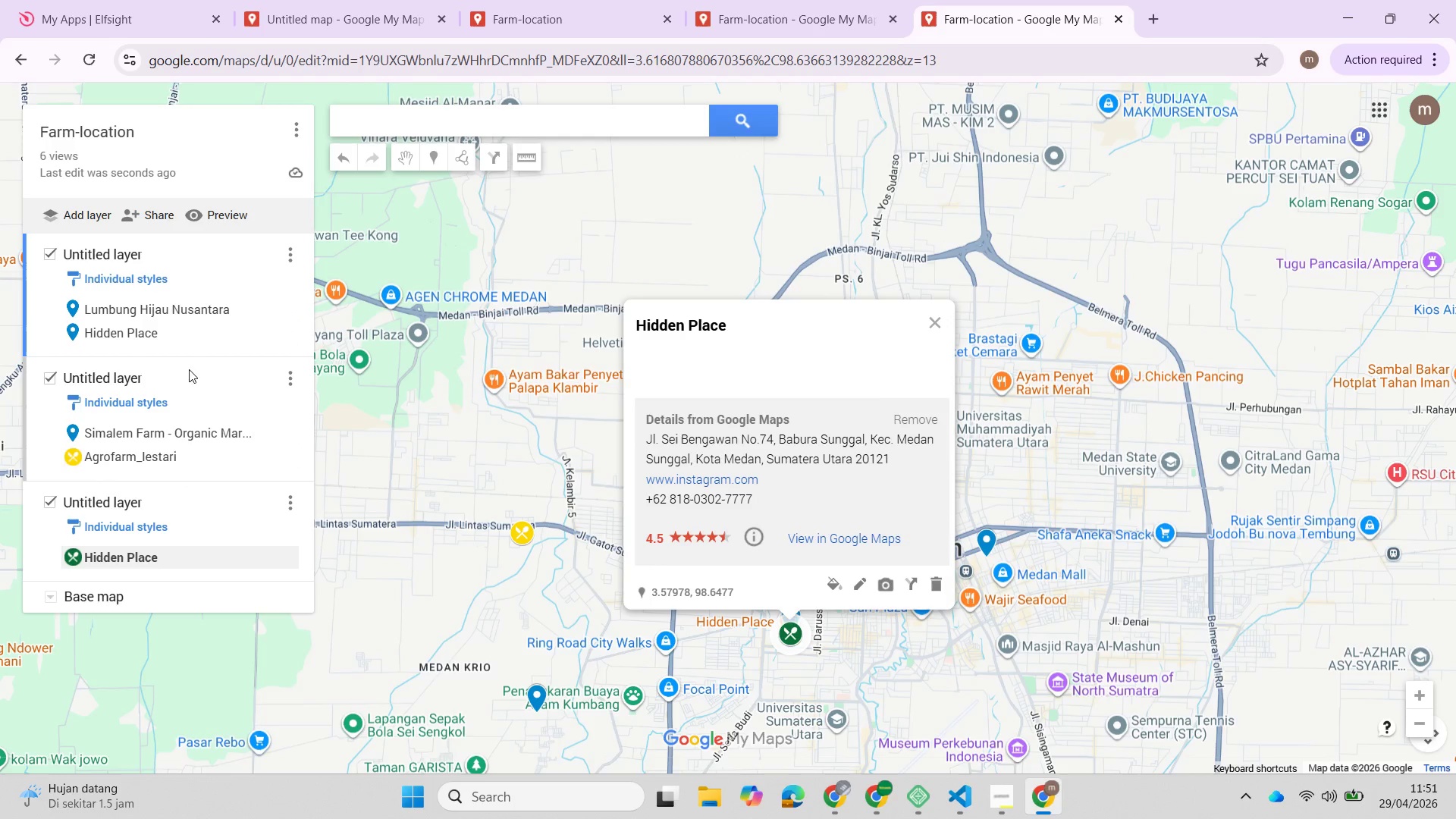 
wait(18.53)
 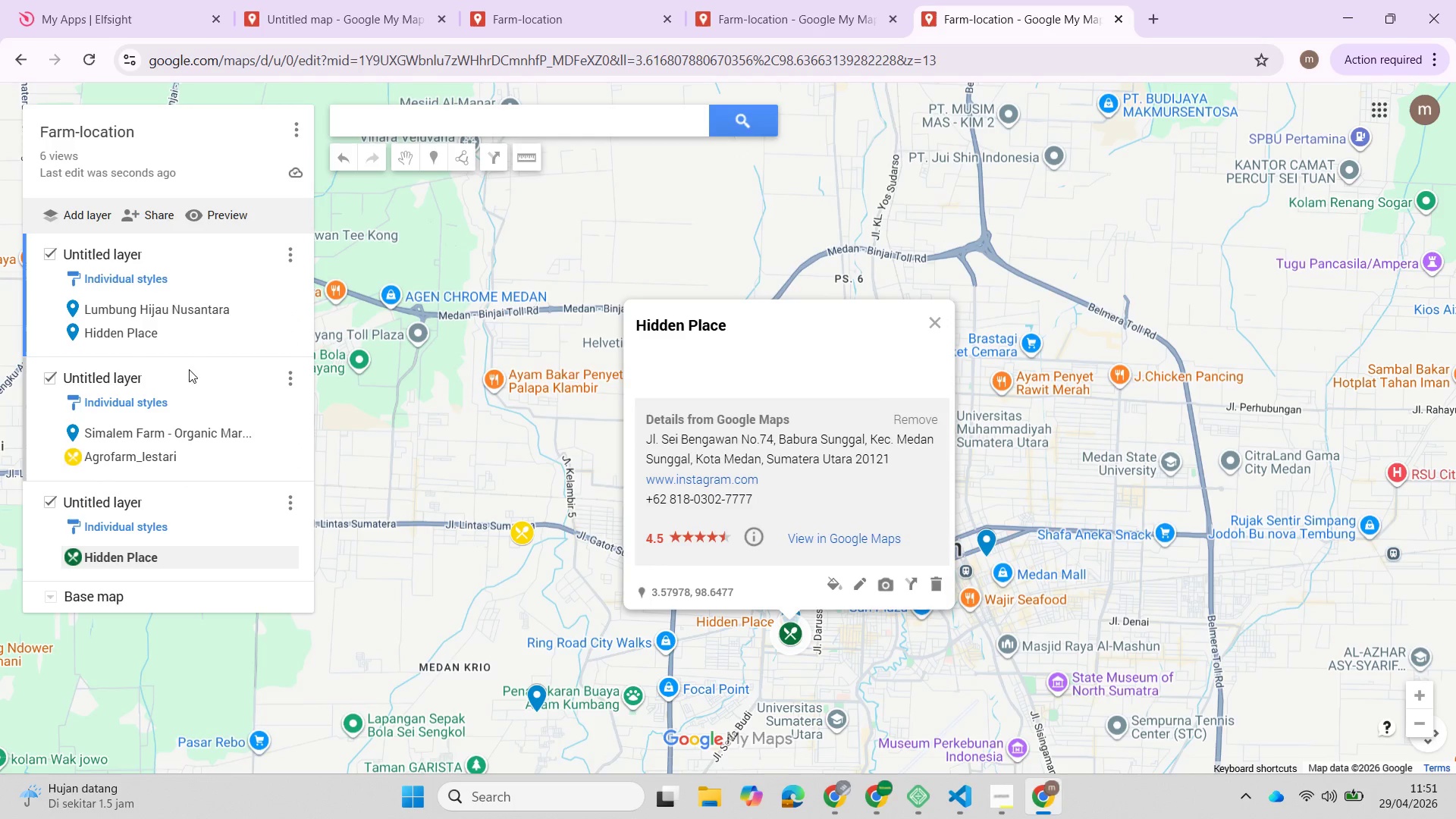 
left_click([275, 306])
 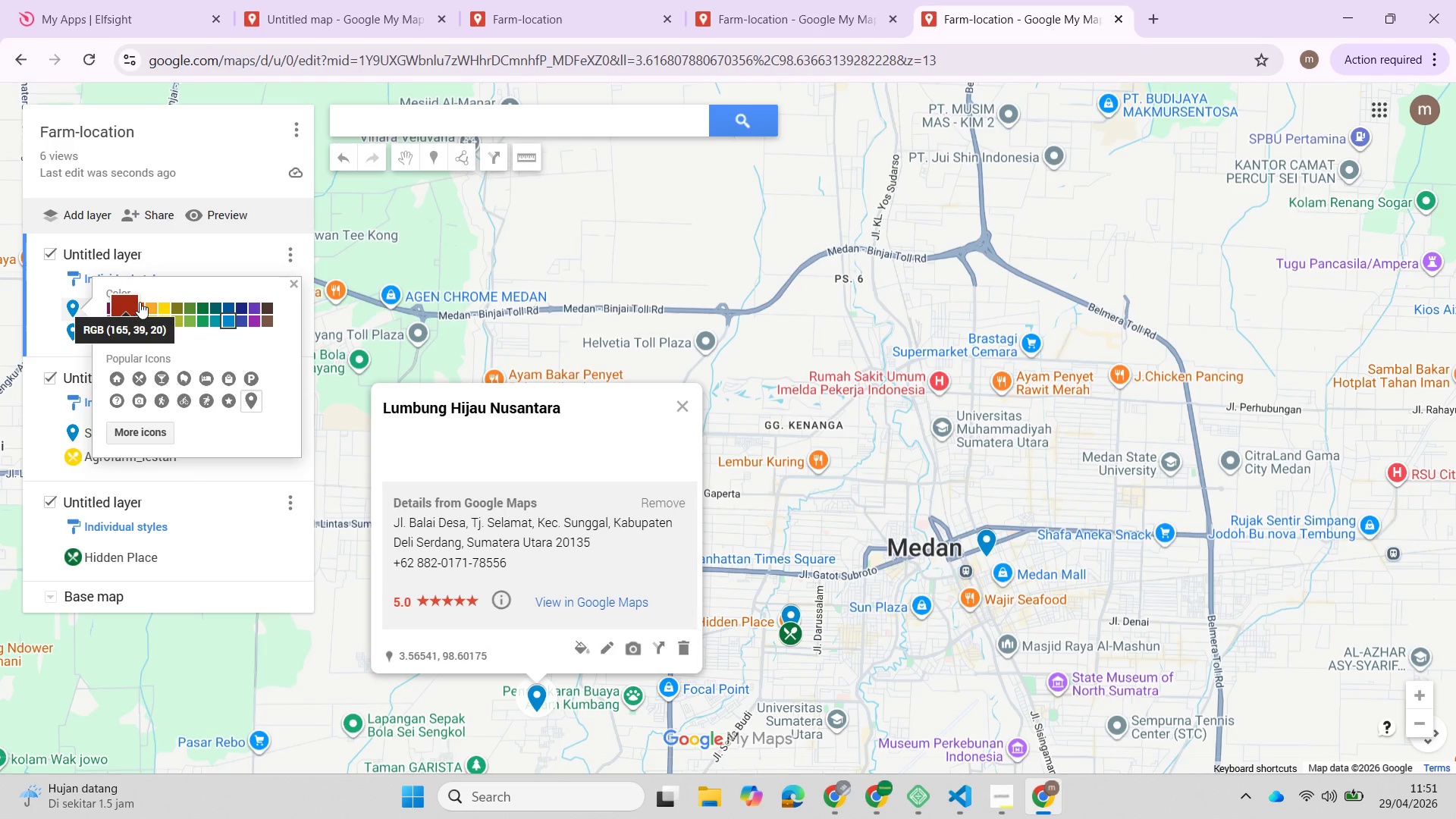 
left_click([144, 305])
 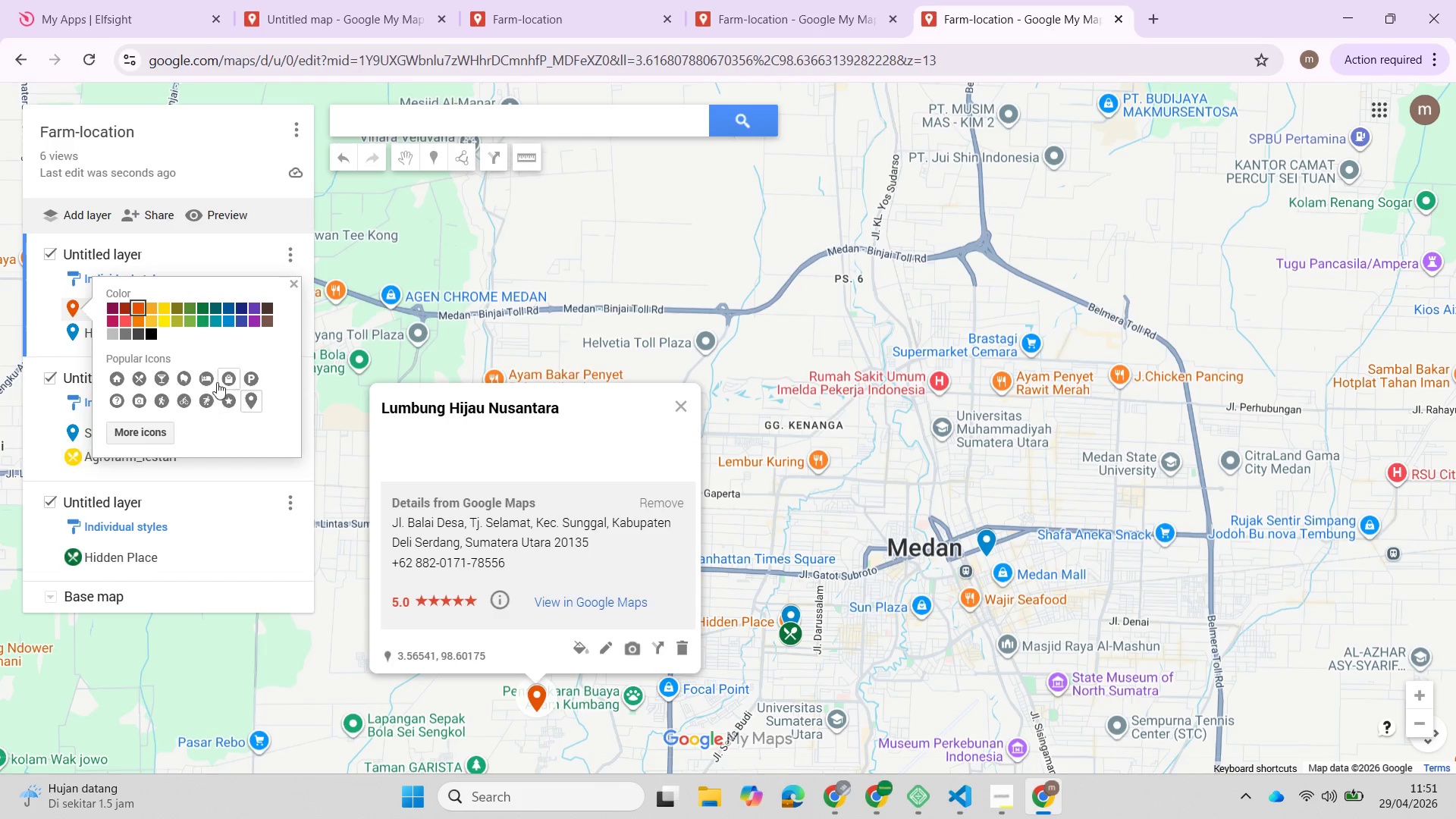 
left_click([134, 378])
 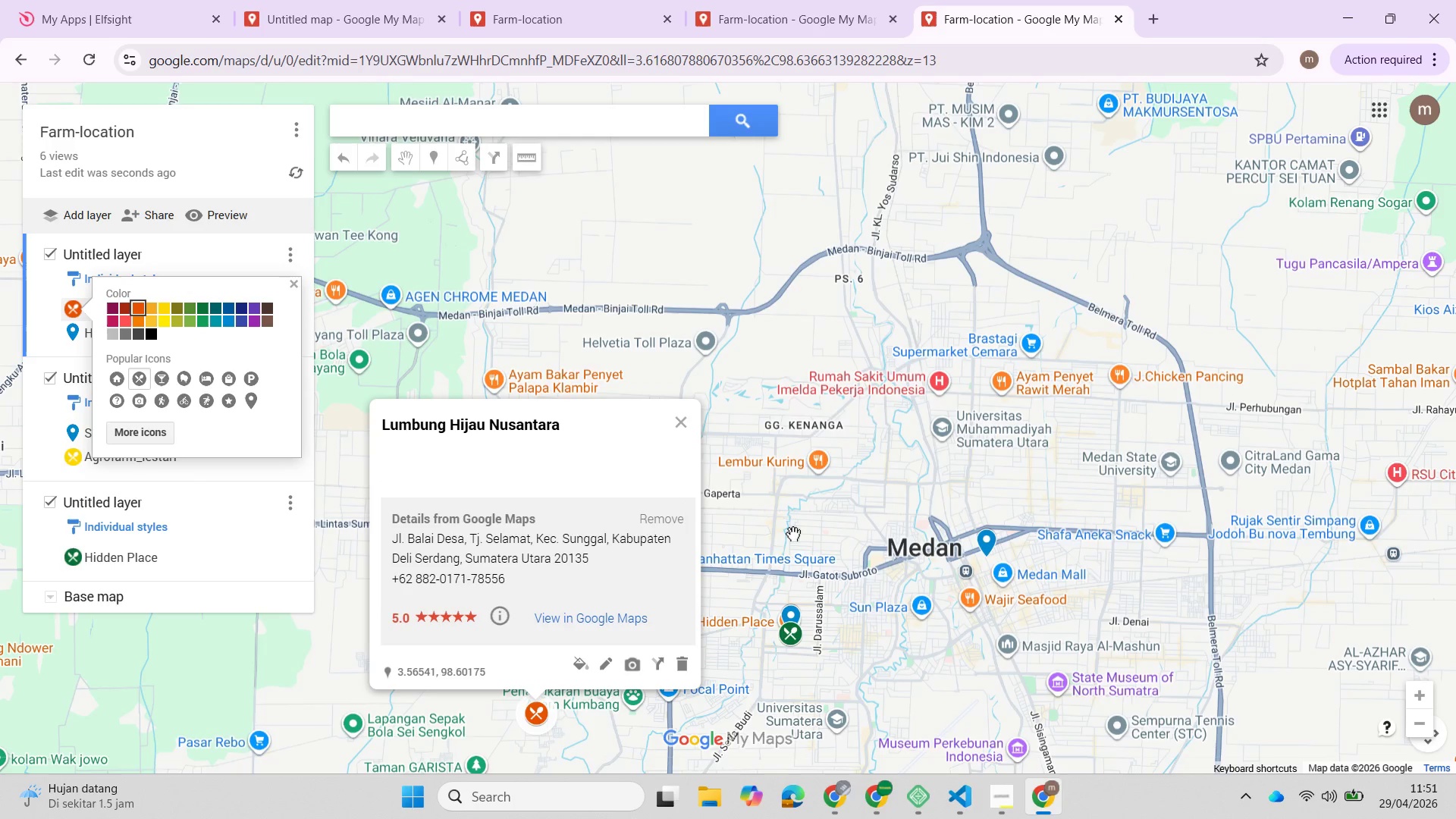 
left_click([792, 533])
 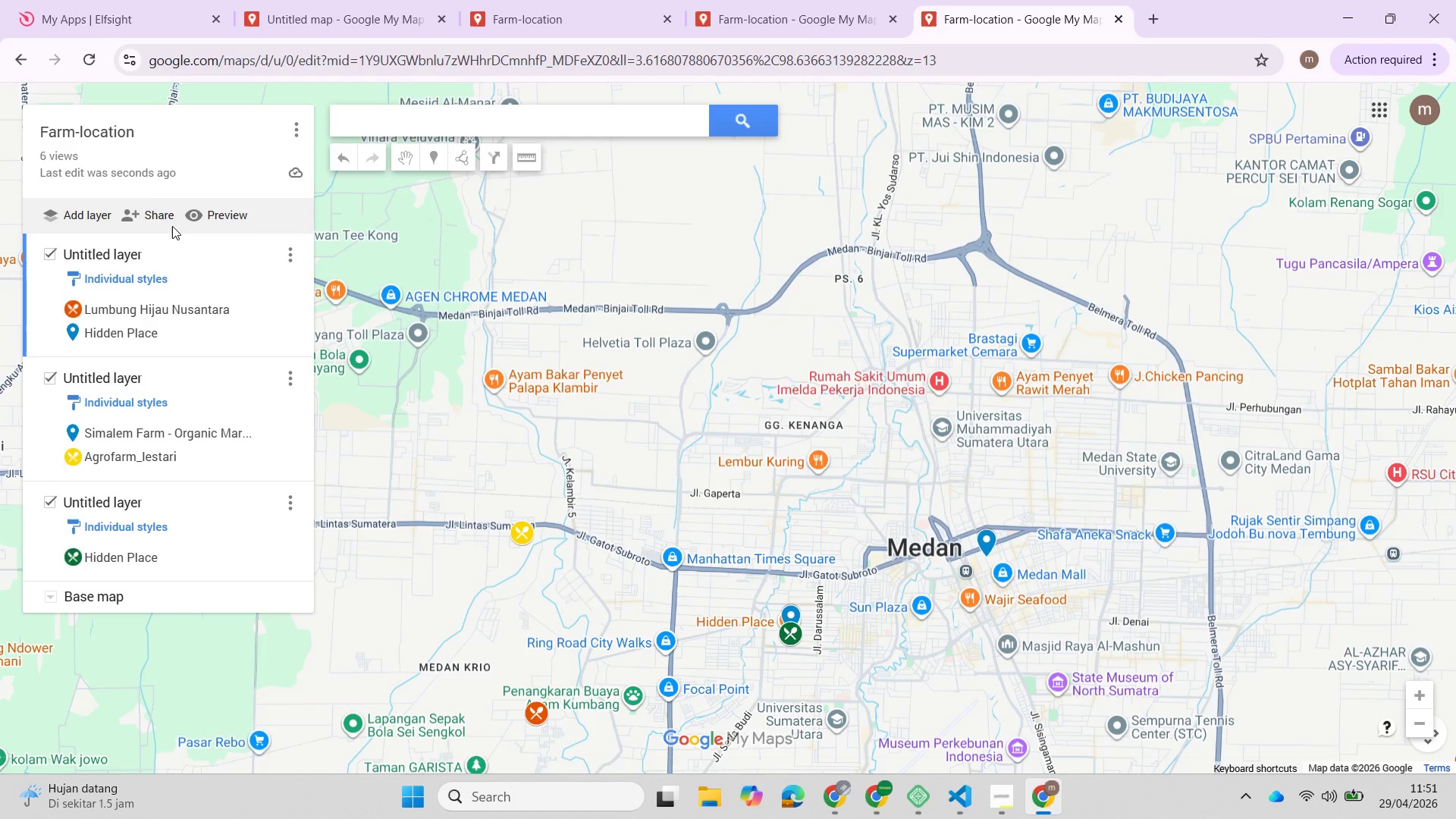 
left_click([147, 215])
 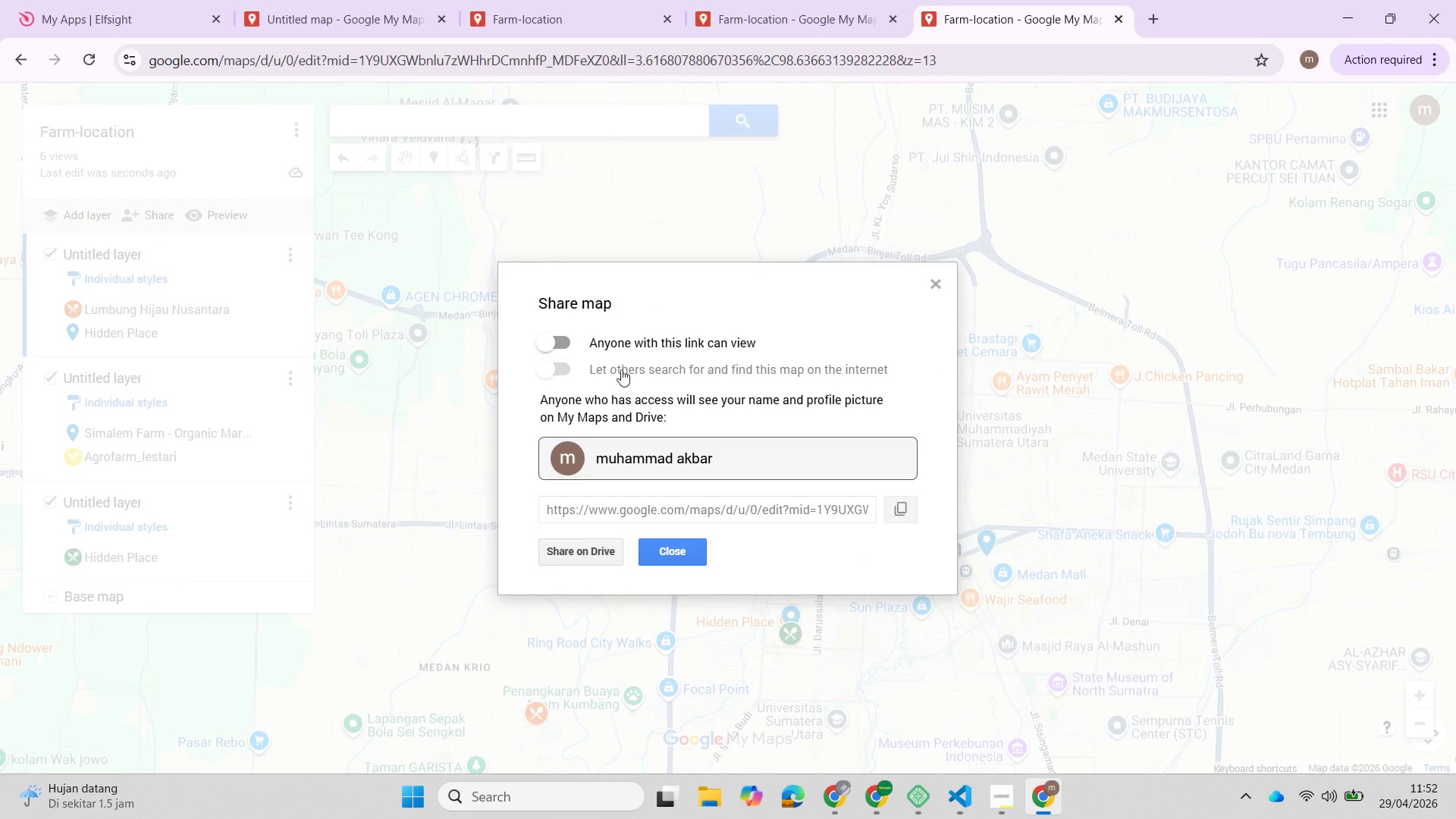 
left_click([552, 340])
 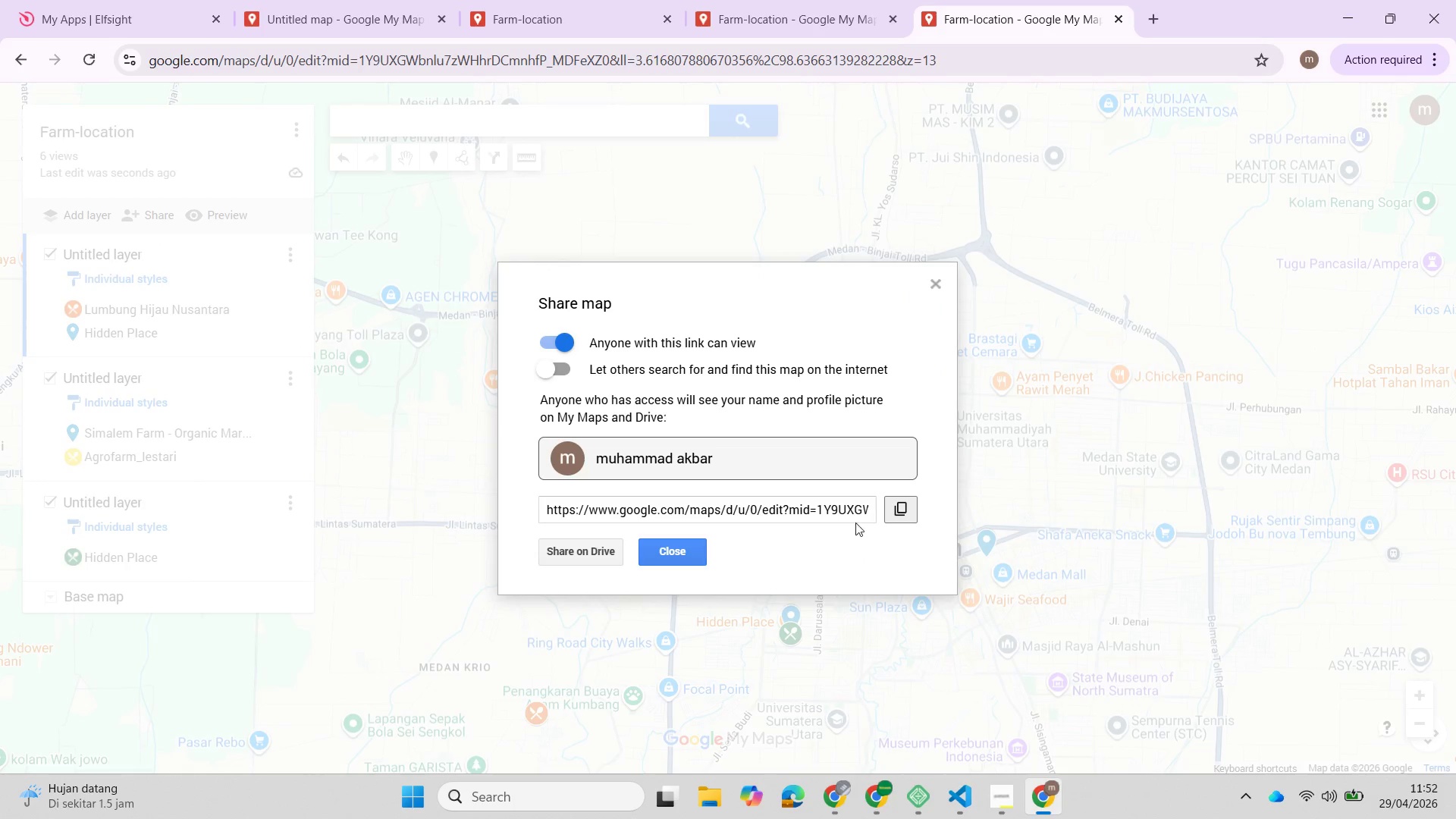 
left_click([900, 507])
 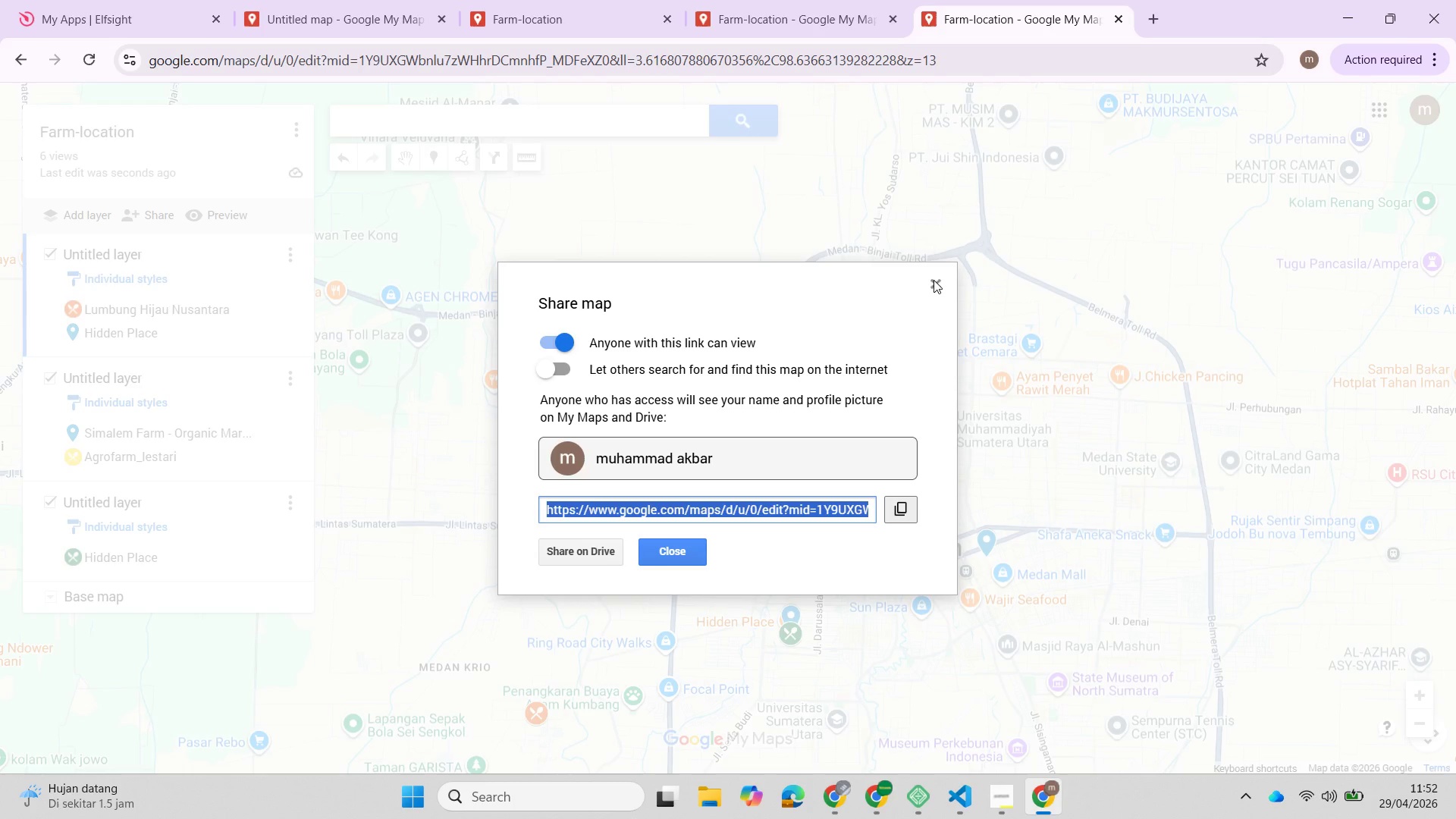 
left_click([934, 280])
 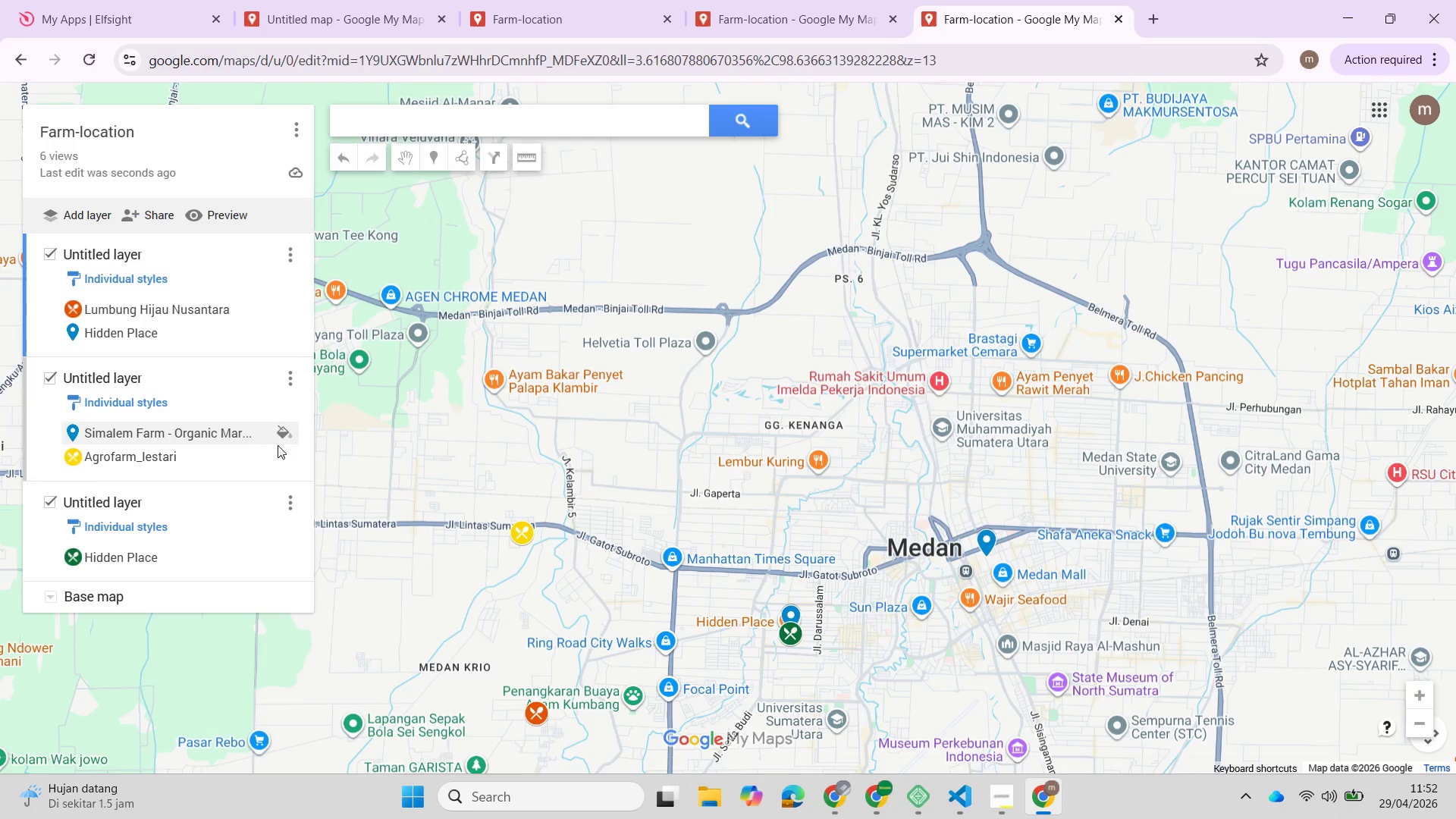 
wait(6.81)
 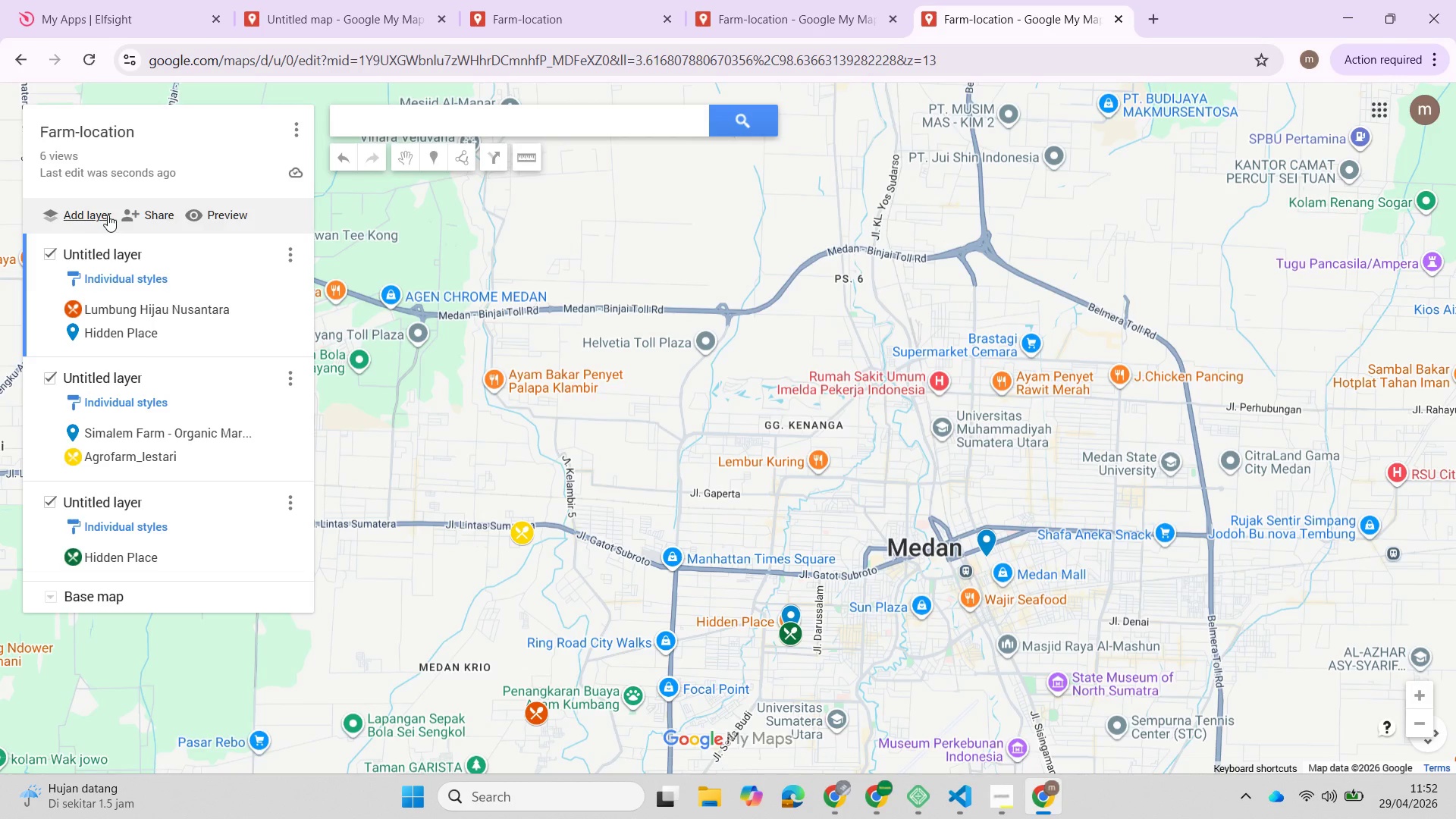 
left_click([1115, 20])
 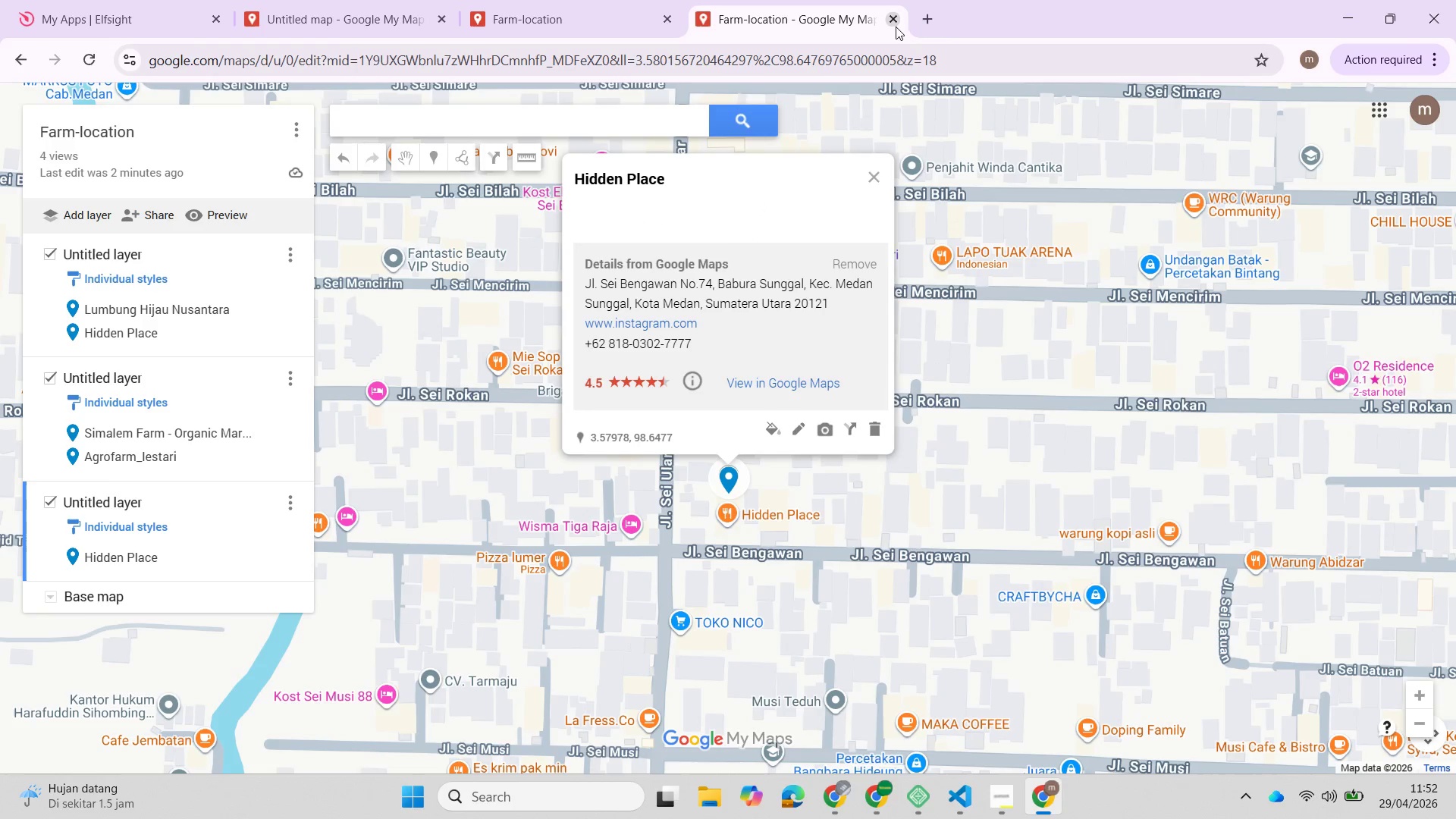 
left_click([896, 23])
 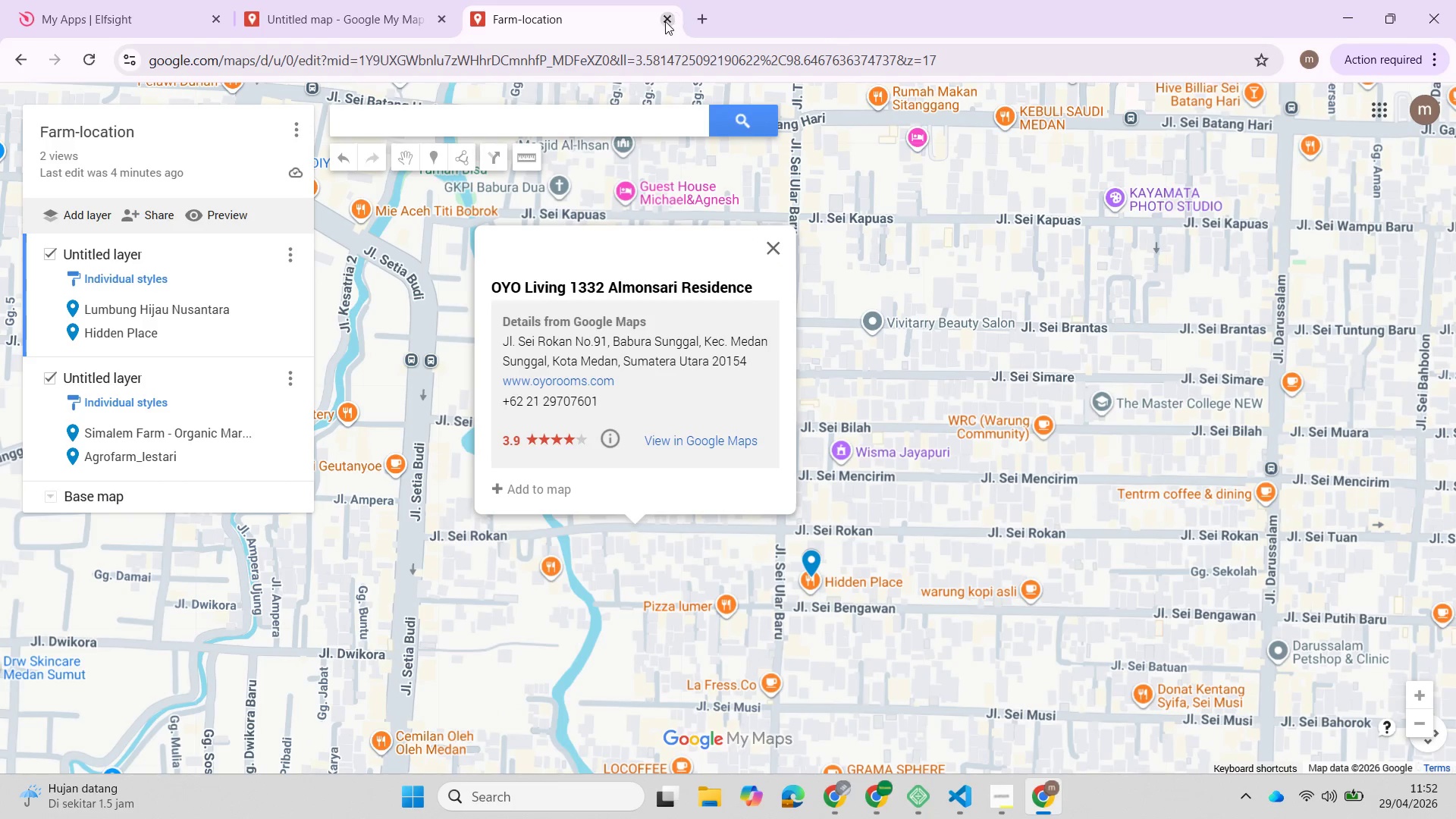 
left_click([665, 21])
 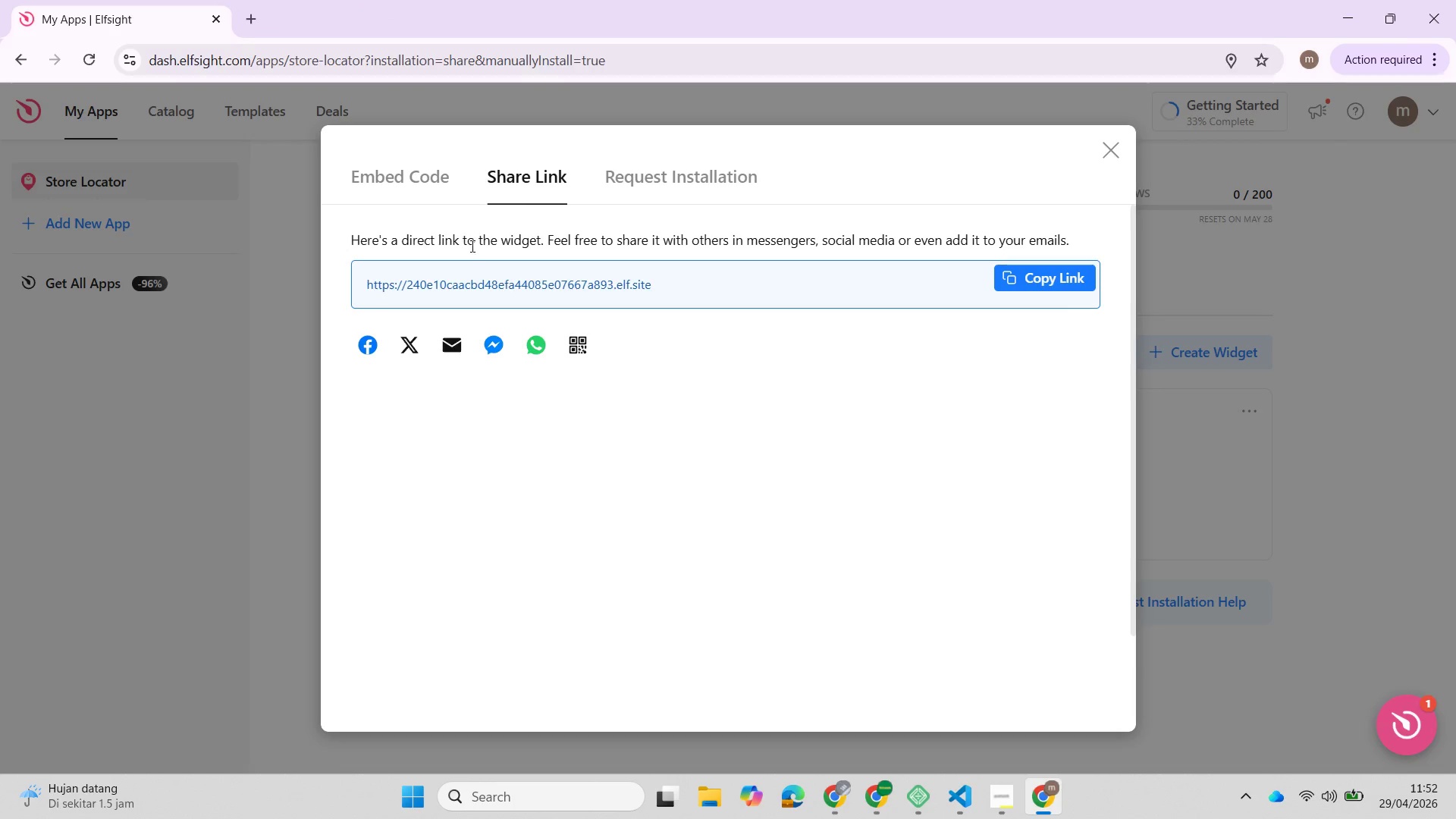 
wait(5.81)
 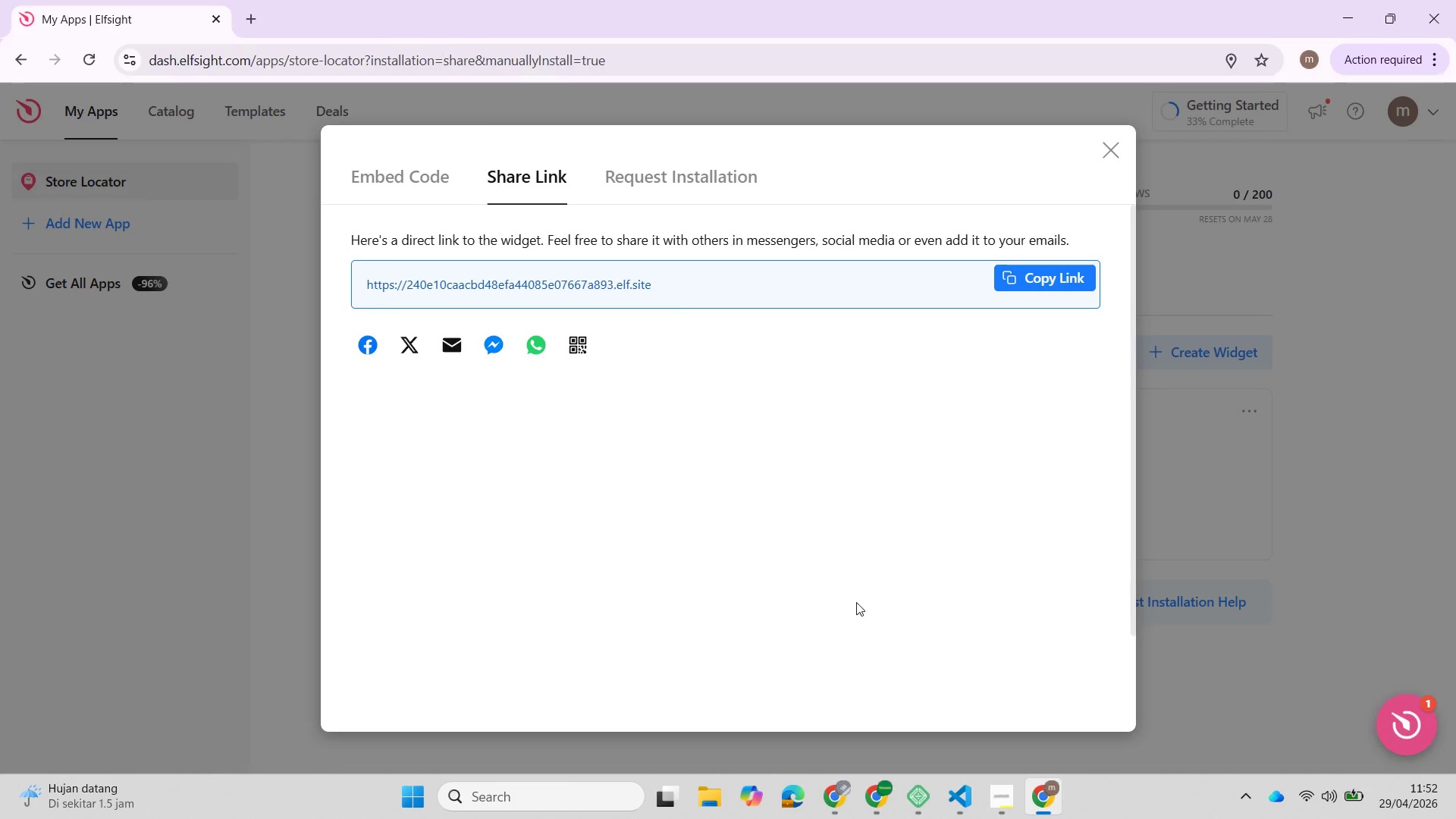 
left_click([381, 184])
 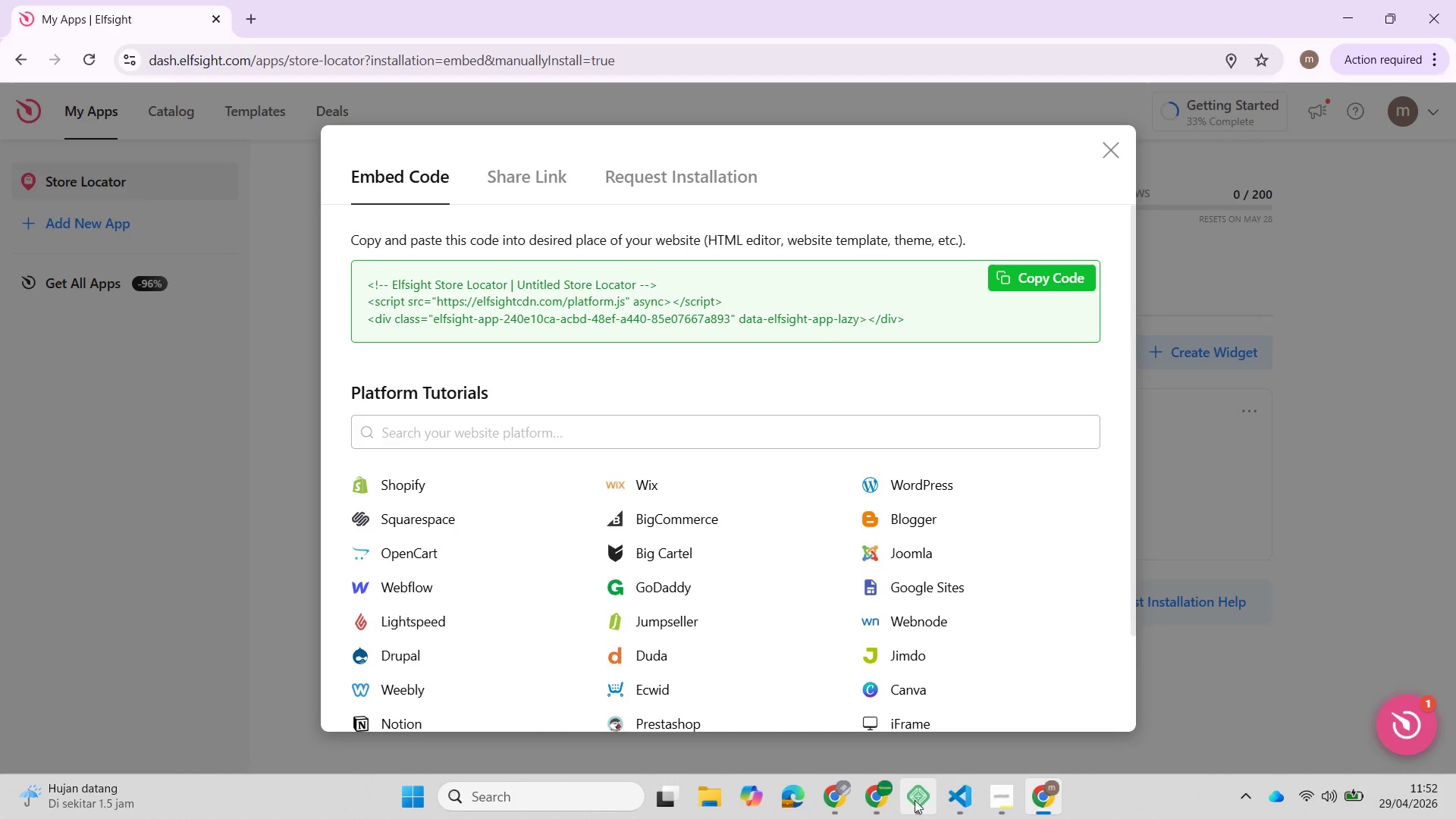 
left_click([876, 799])
 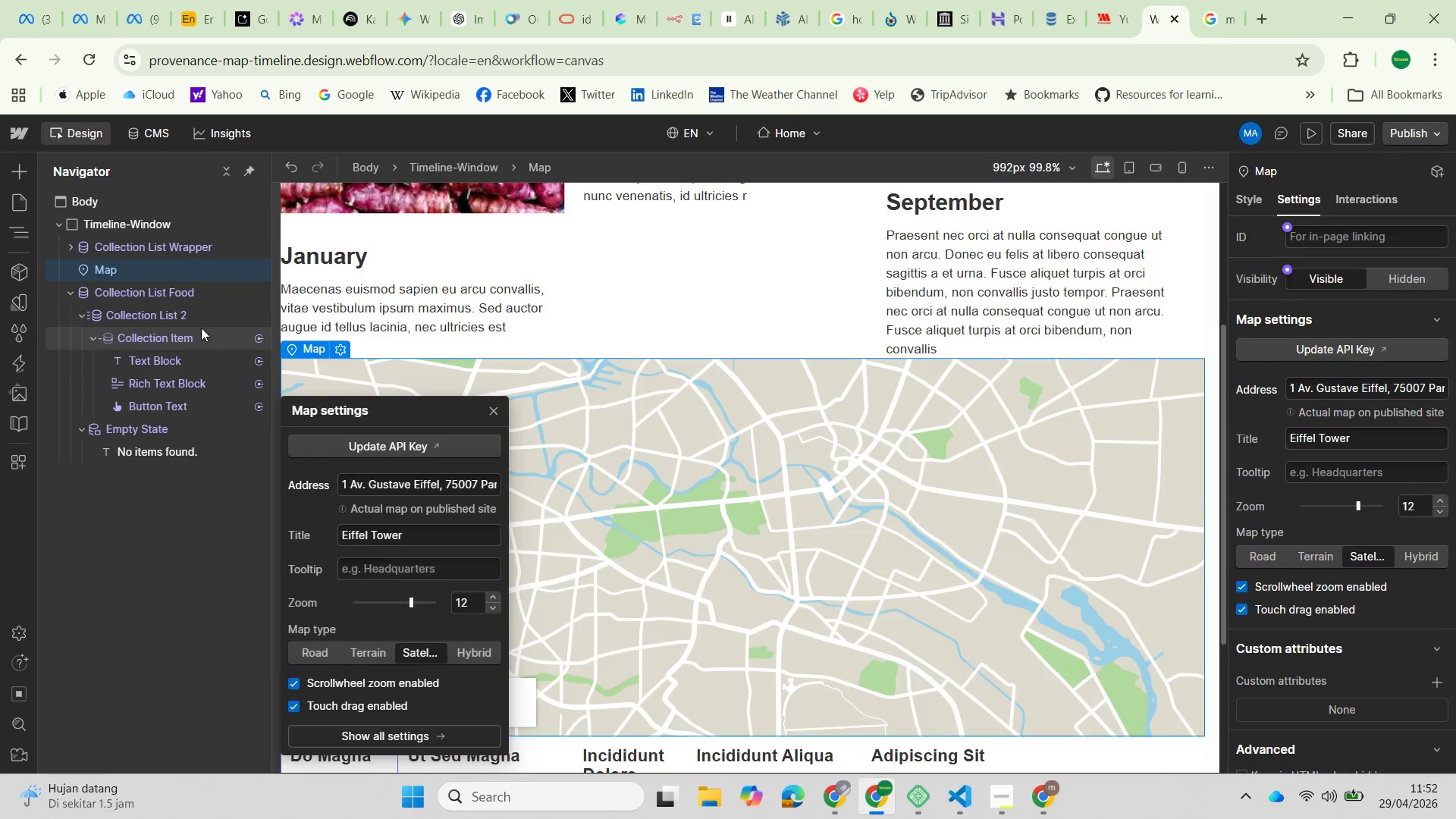 
left_click([113, 268])
 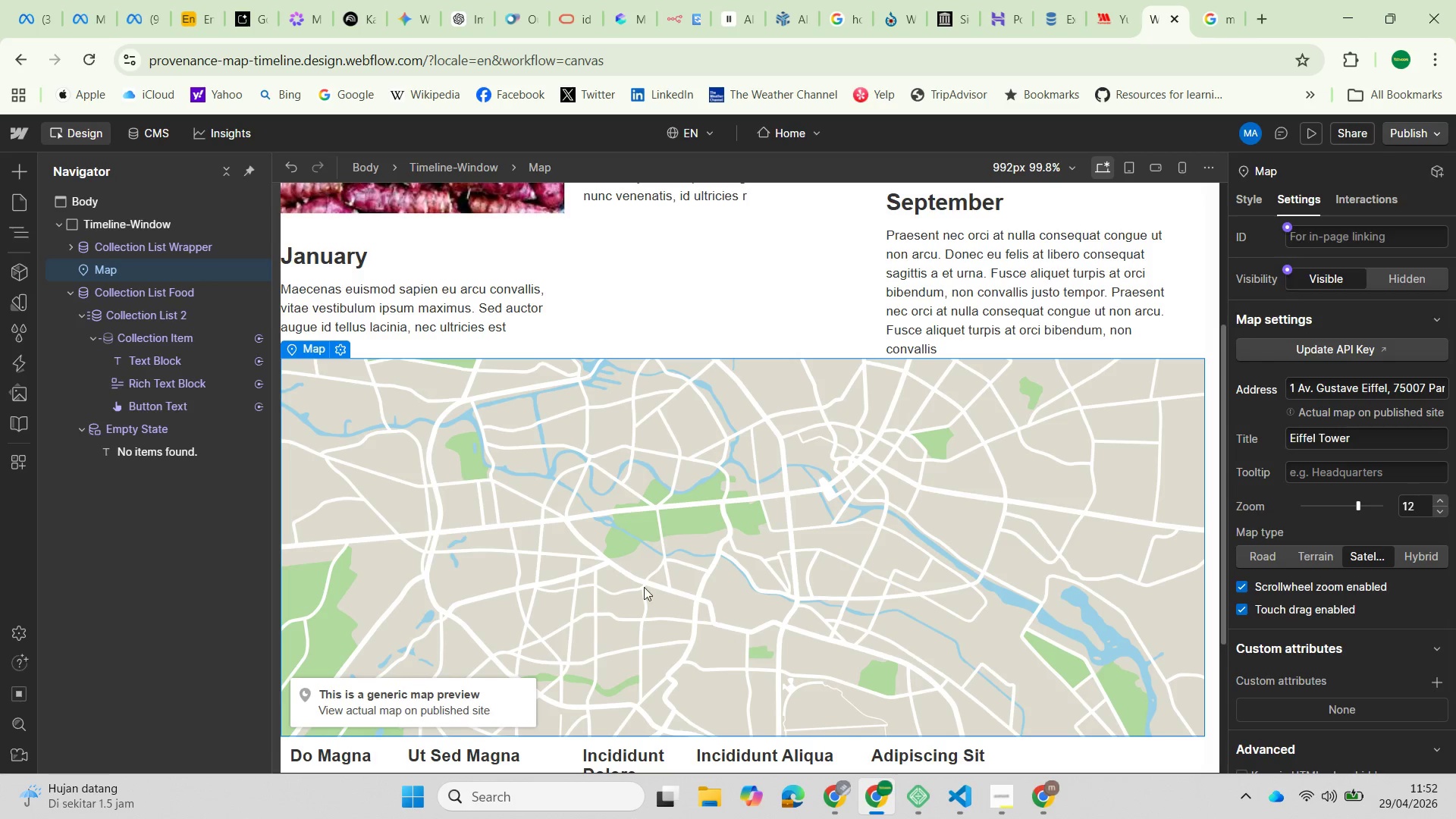 
scroll: coordinate [621, 551], scroll_direction: down, amount: 2.0
 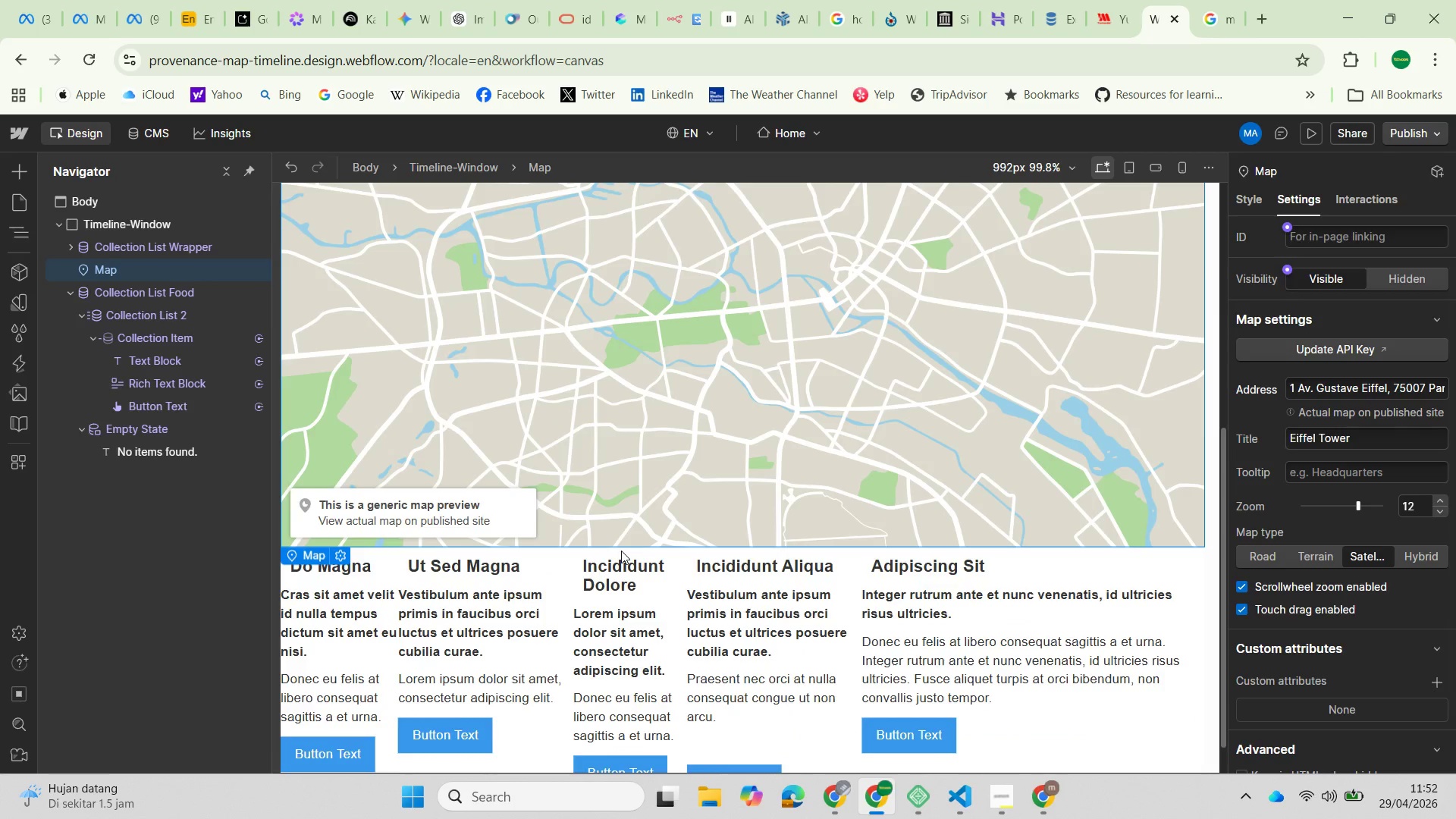 
scroll: coordinate [621, 551], scroll_direction: up, amount: 1.0
 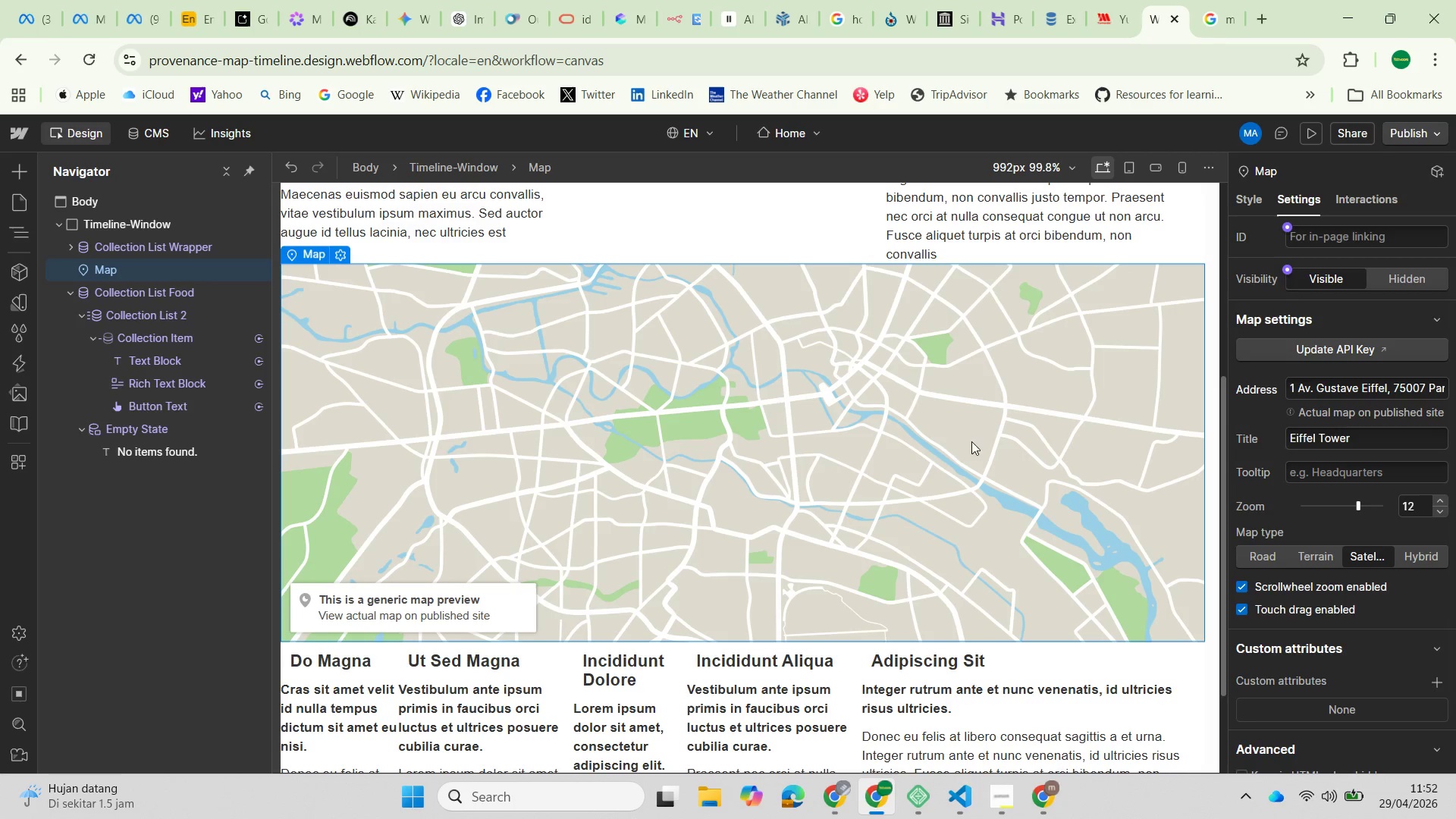 
wait(5.48)
 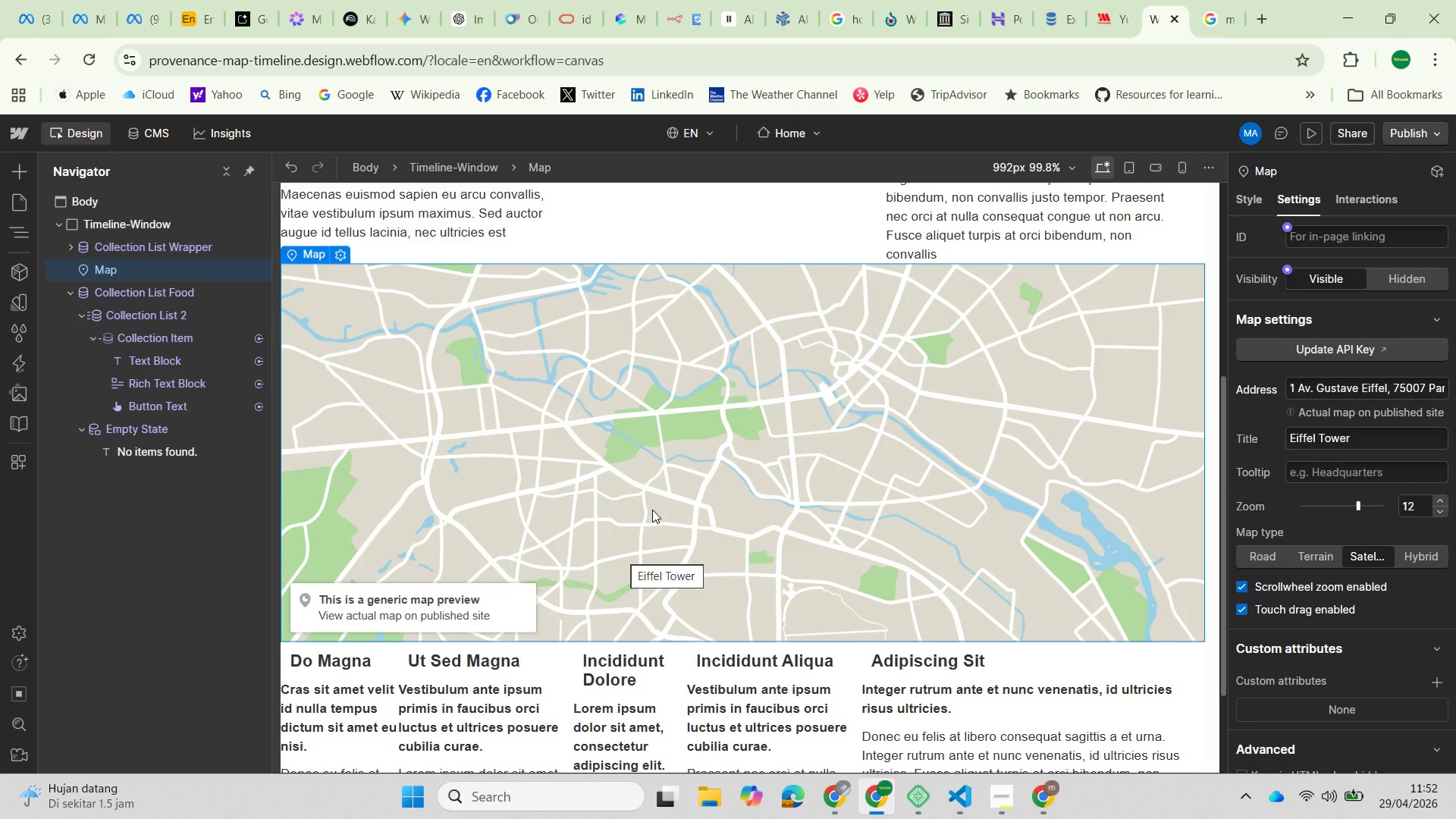 
left_click([134, 269])
 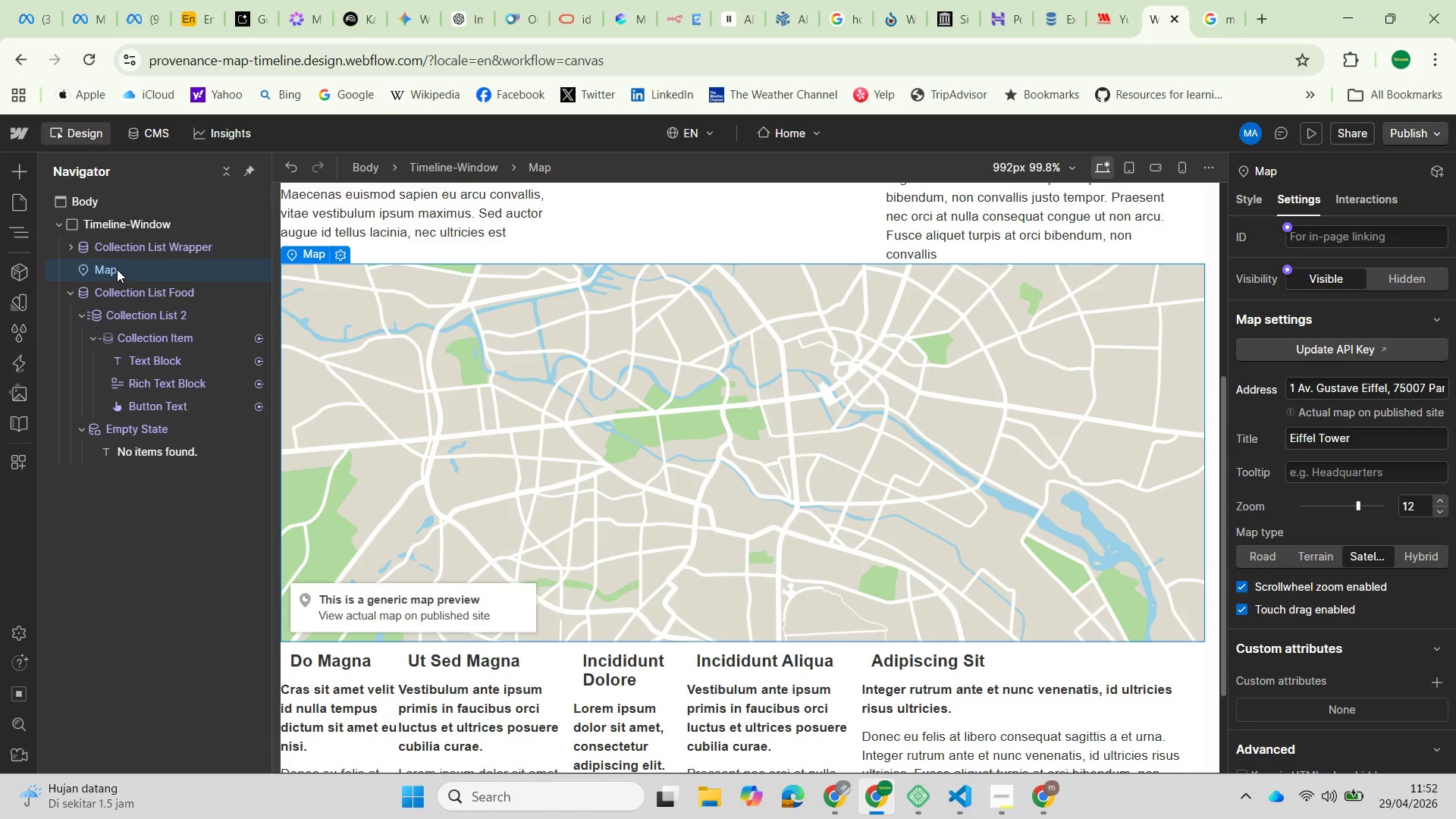 
double_click([117, 269])
 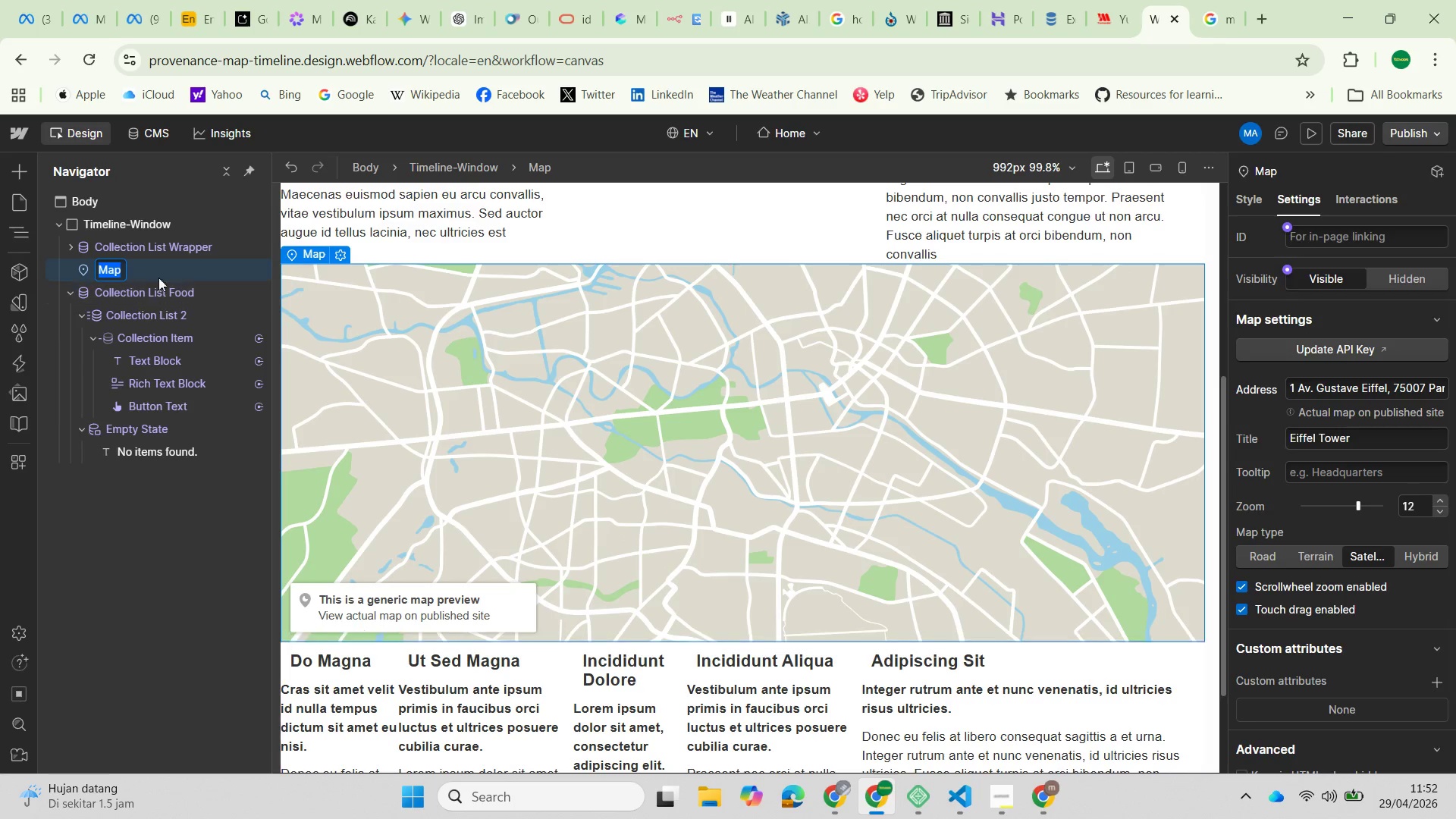 
left_click([168, 274])
 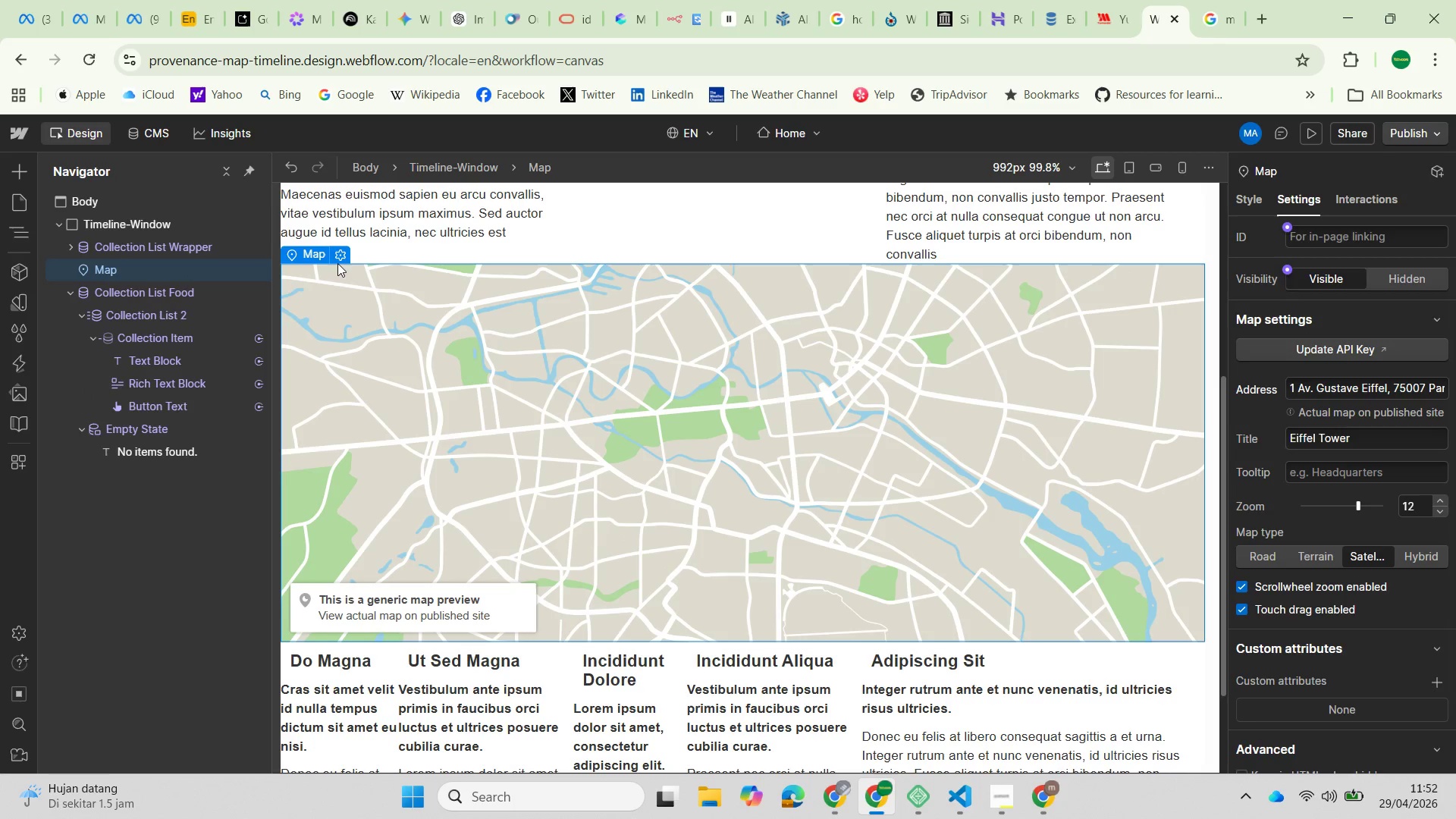 
left_click([346, 254])
 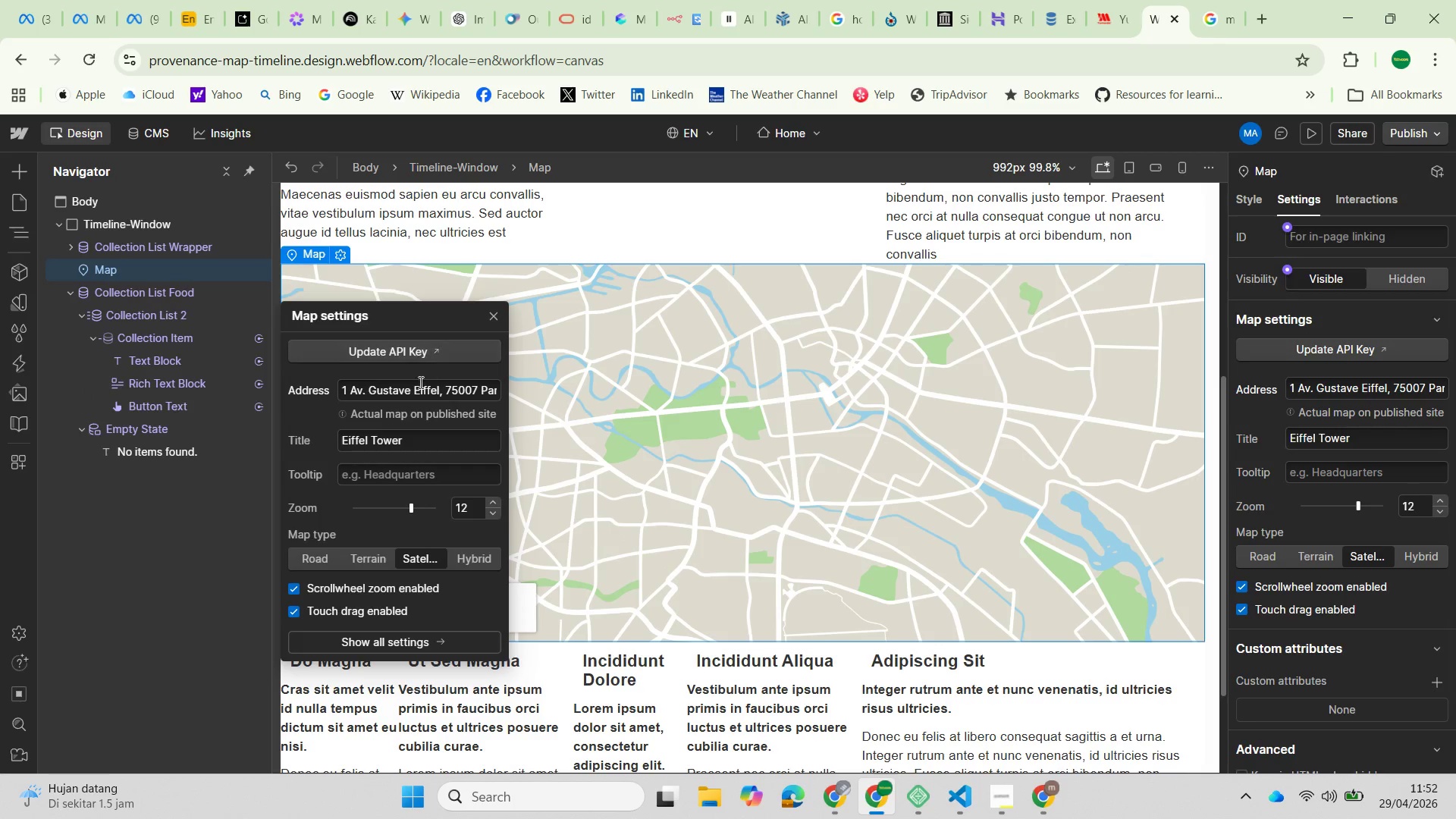 
left_click([406, 388])
 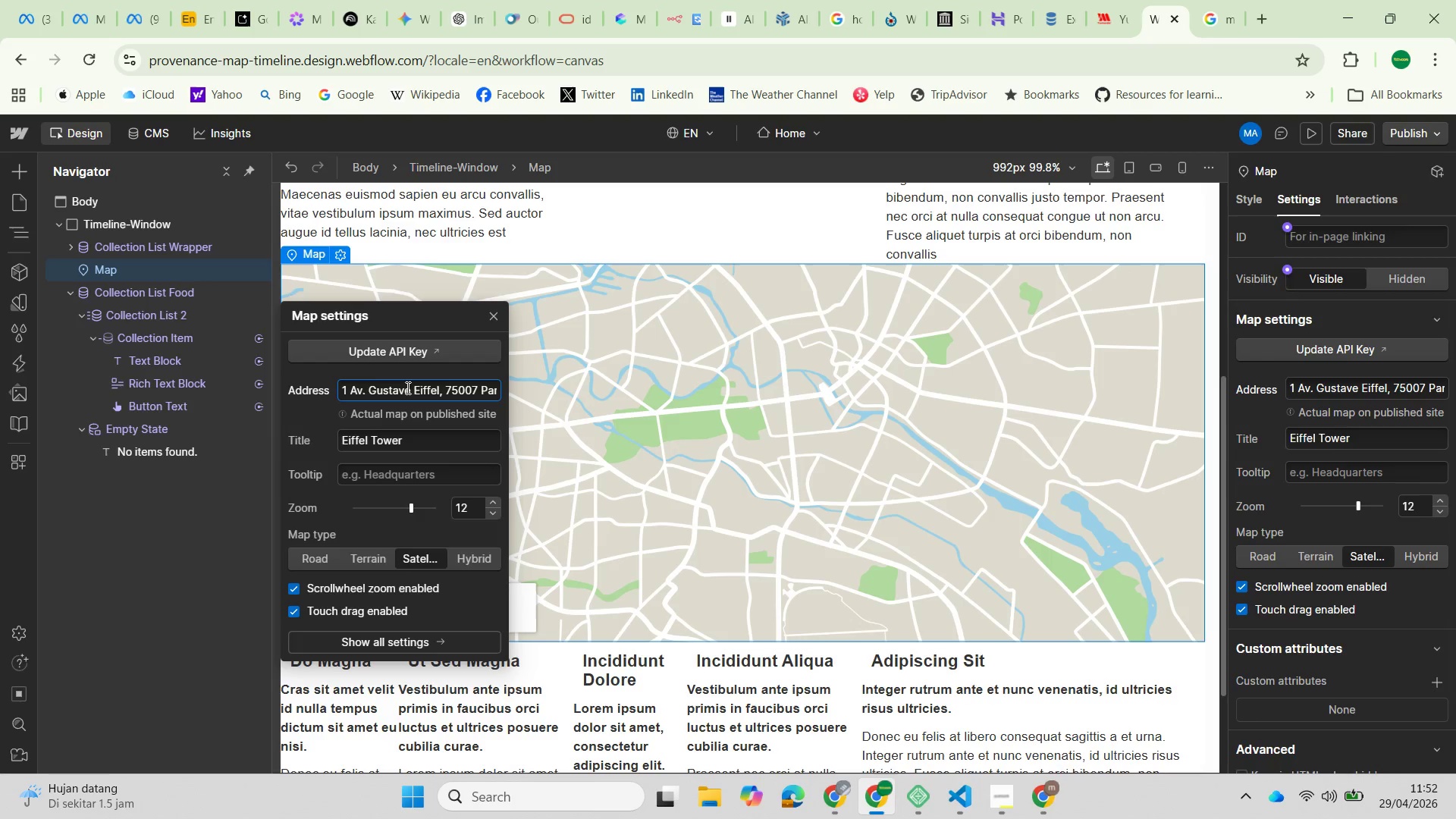 
key(Control+A)
 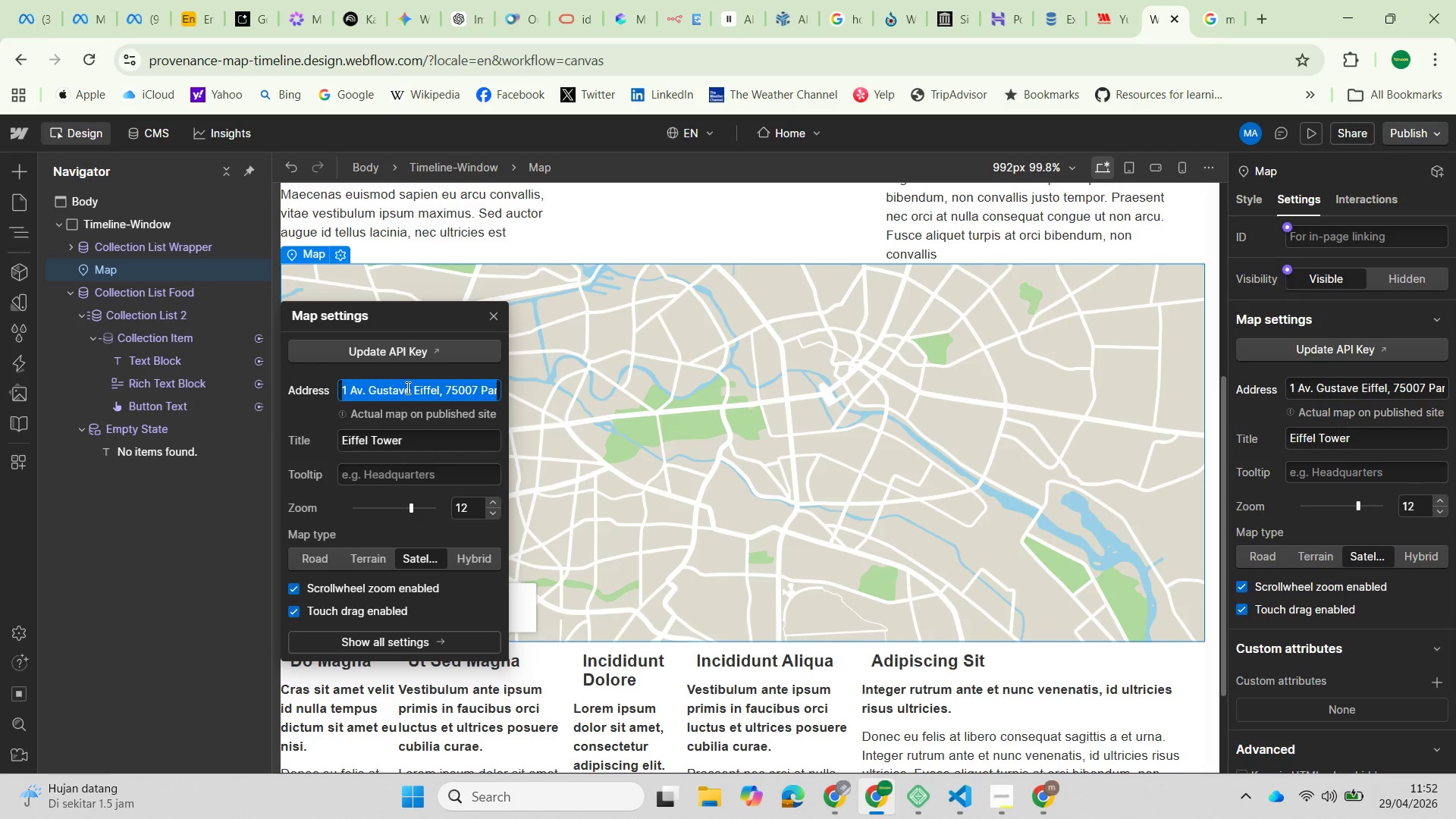 
type(Simalem Farm)
 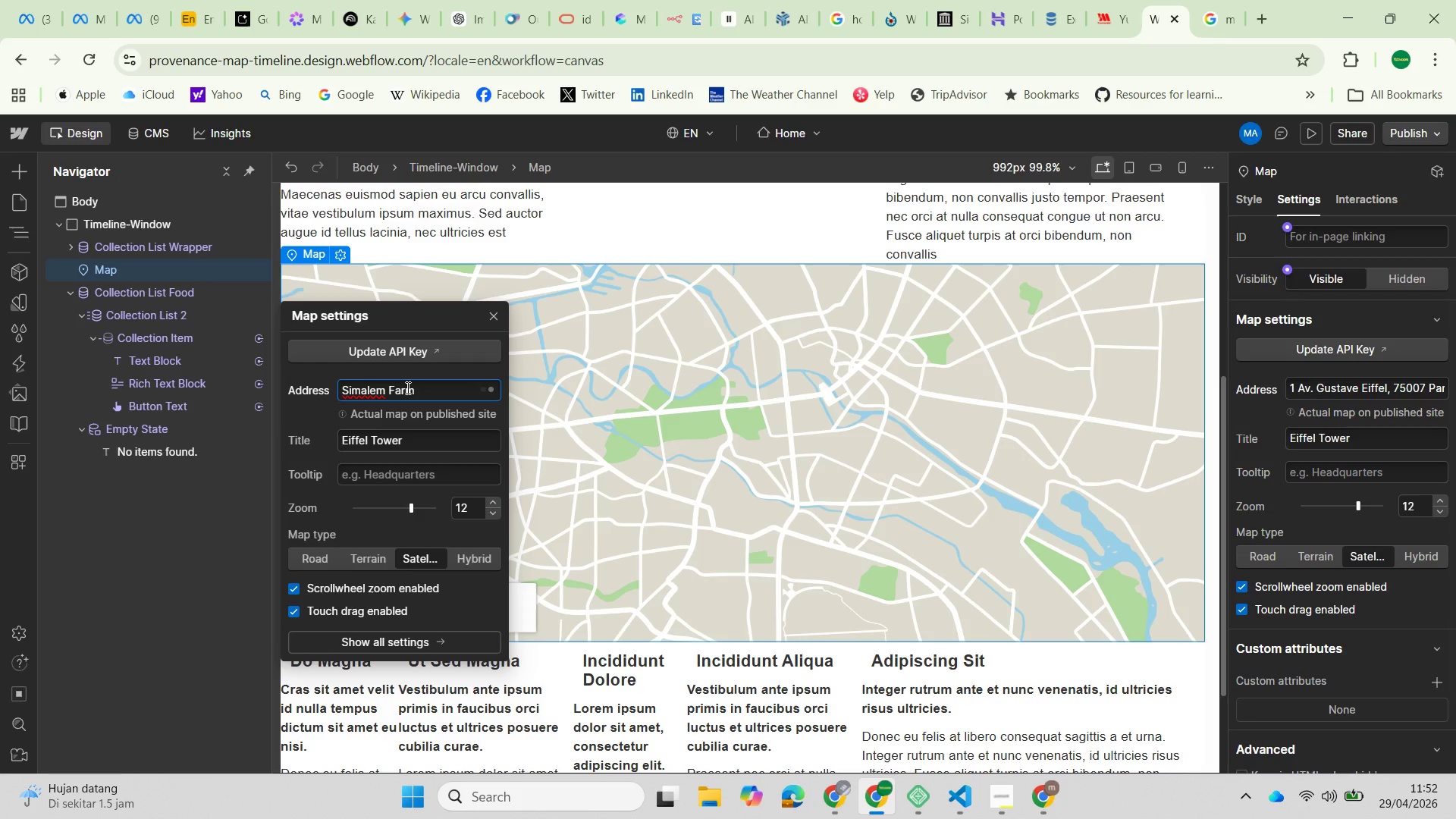 
 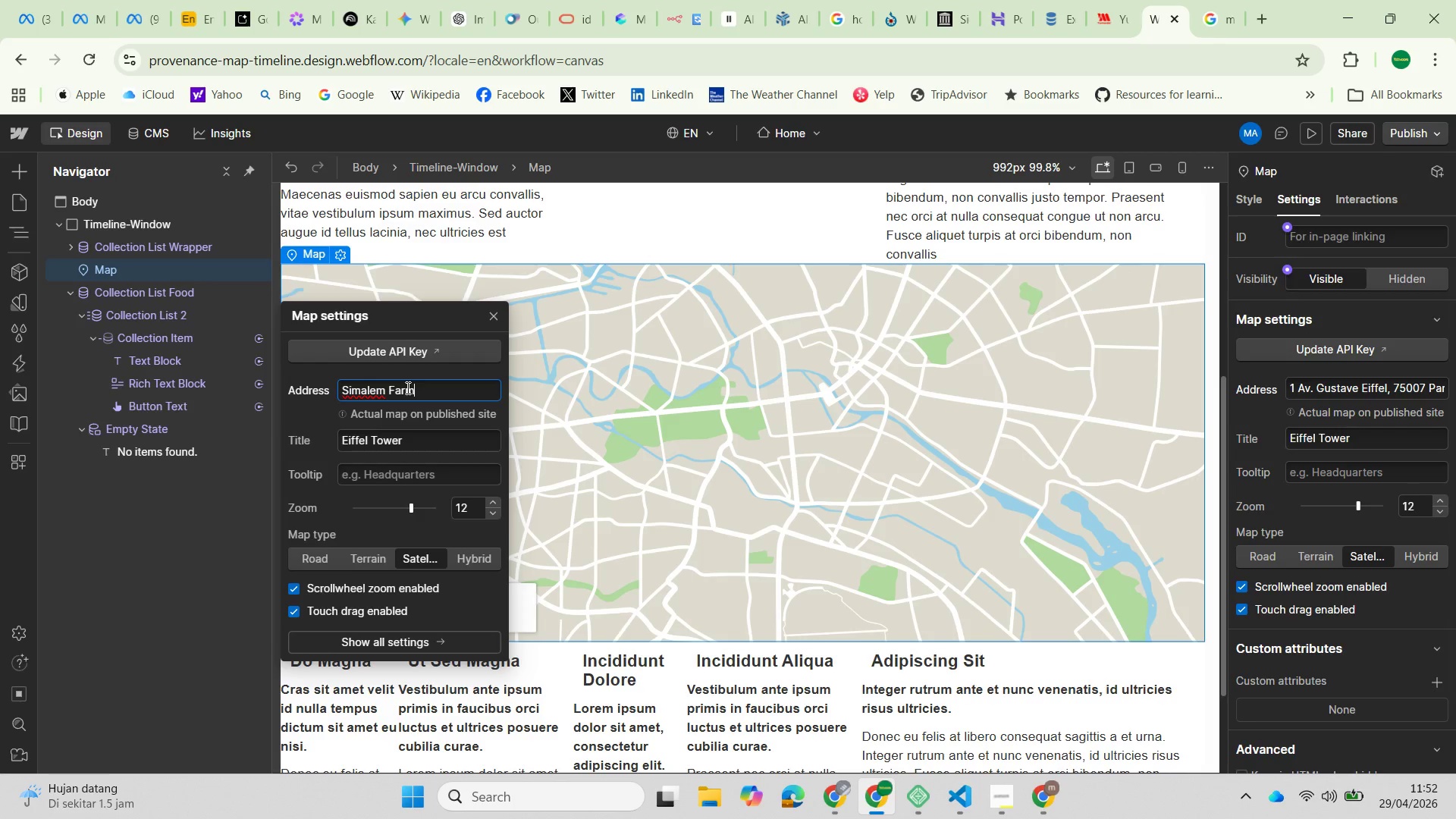 
key(Enter)
 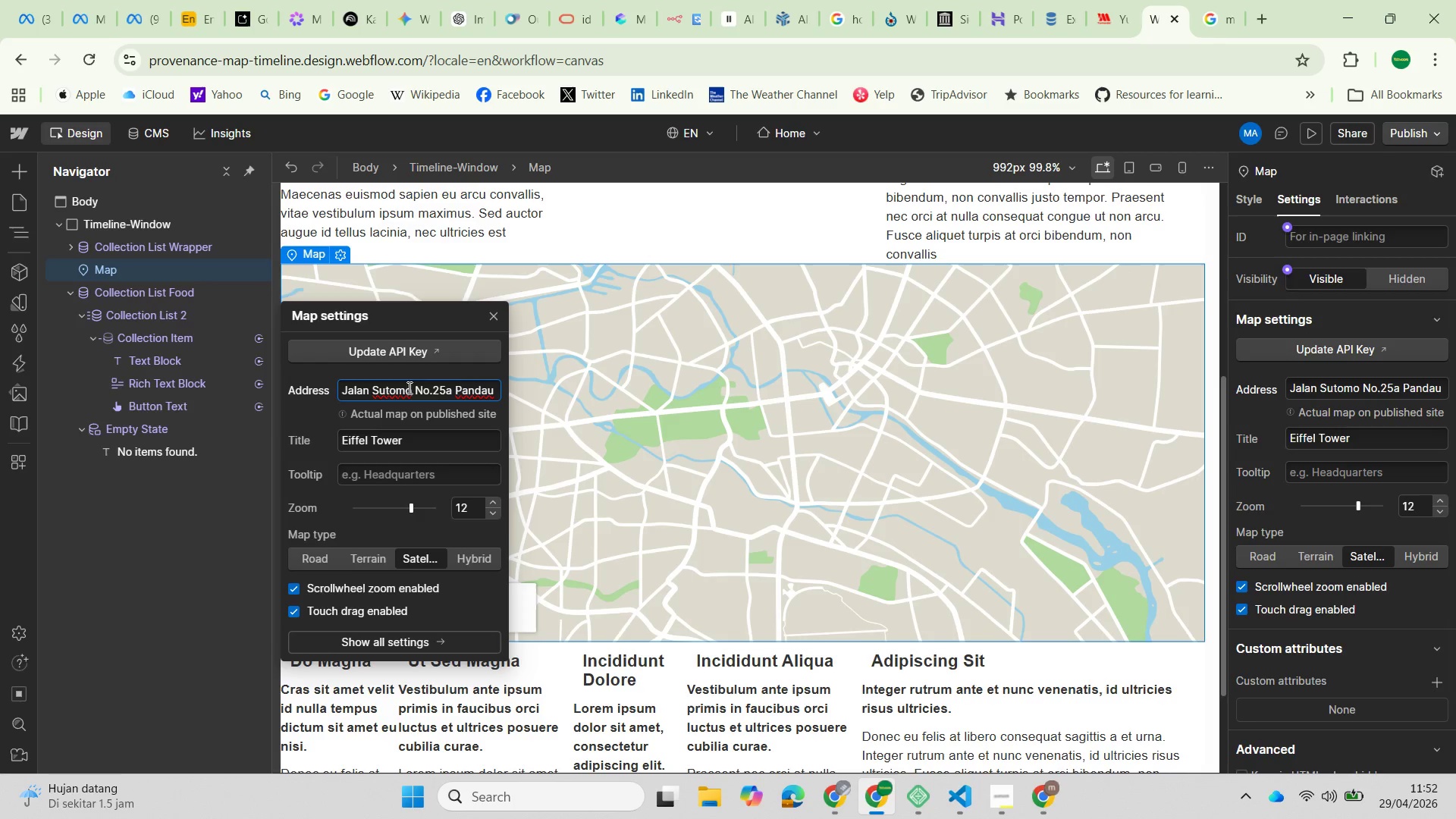 
left_click([434, 389])
 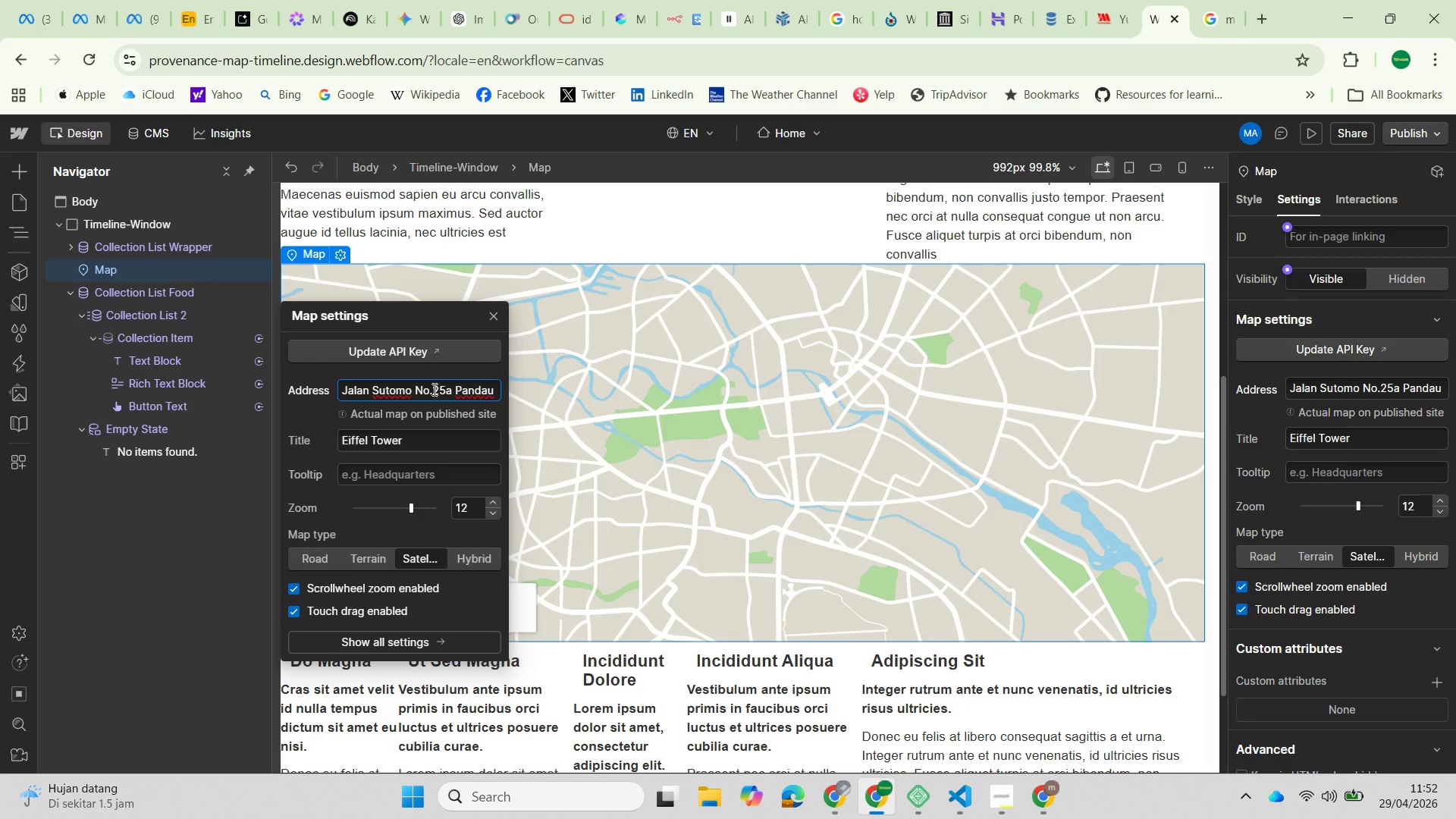 
key(ArrowRight)
 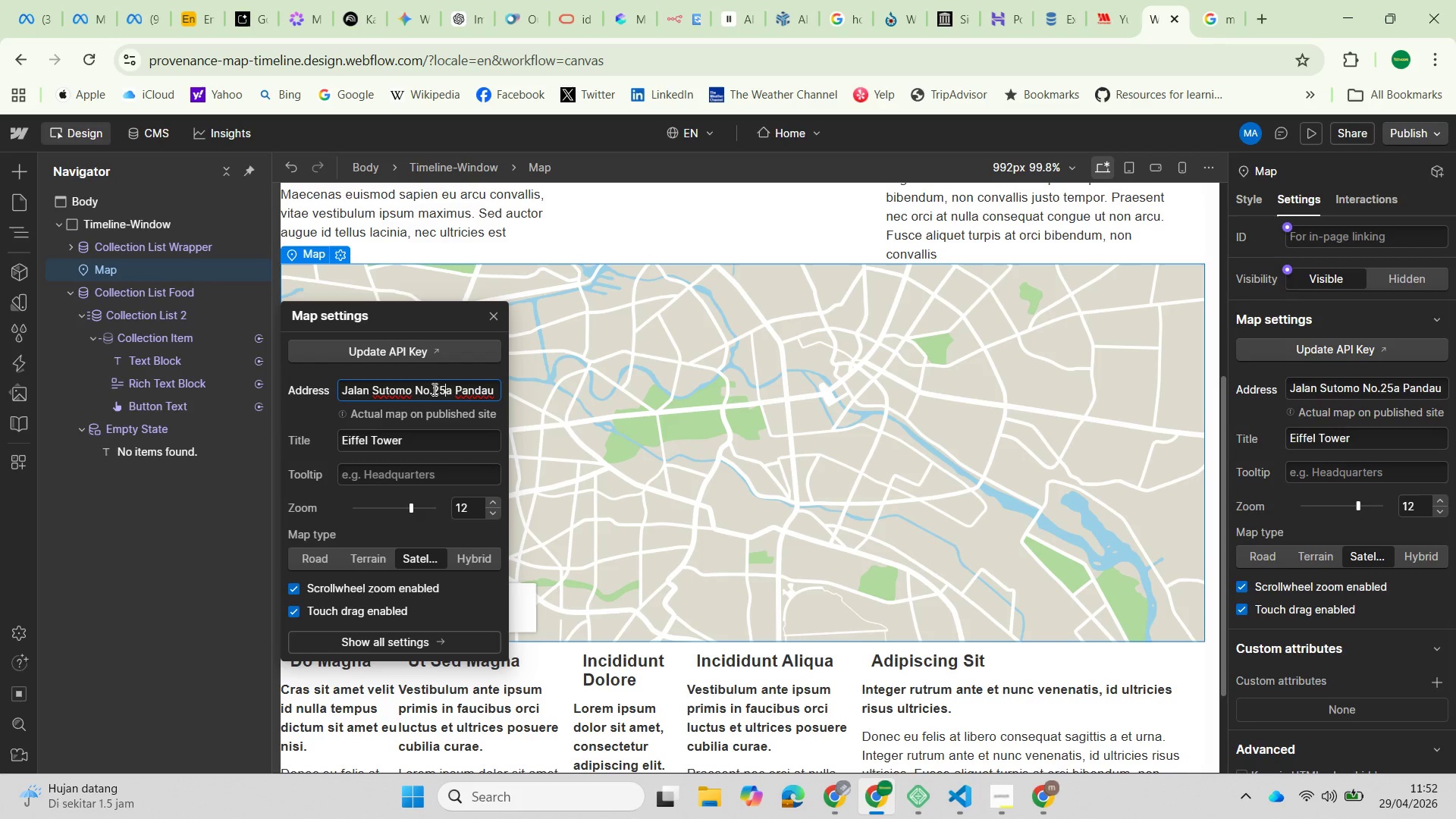 
key(ArrowRight)
 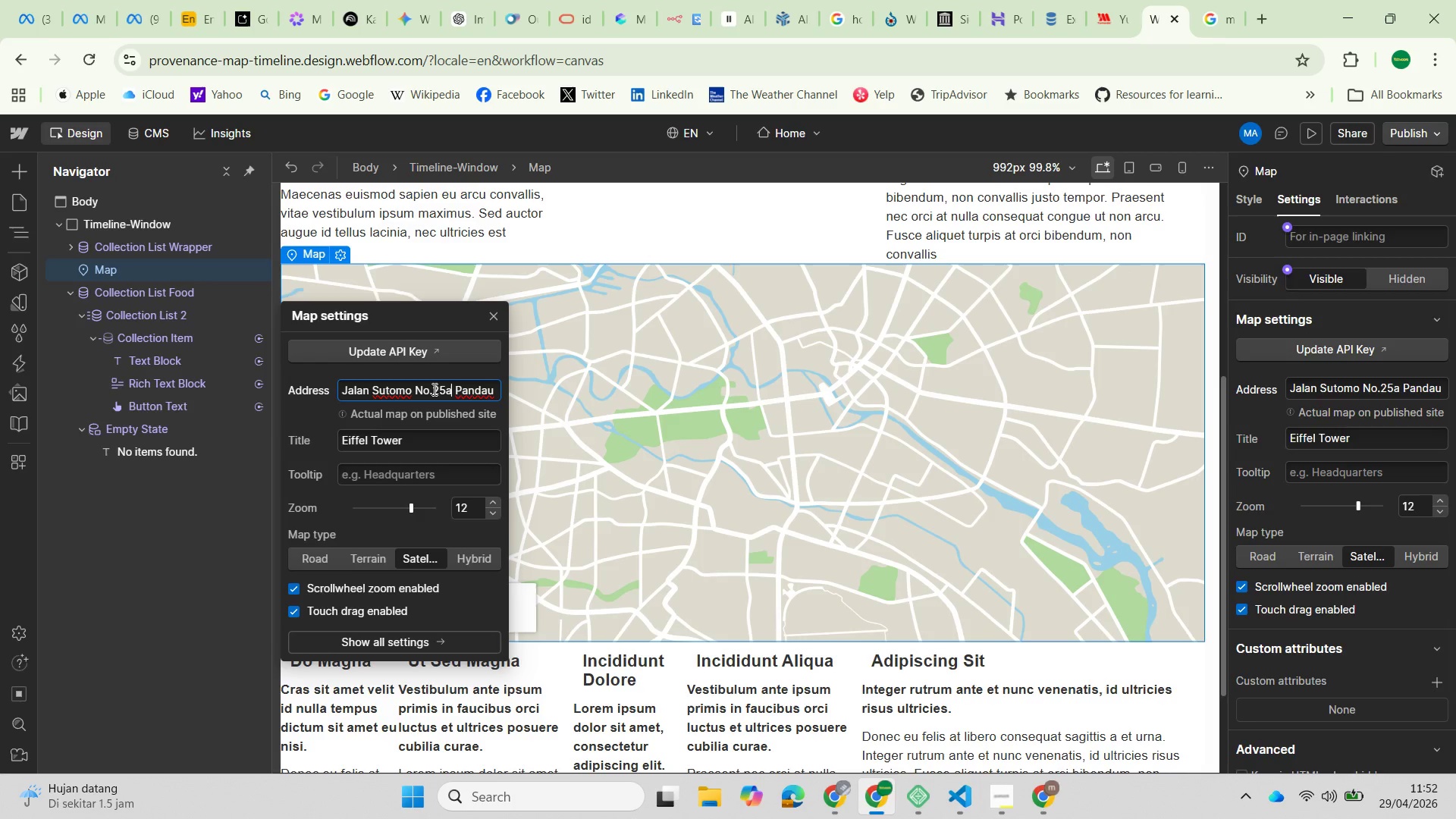 
hold_key(key=ArrowRight, duration=1.05)
 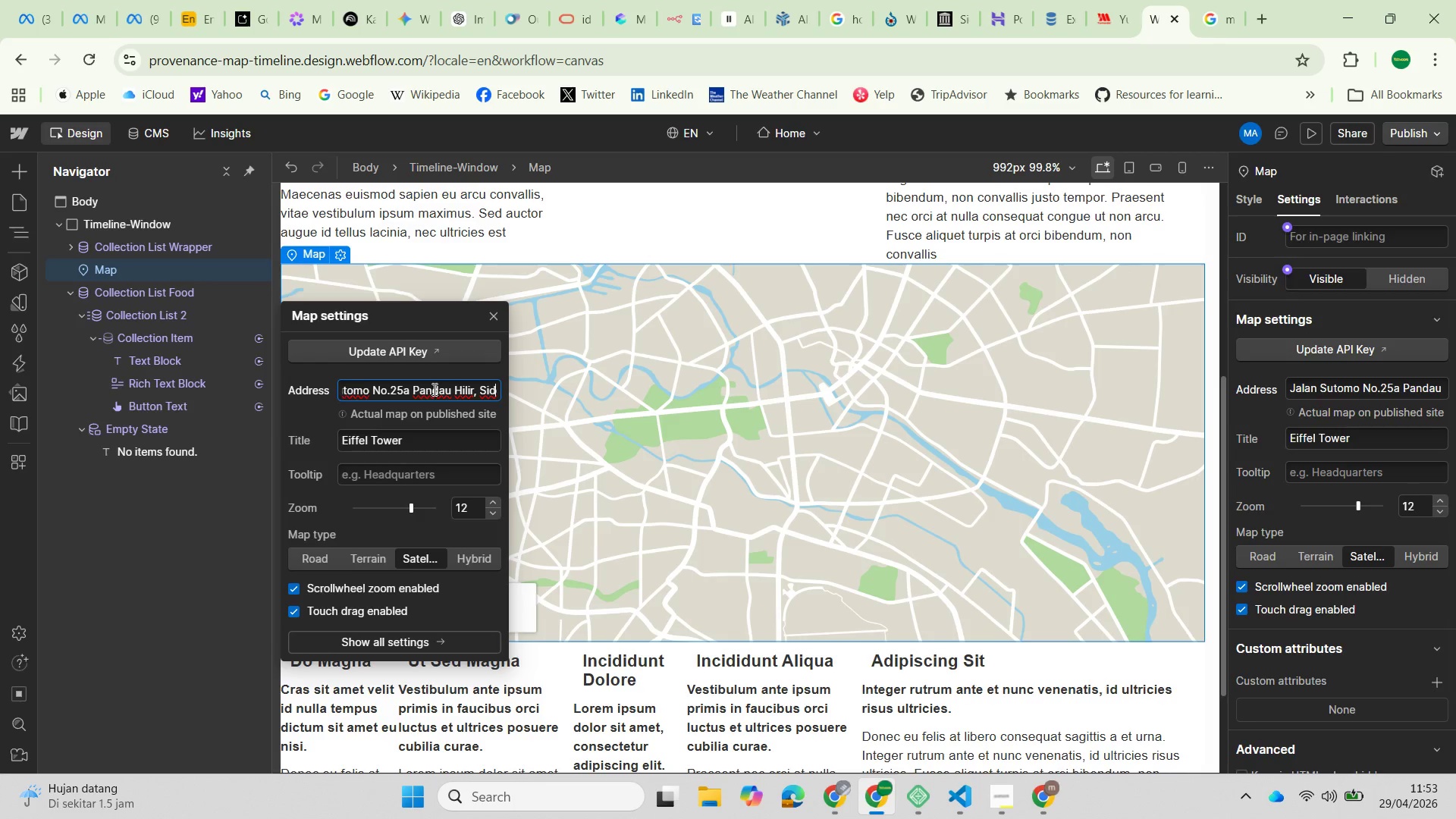 
hold_key(key=ArrowRight, duration=1.39)
 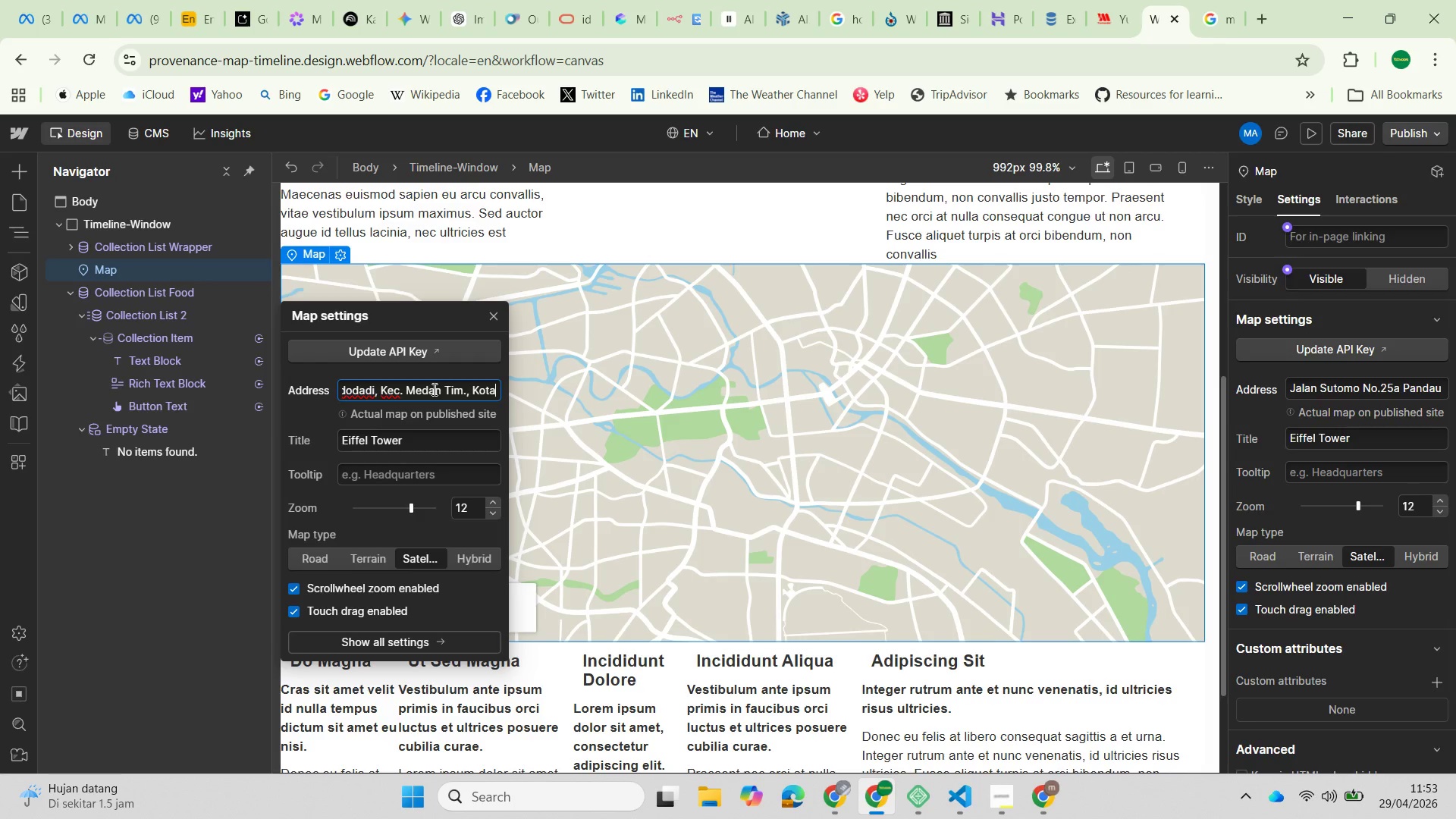 
hold_key(key=ArrowRight, duration=1.51)
 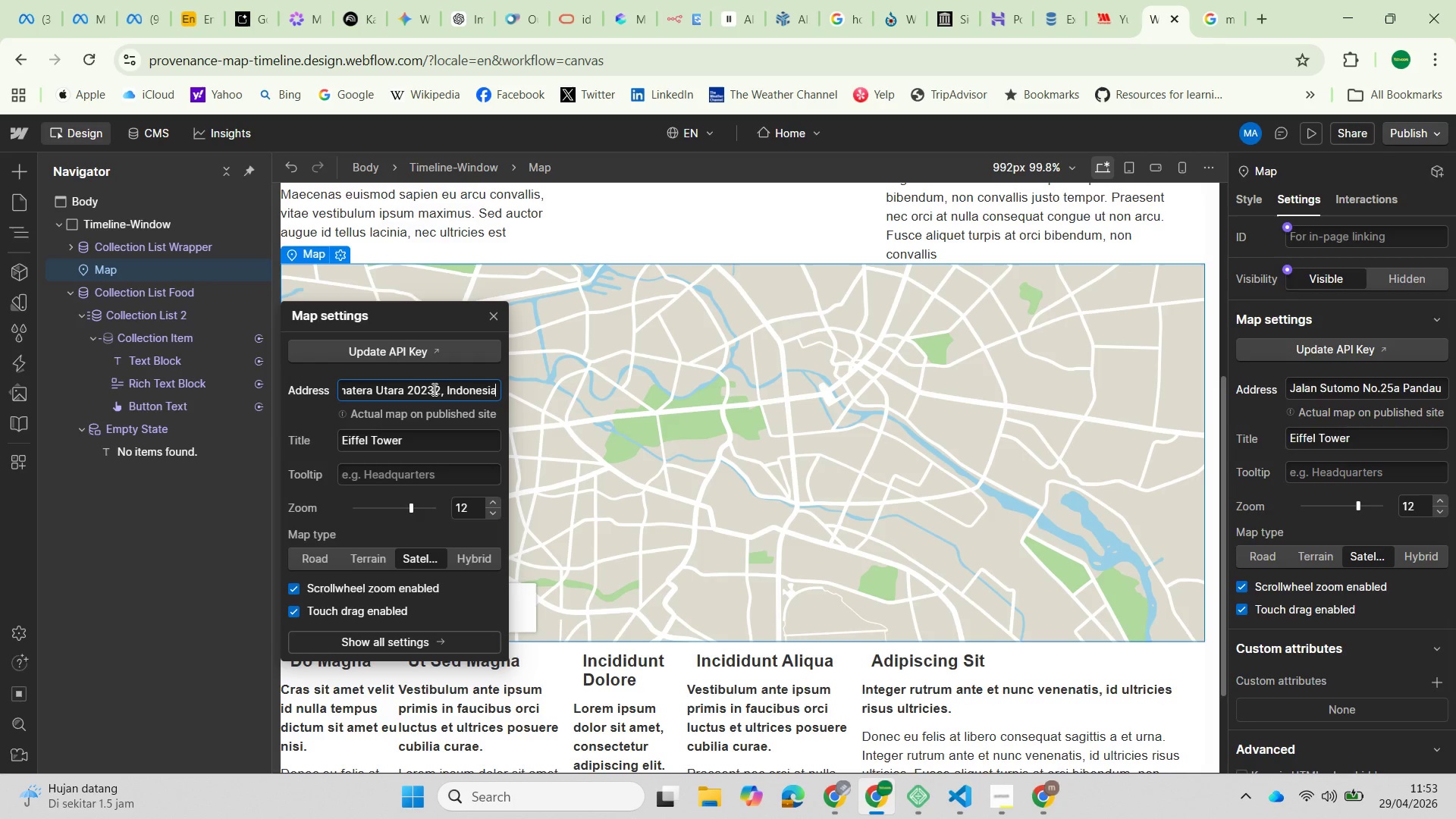 
key(ArrowRight)
 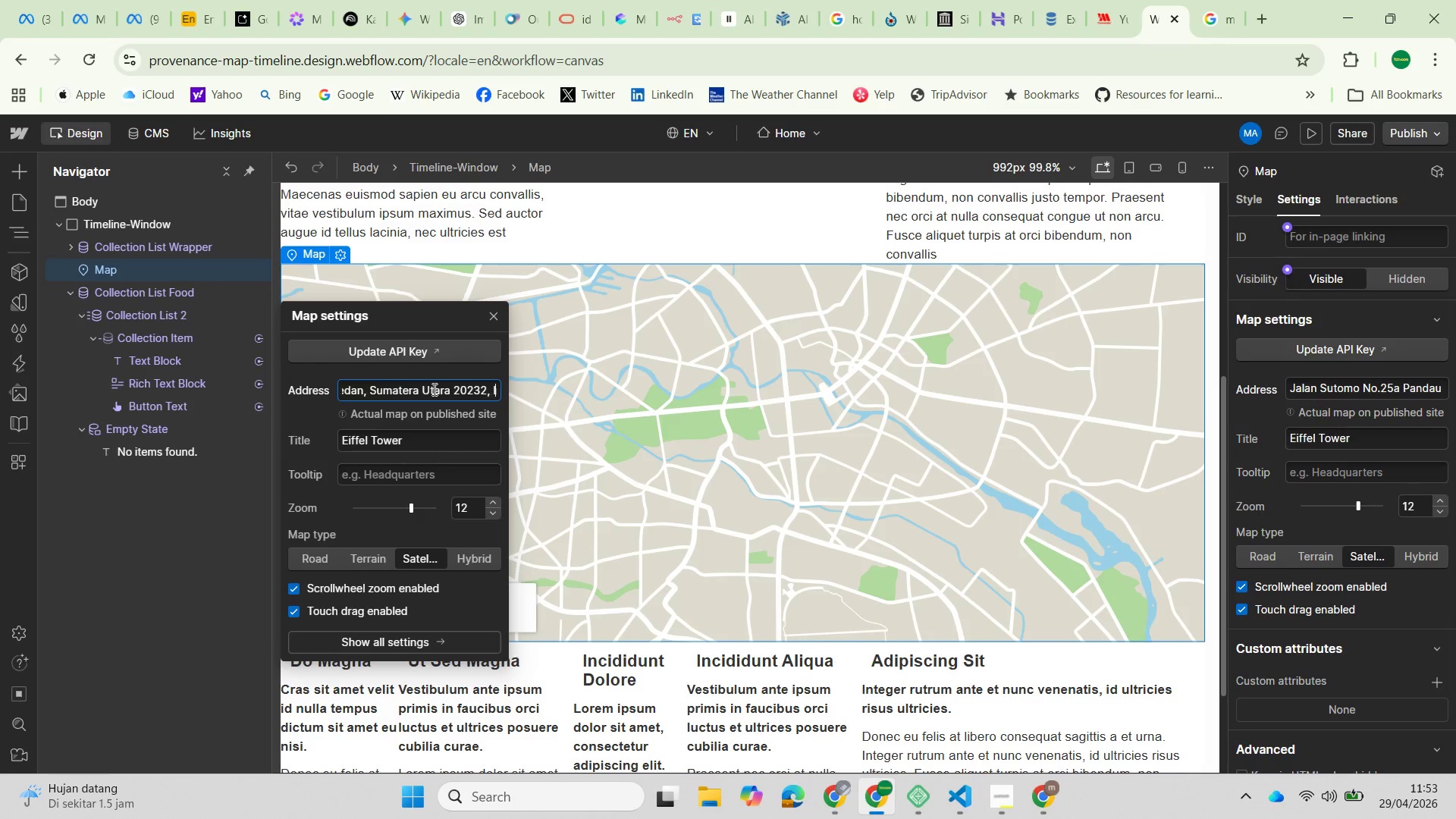 
key(ArrowRight)
 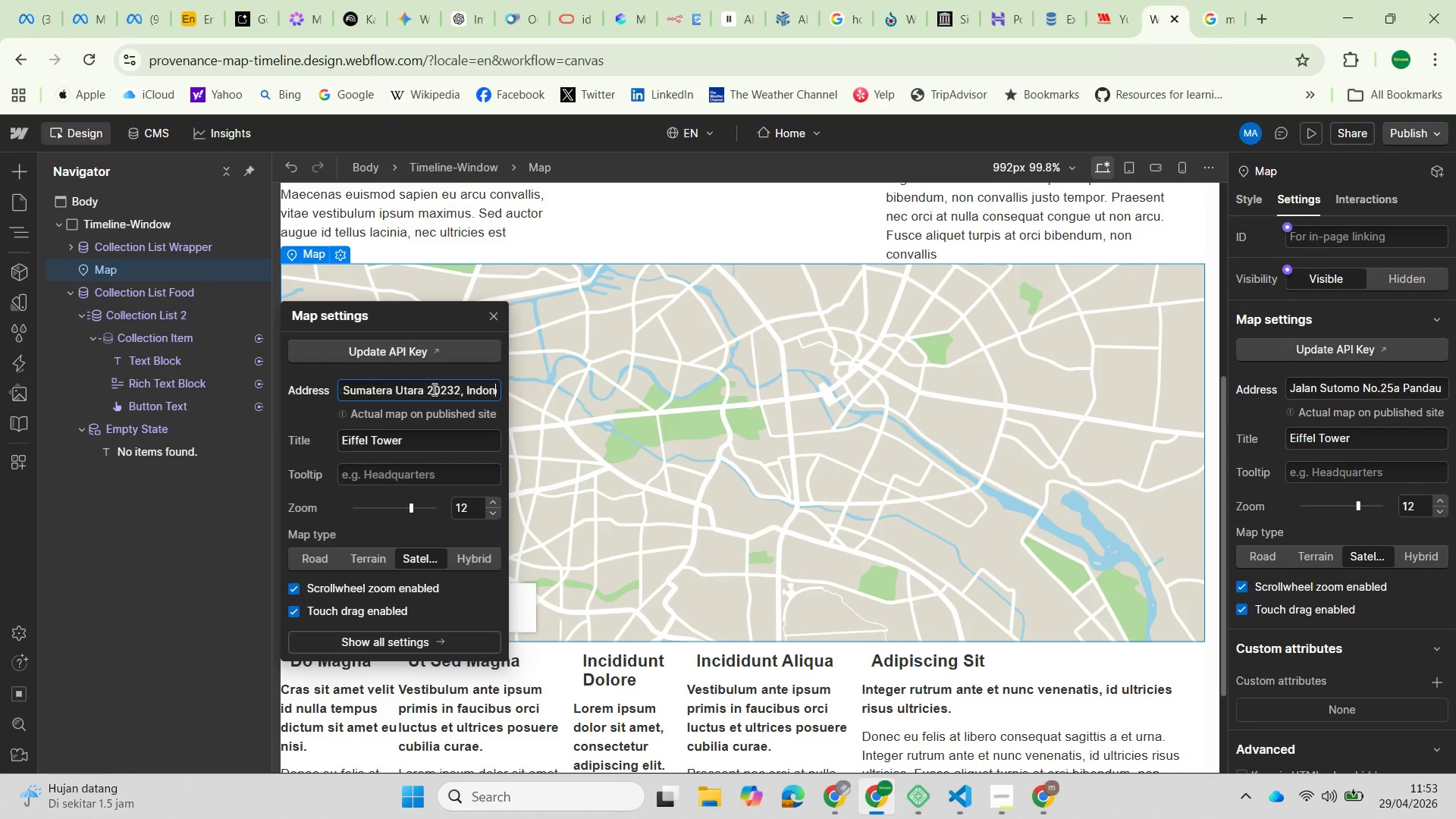 
key(ArrowRight)
 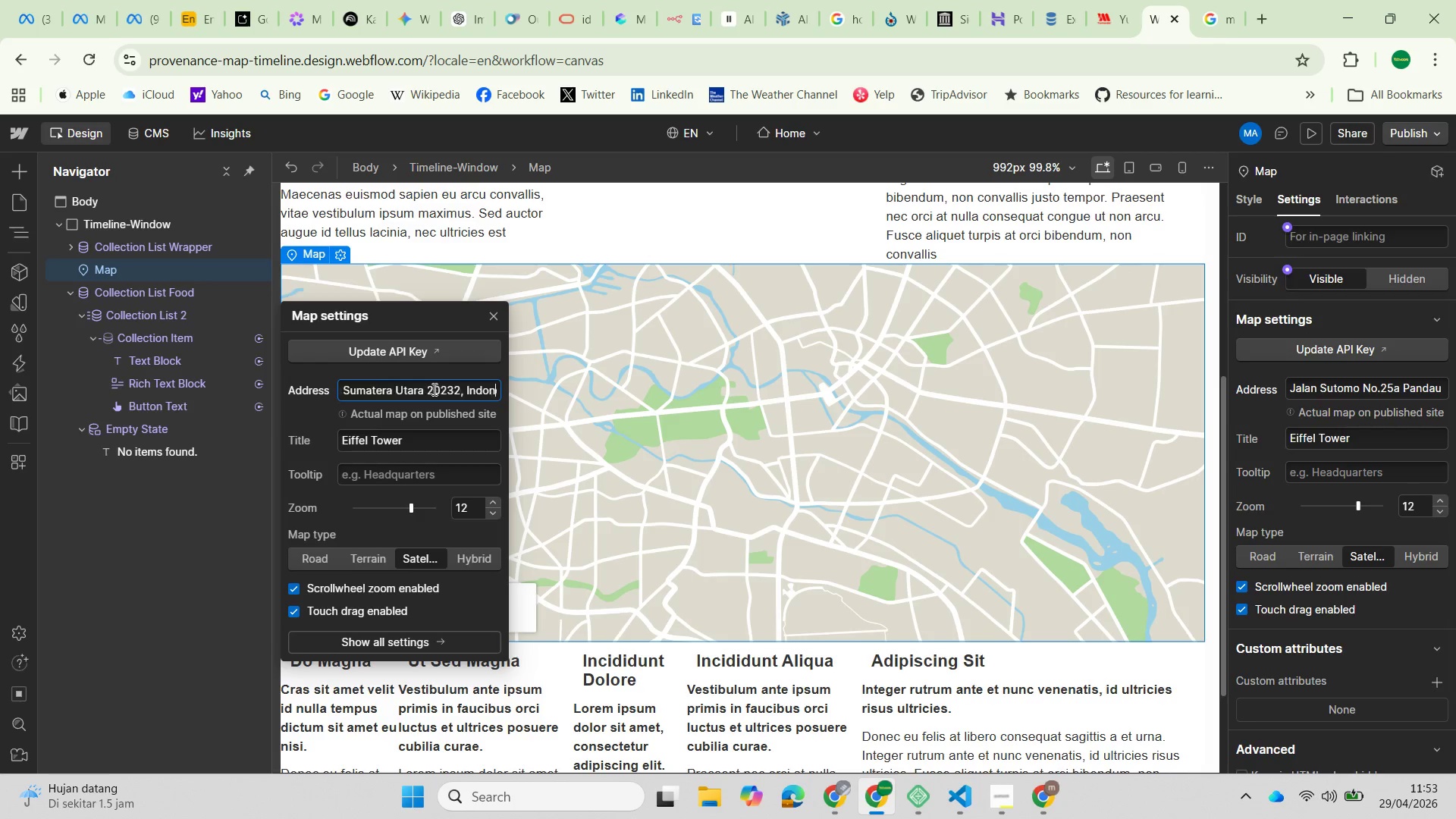 
key(ArrowRight)
 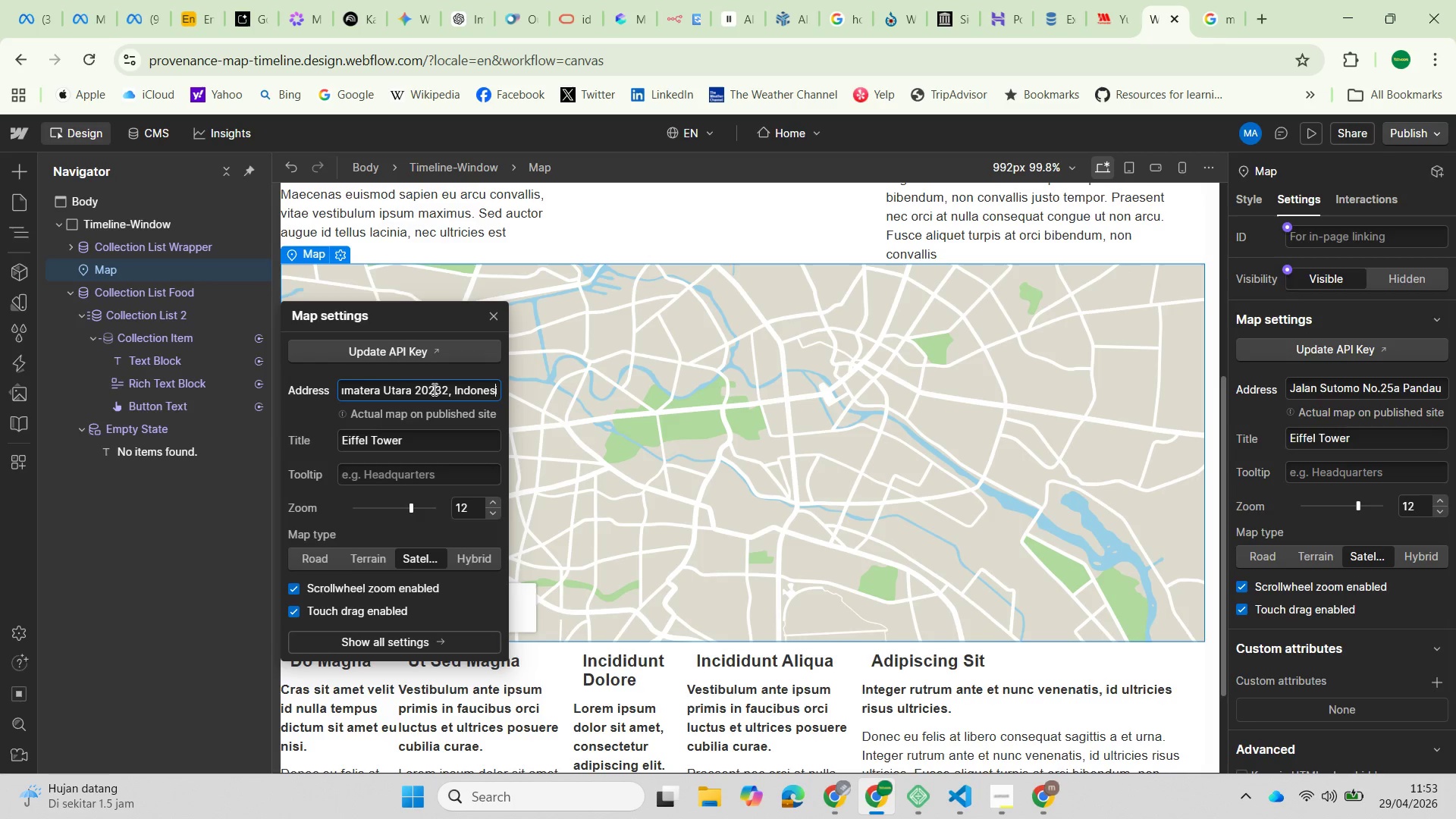 
key(ArrowRight)
 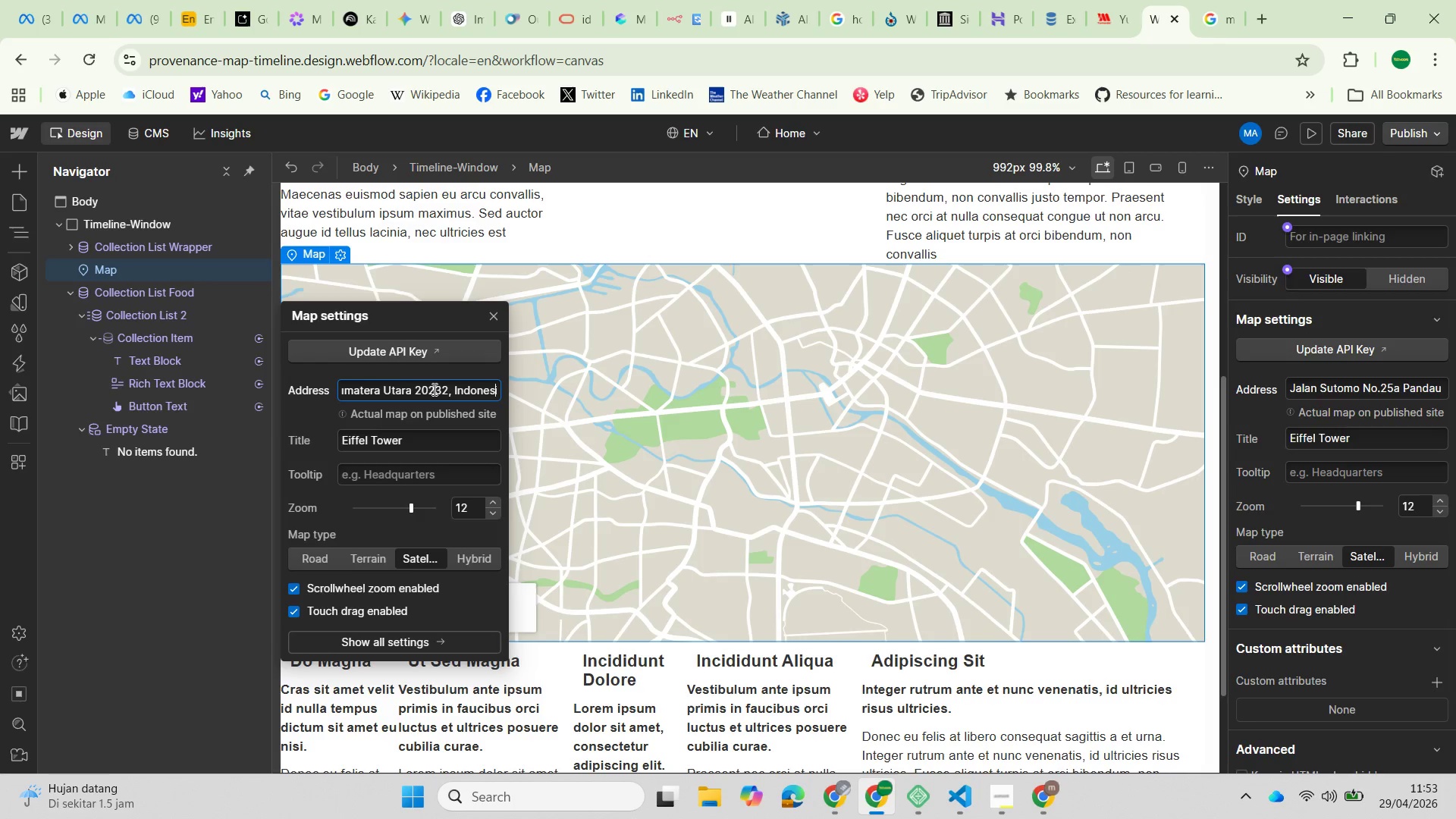 
key(ArrowRight)
 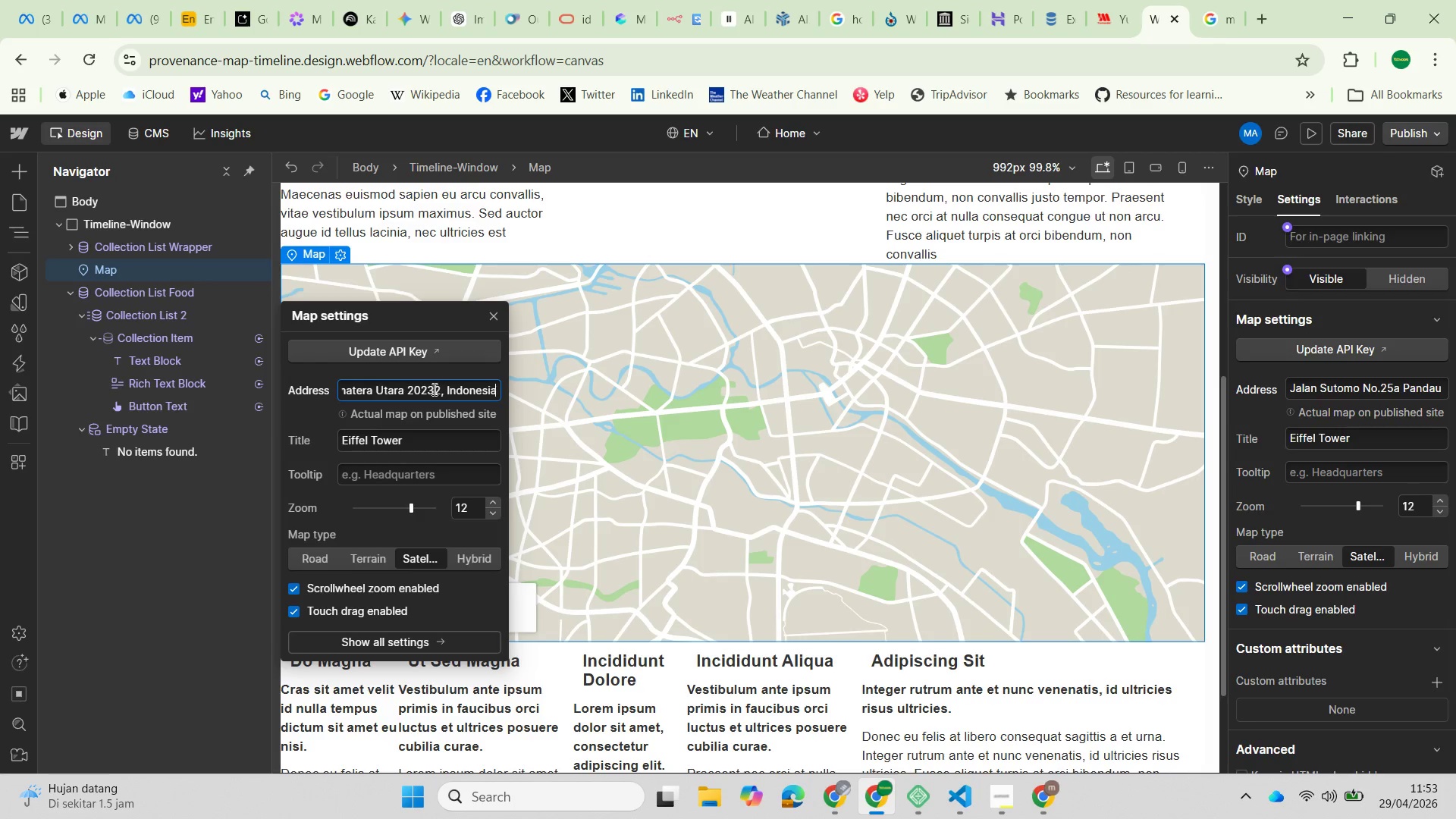 
key(ArrowRight)
 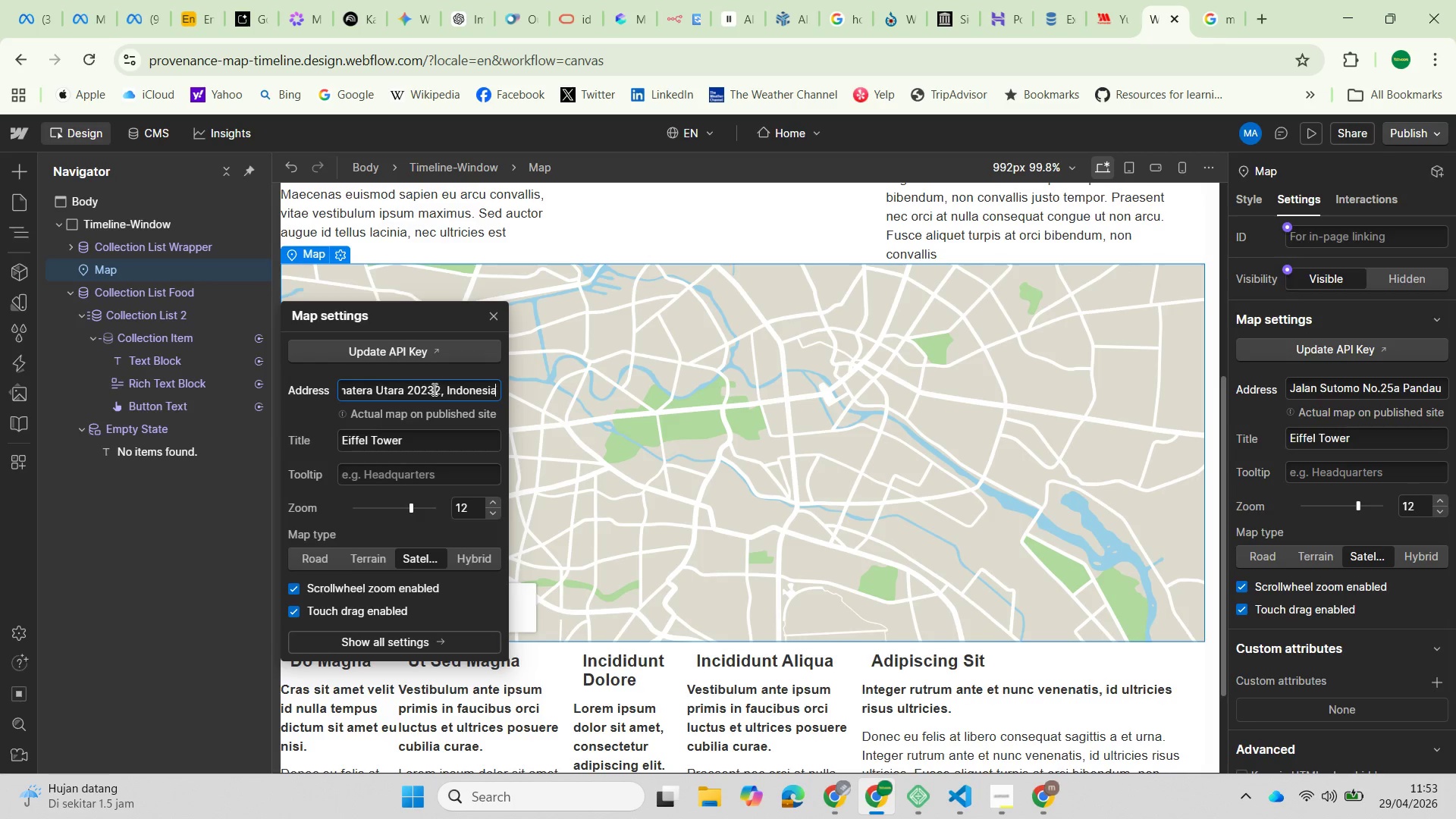 
key(ArrowRight)
 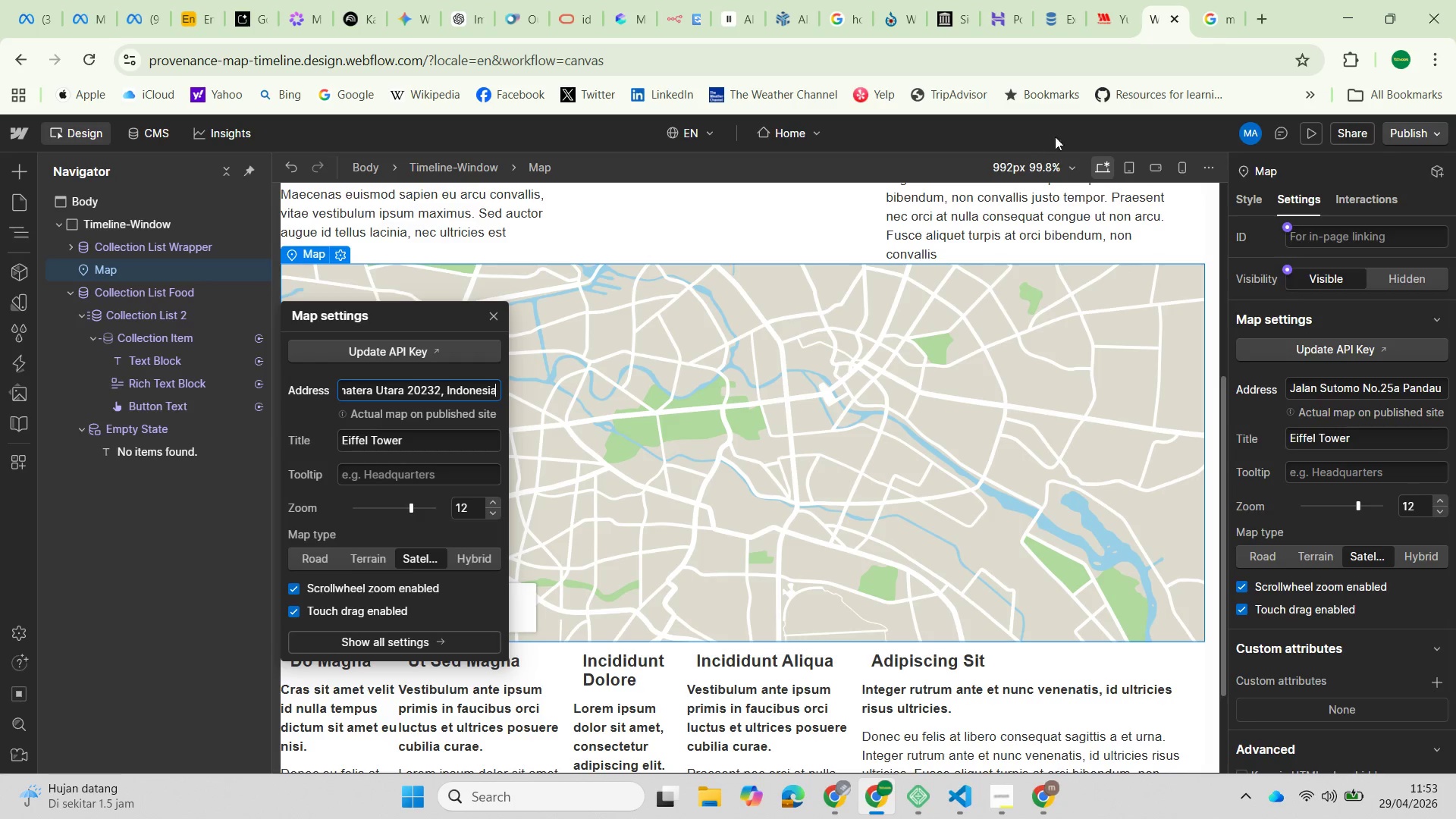 
mouse_move([1191, 37])
 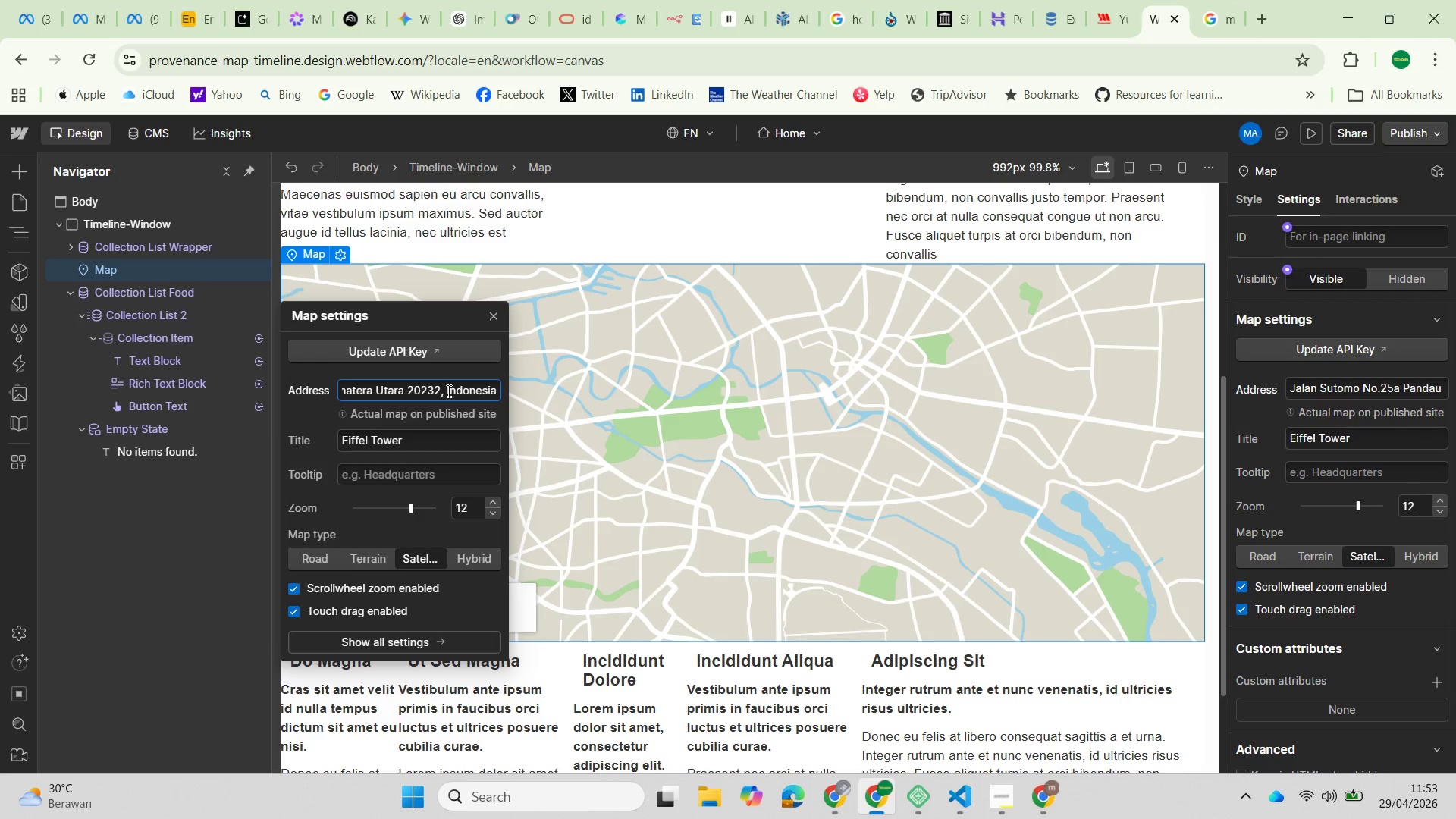 
left_click([446, 392])
 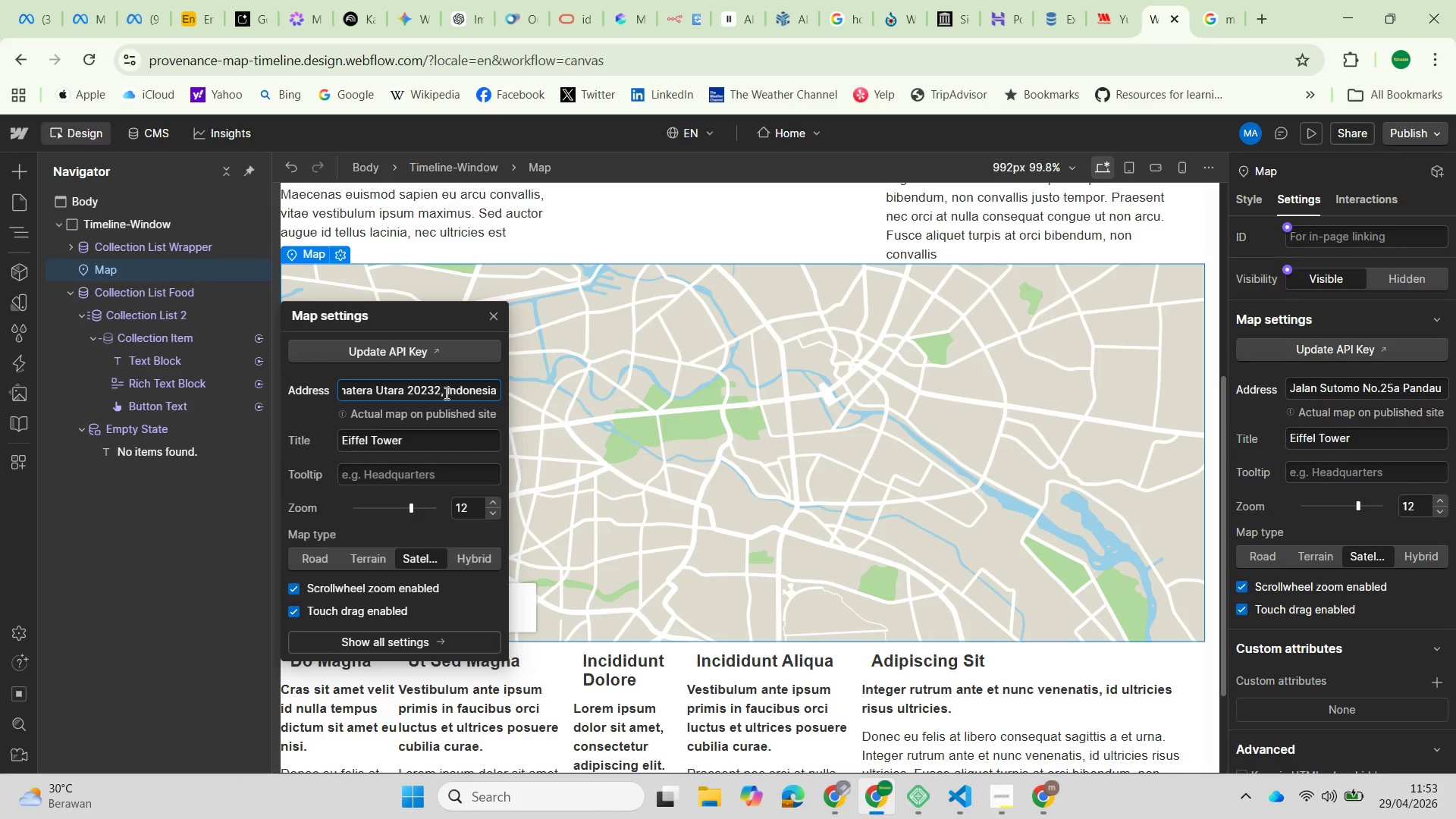 
key(Control+A)
 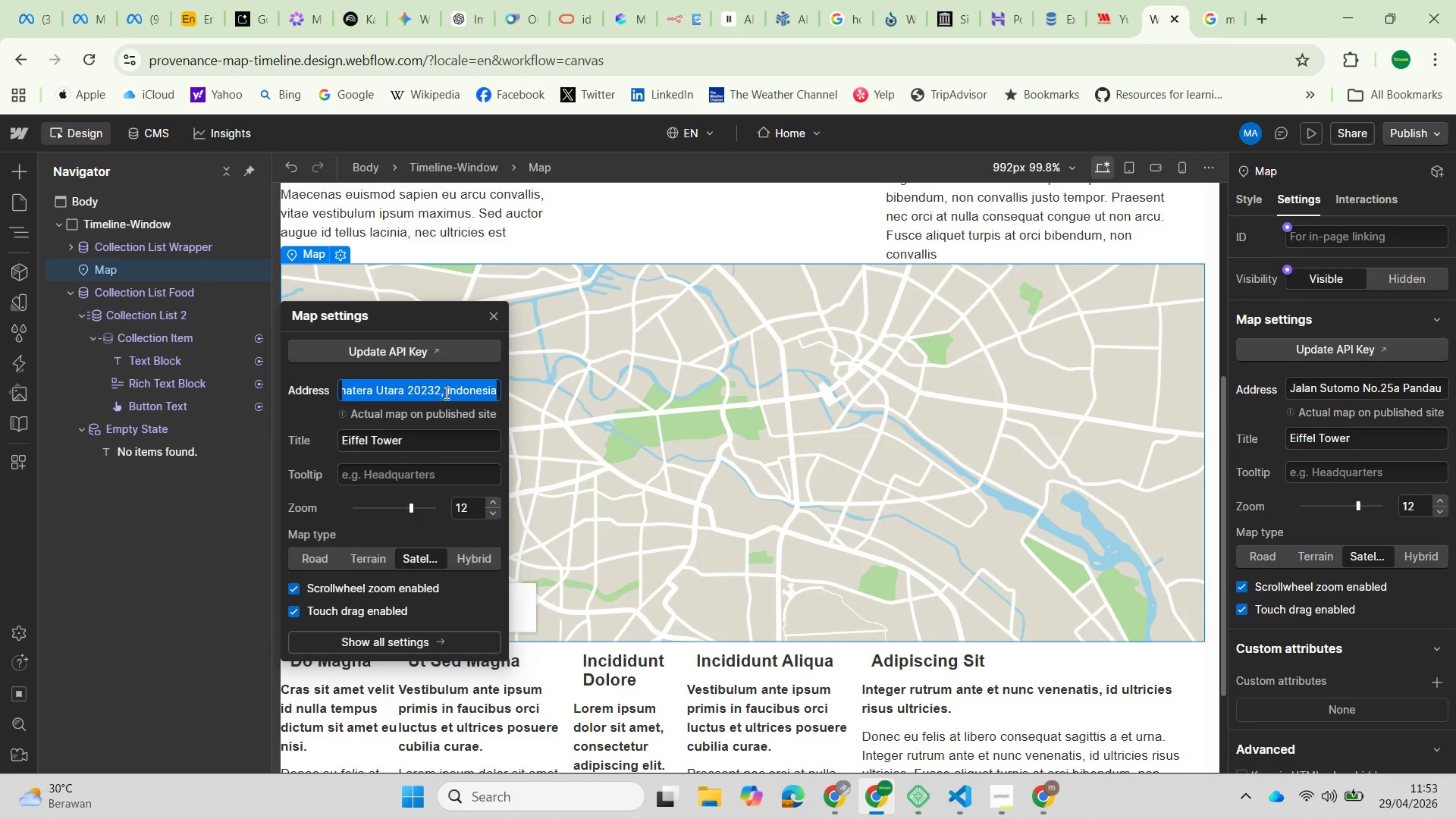 
type(Agrofarm lesr)
key(Backspace)
type(tari)
 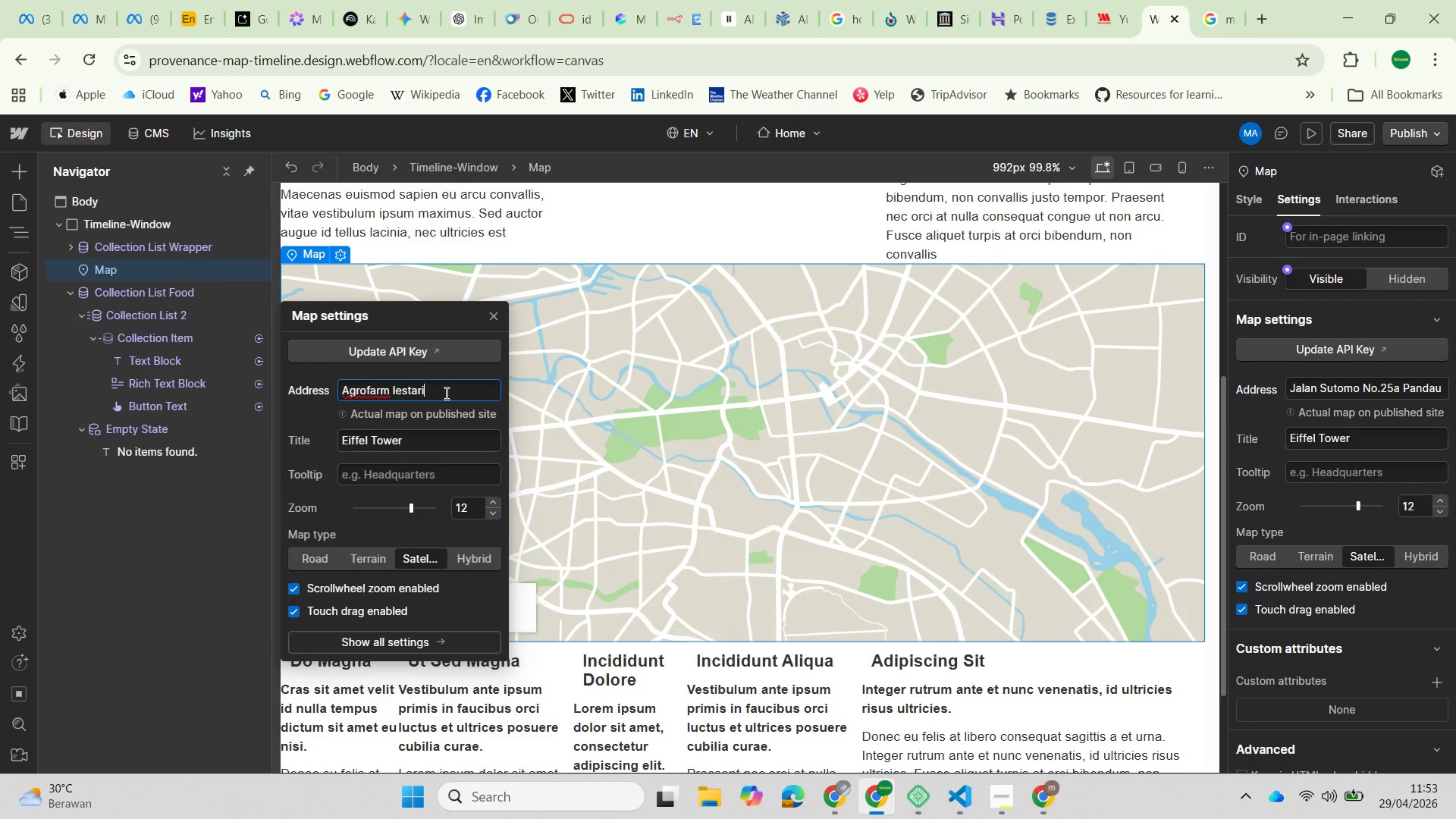 
key(Enter)
 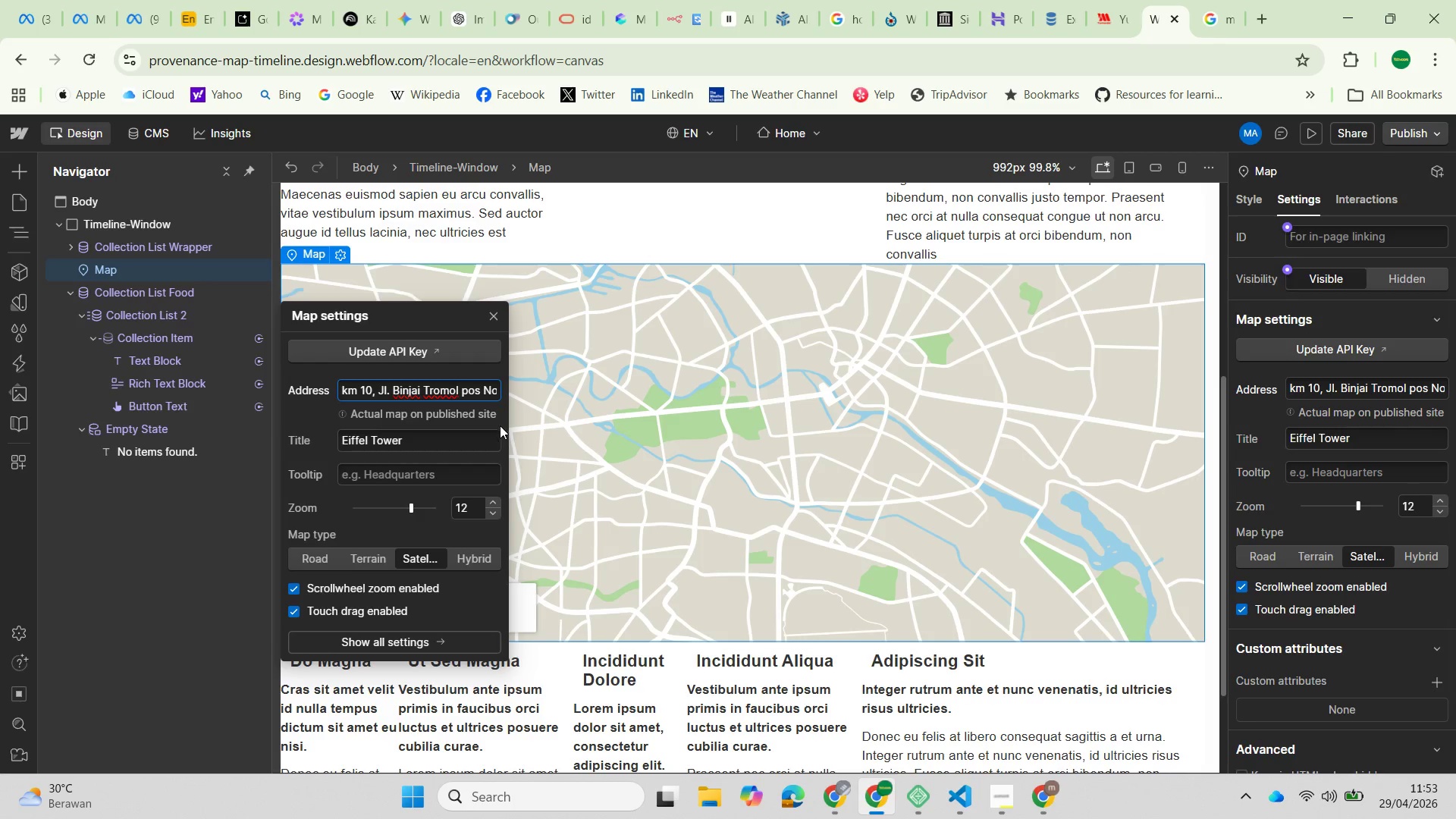 
wait(8.3)
 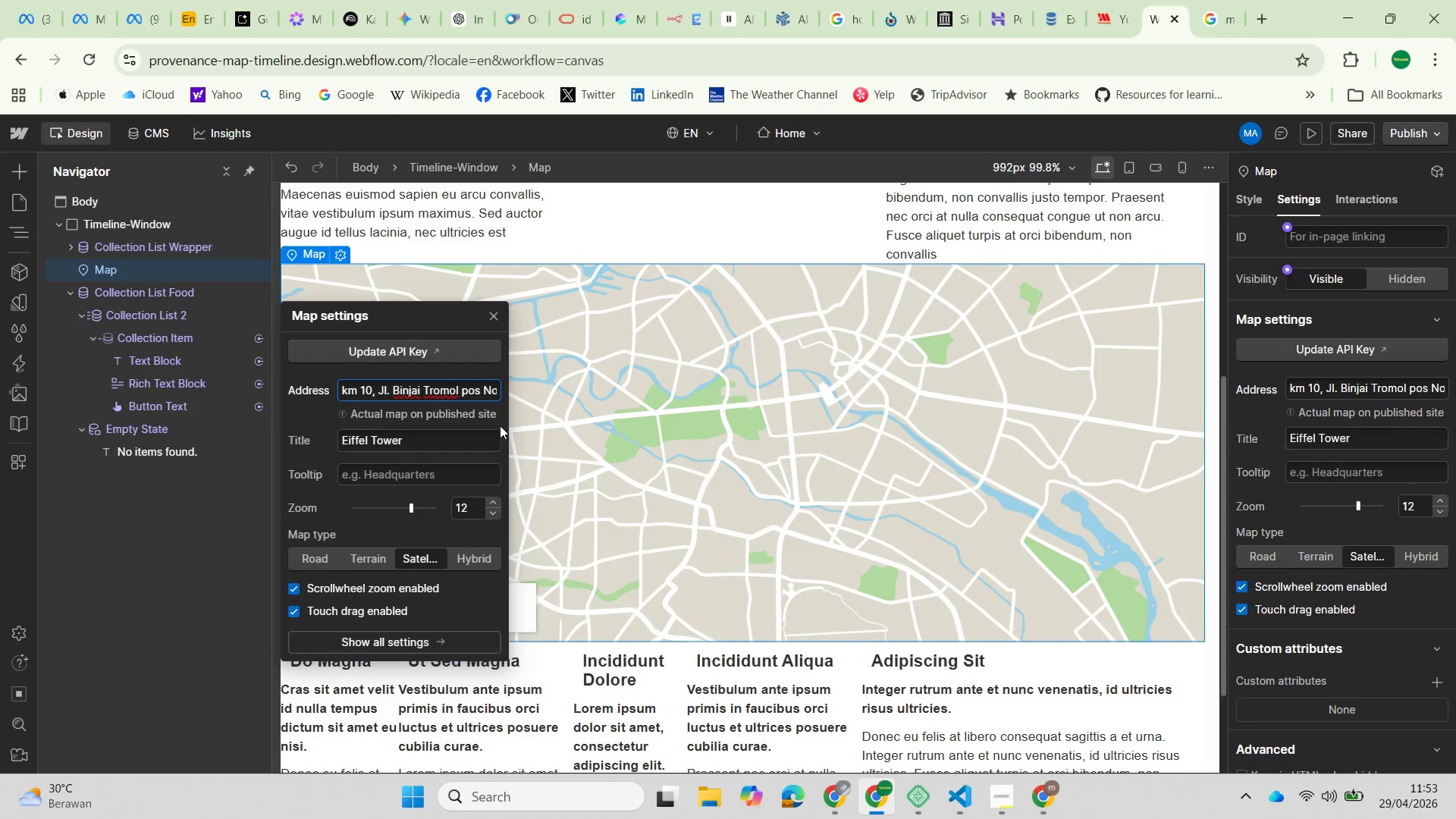 
left_click_drag(start_coordinate=[425, 436], to_coordinate=[315, 435])
 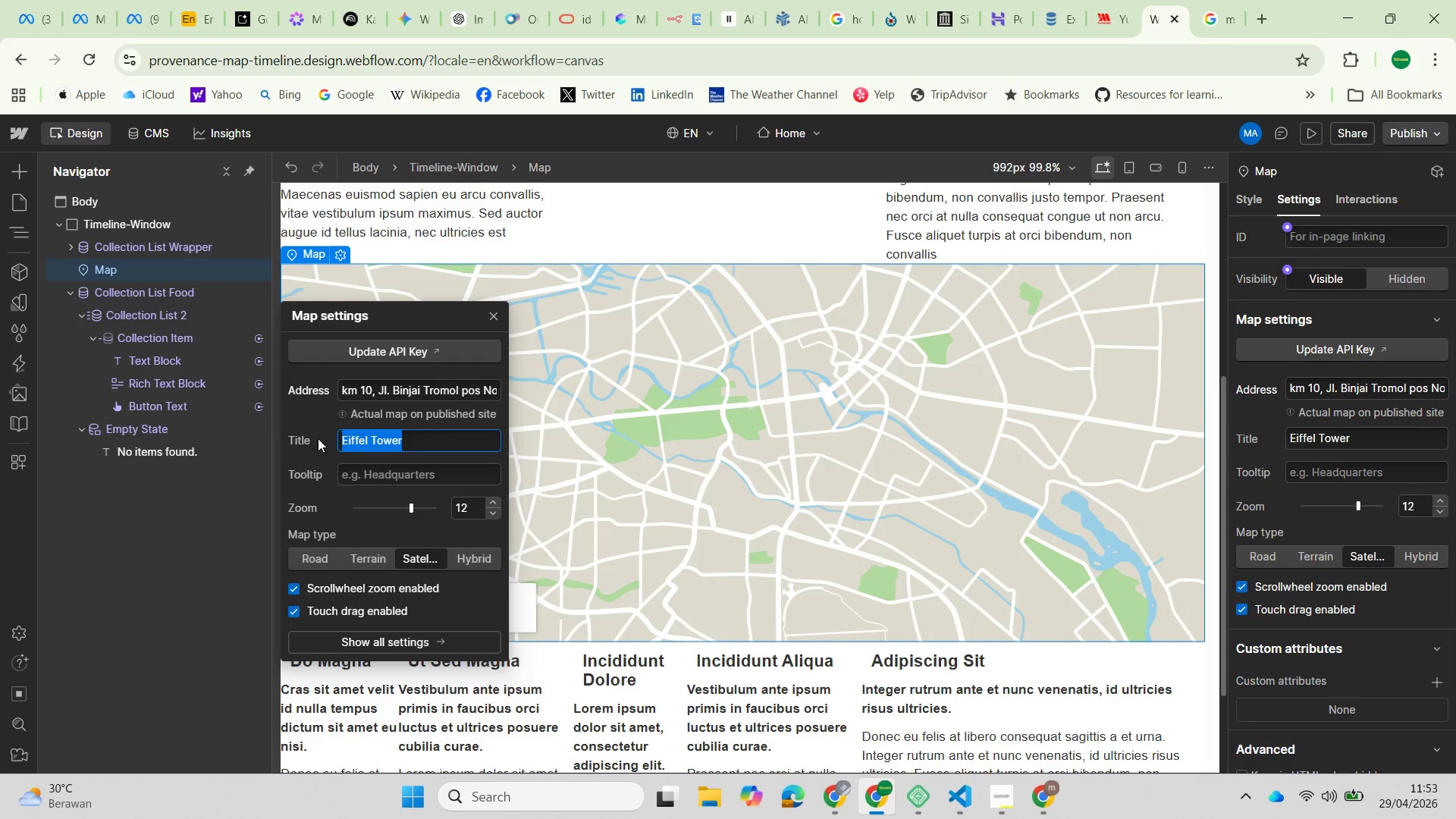 
type(Ag)
key(Backspace)
key(Backspace)
 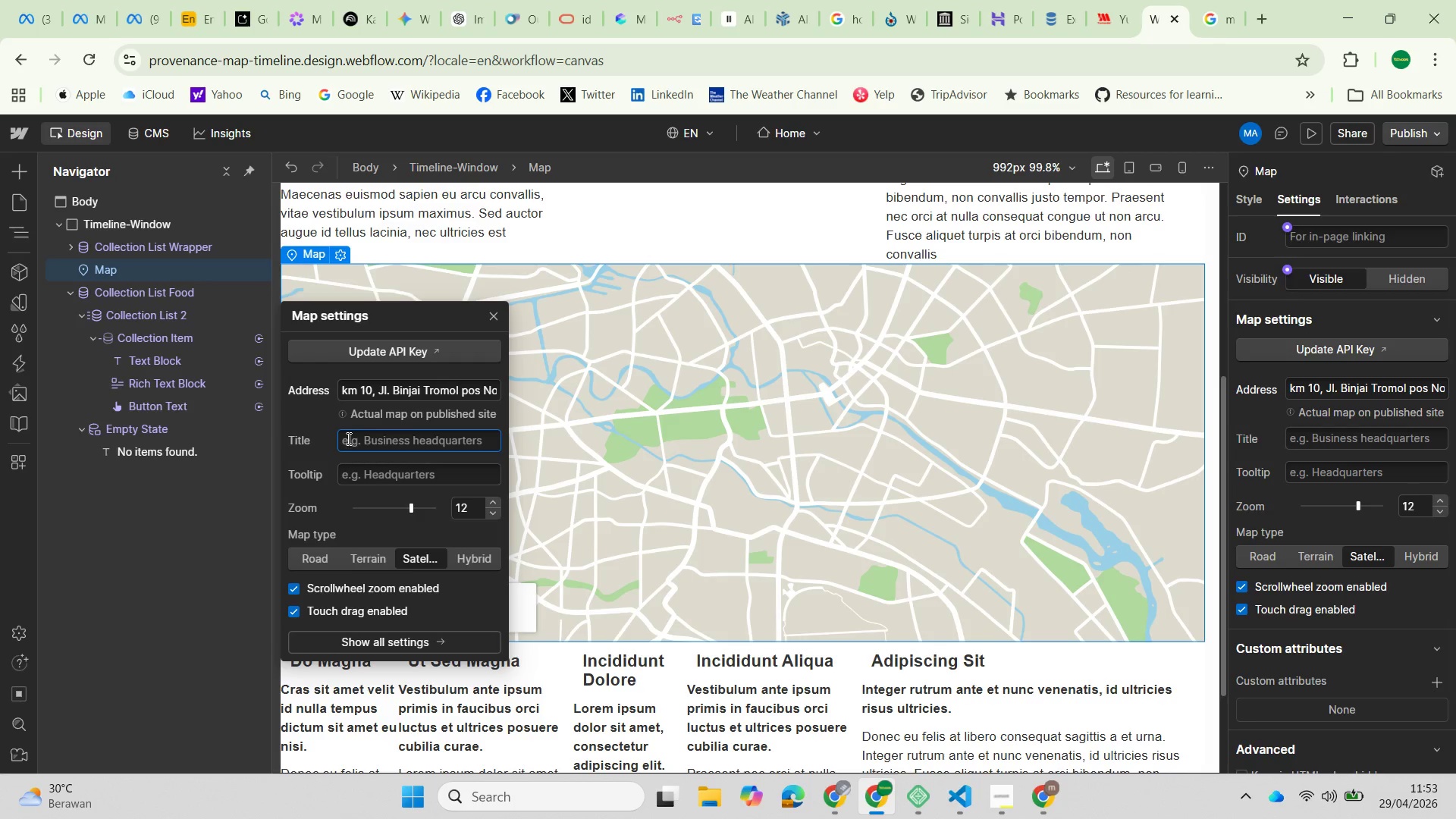 
left_click([355, 441])
 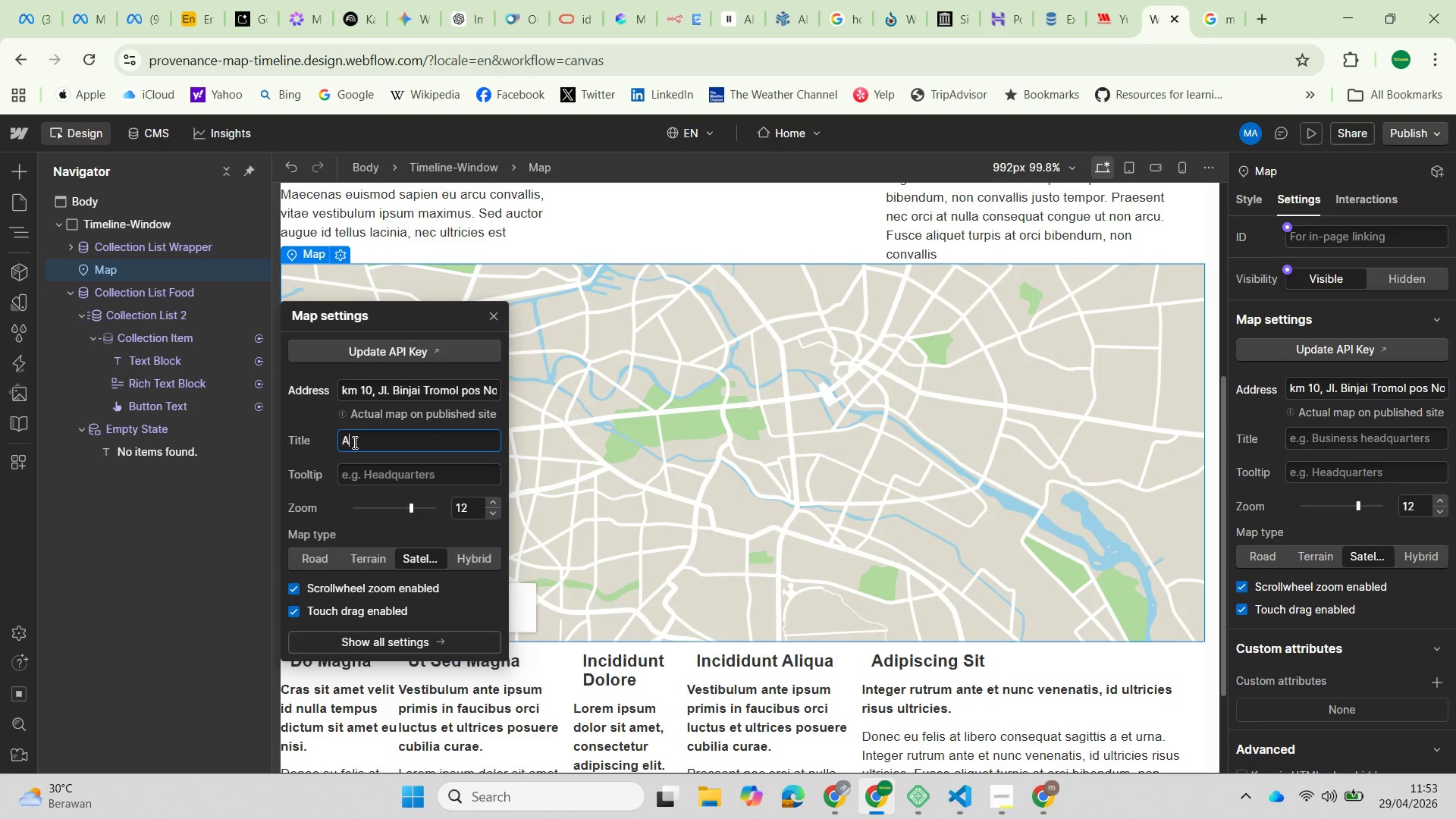 
type(AGRO )
key(Backspace)
type(FA)
key(Backspace)
key(Backspace)
key(Backspace)
type(O FARM LESTARI)
 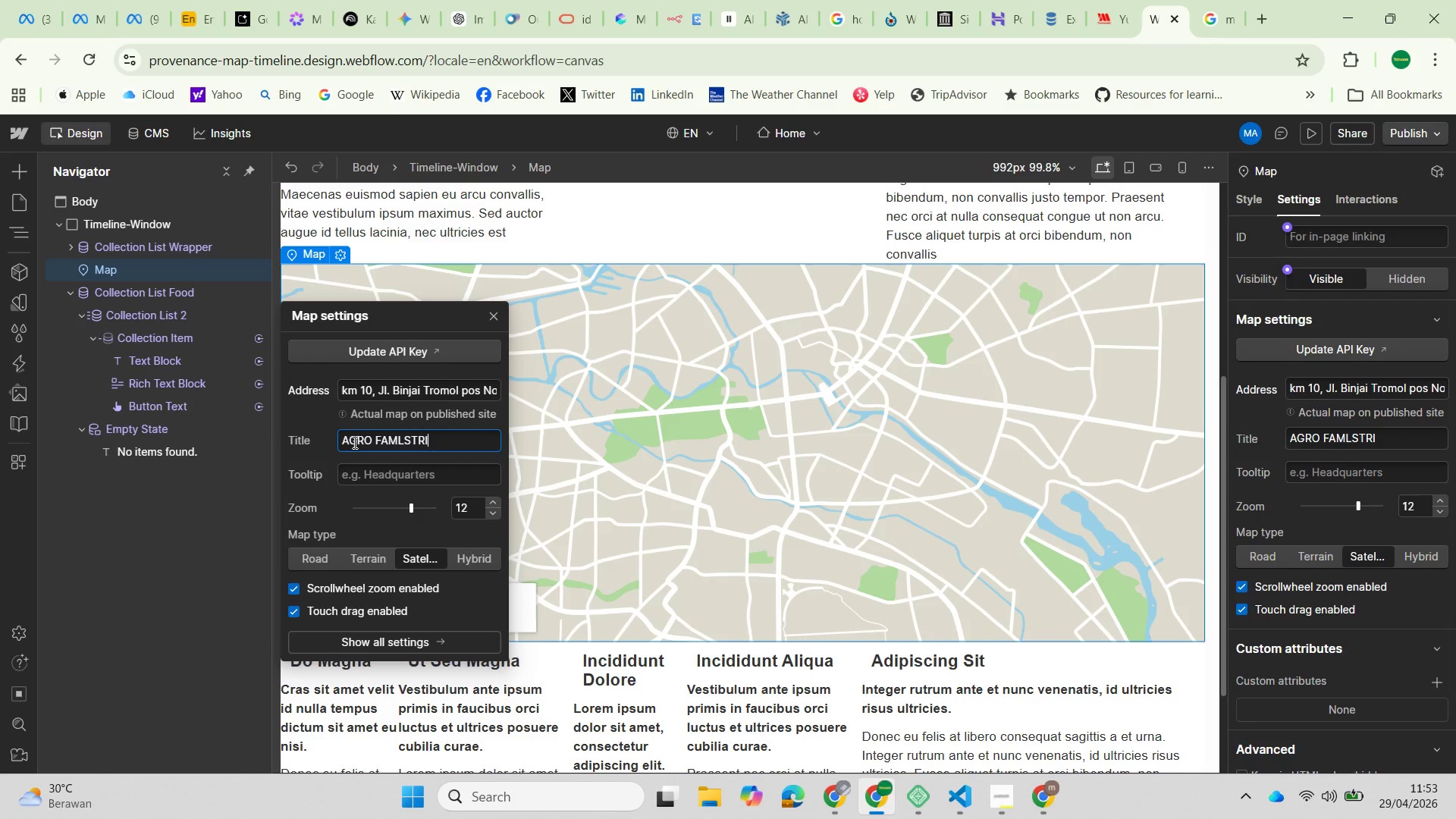 
key(Enter)
 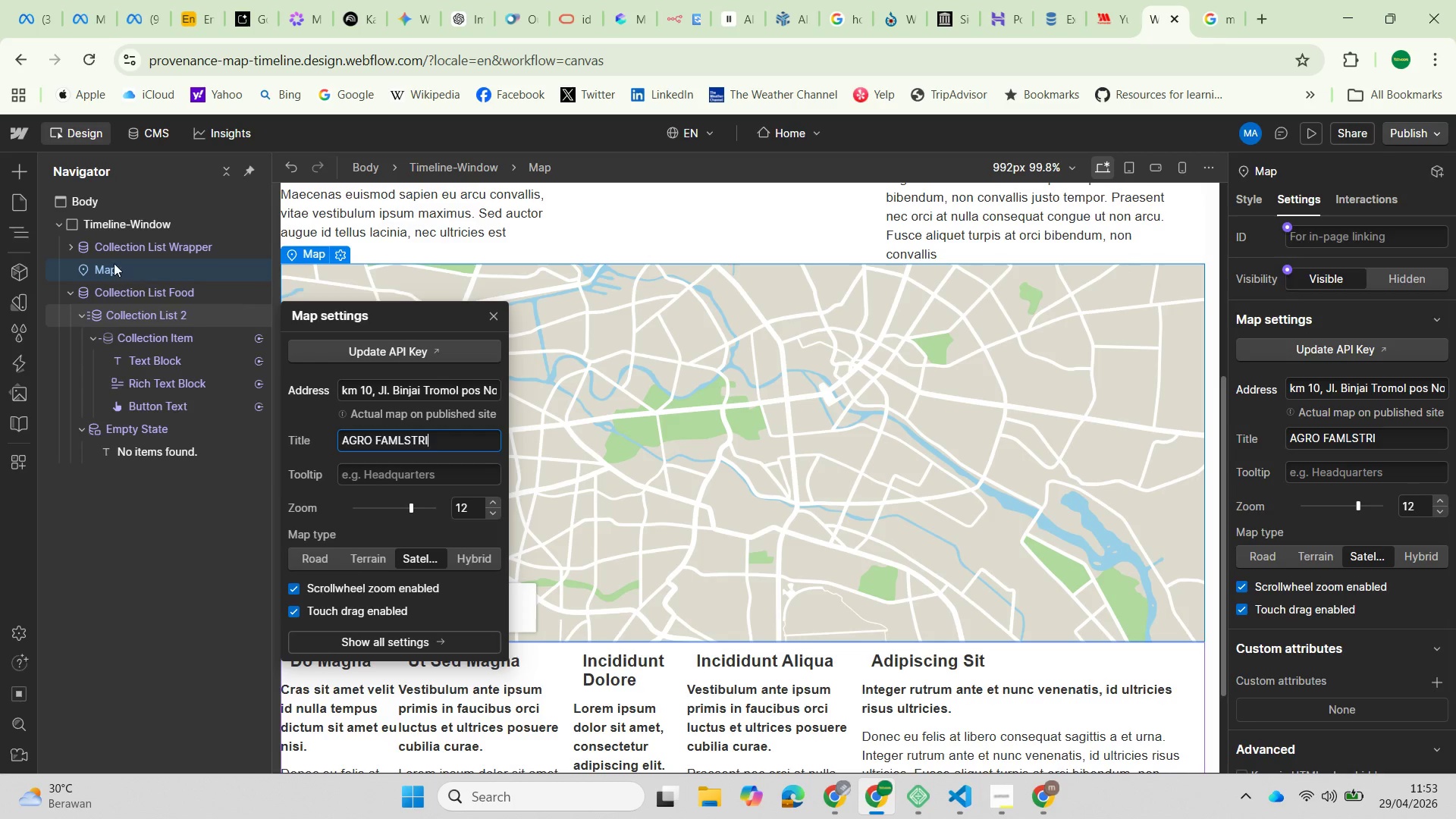 
wait(9.41)
 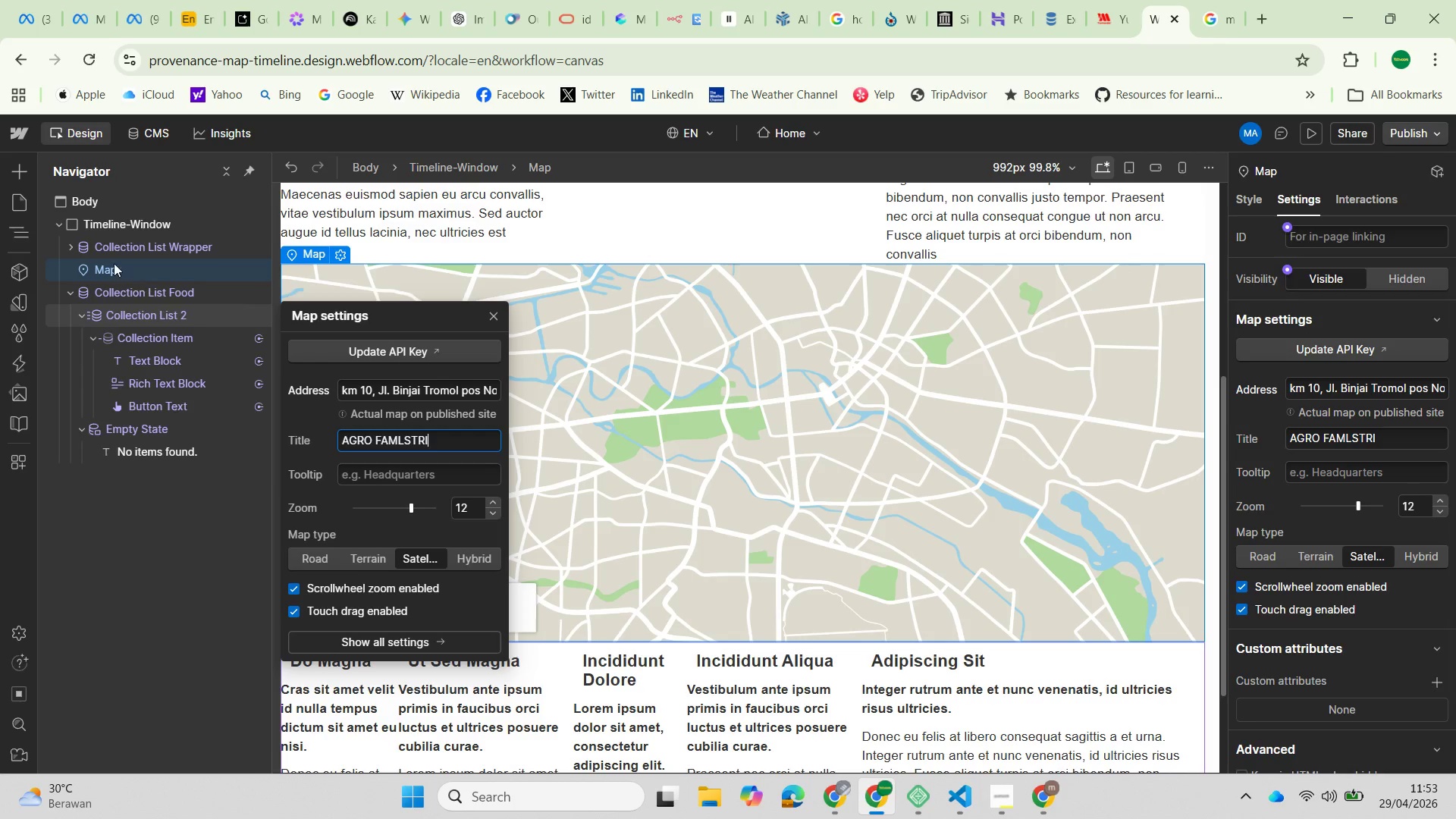 
left_click([758, 456])
 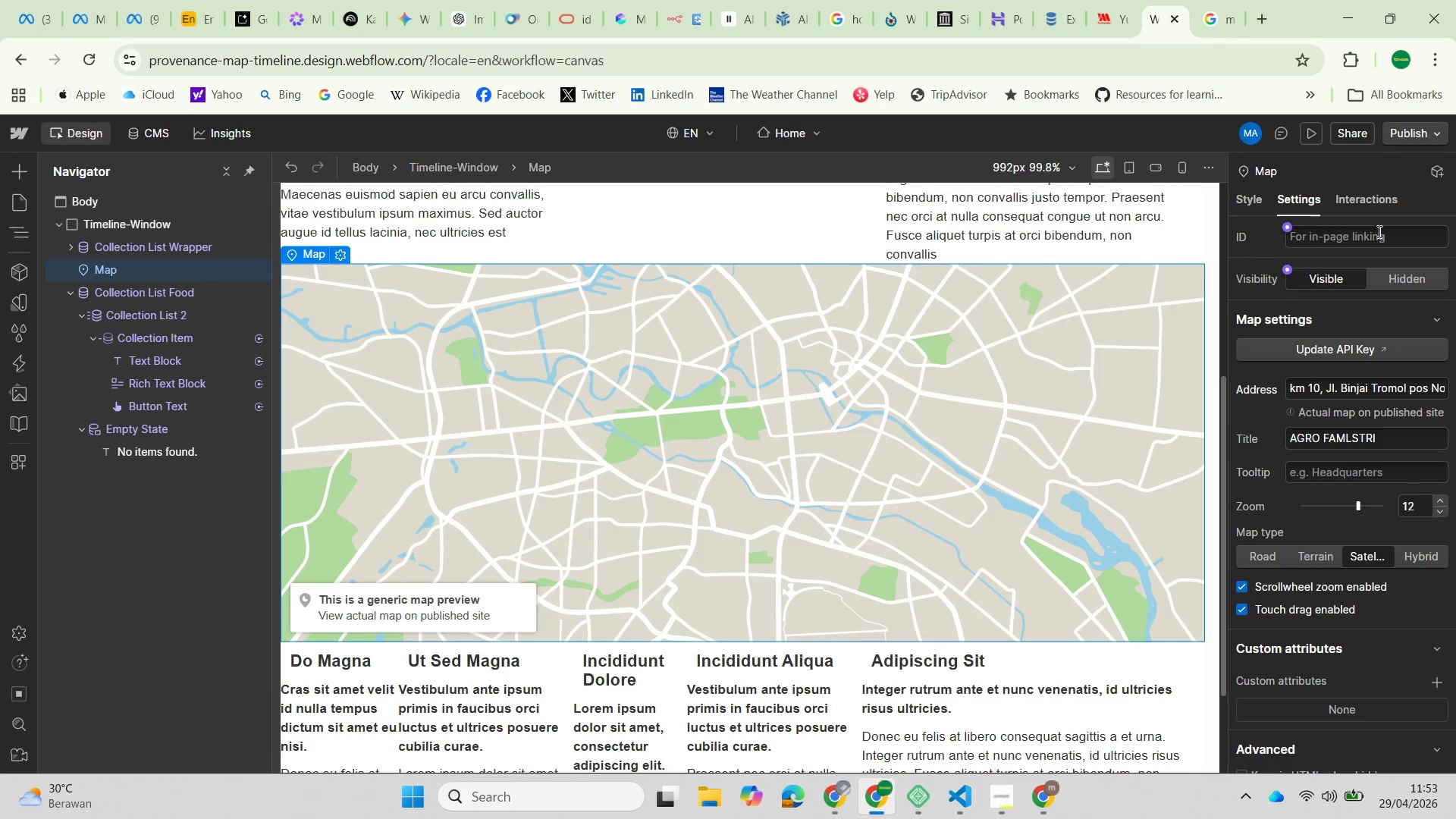 
left_click([1437, 130])
 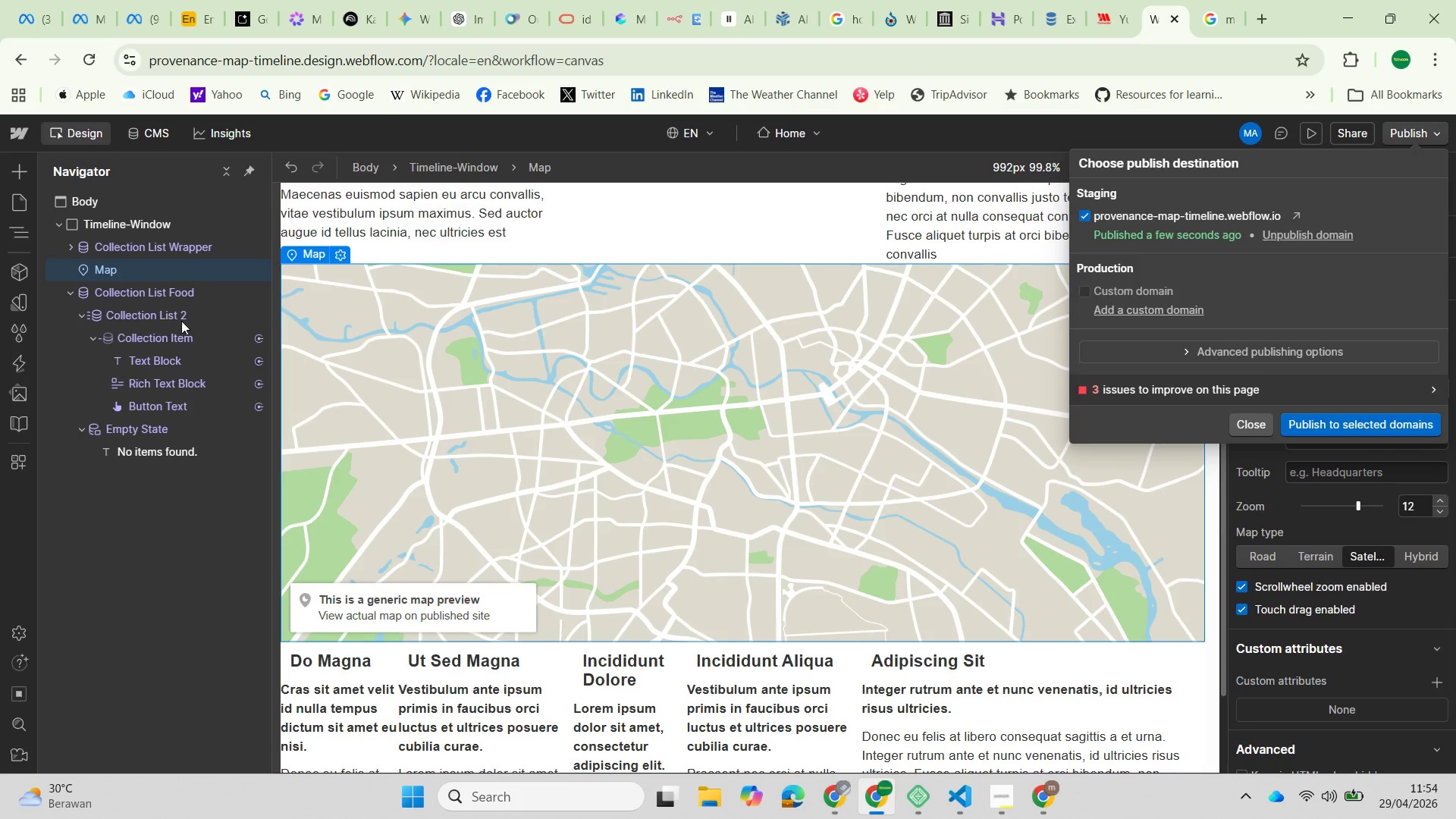 
wait(59.11)
 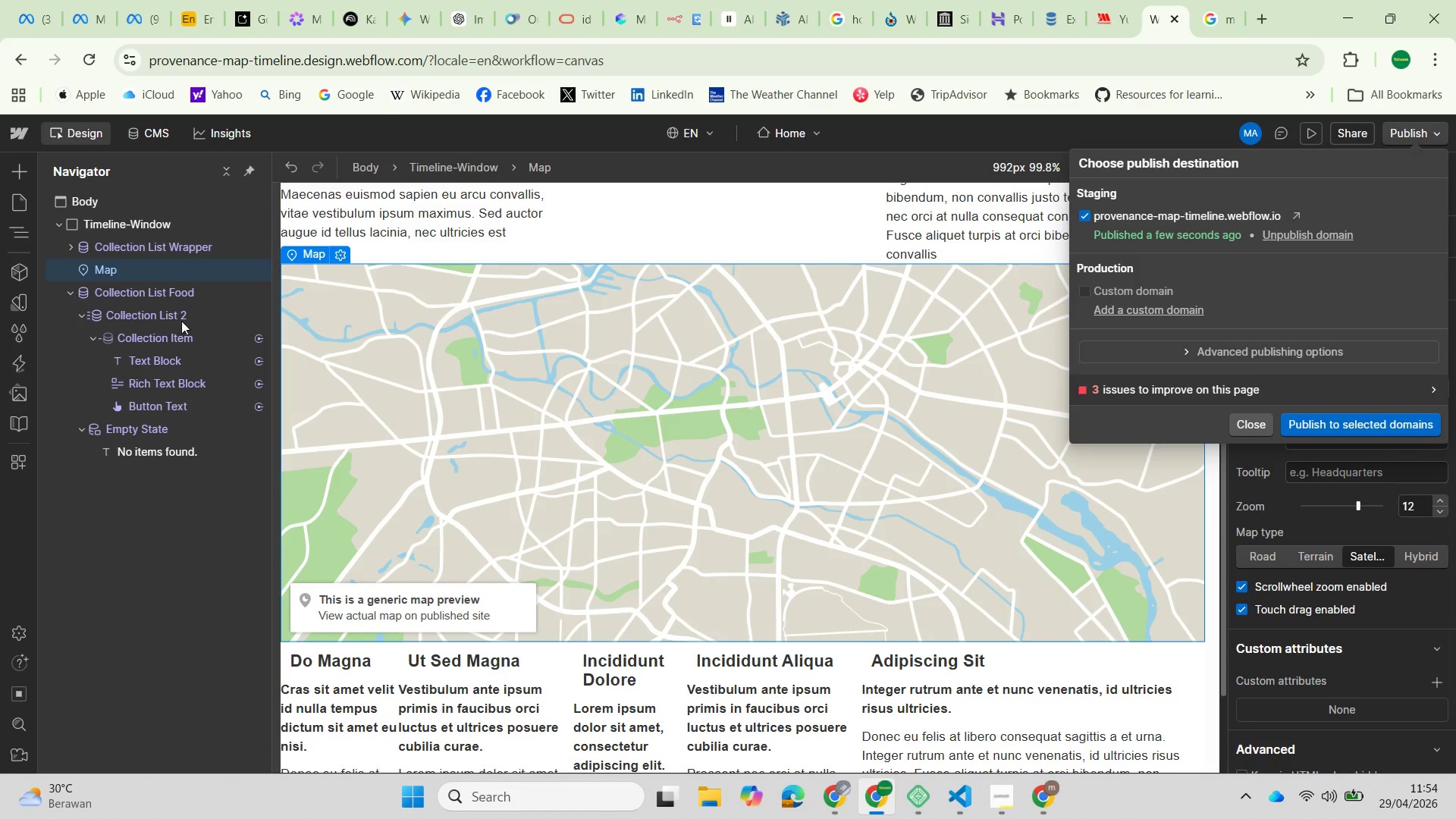 
scroll: coordinate [565, 429], scroll_direction: up, amount: 2.0
 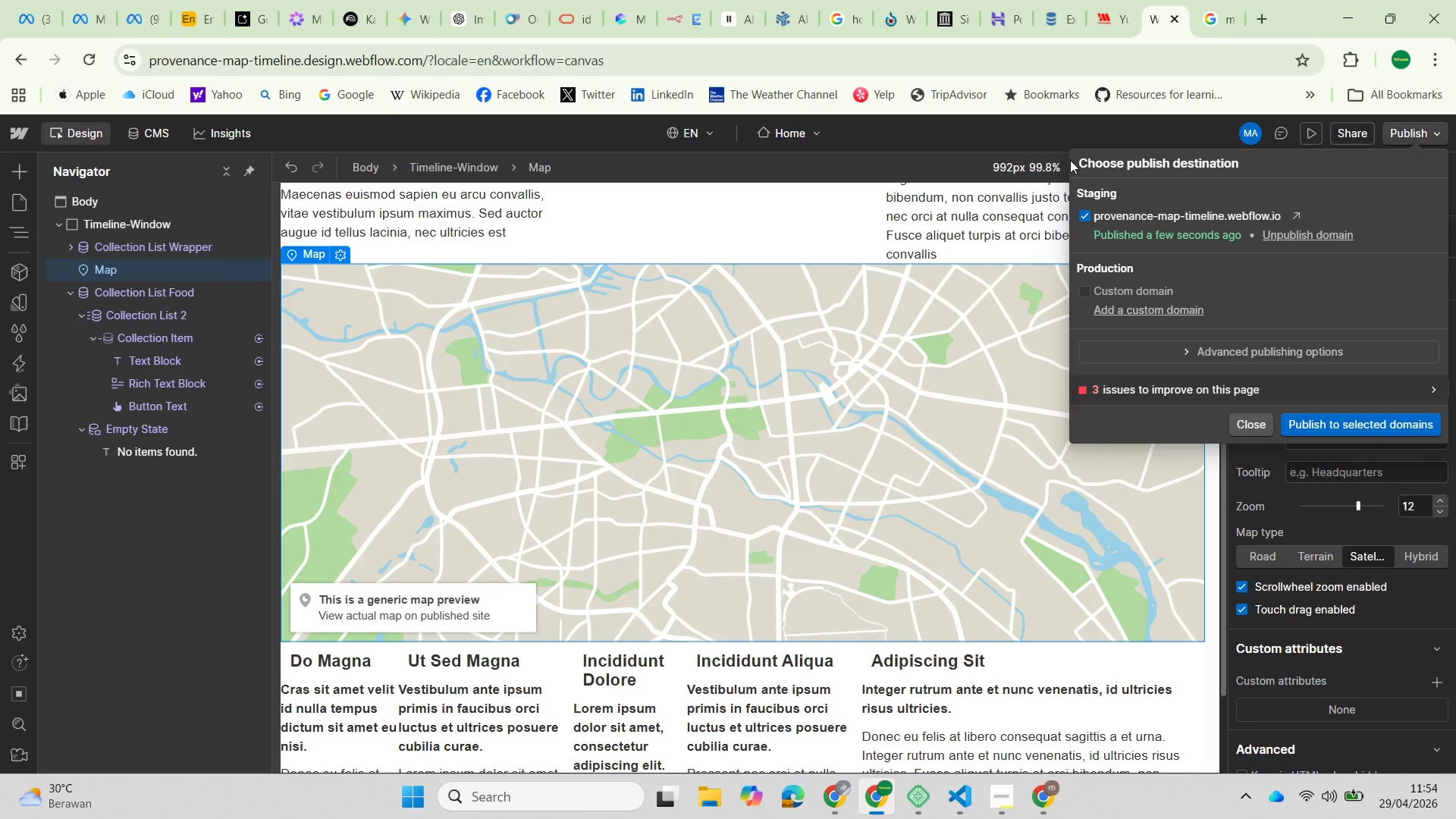 
left_click([972, 135])
 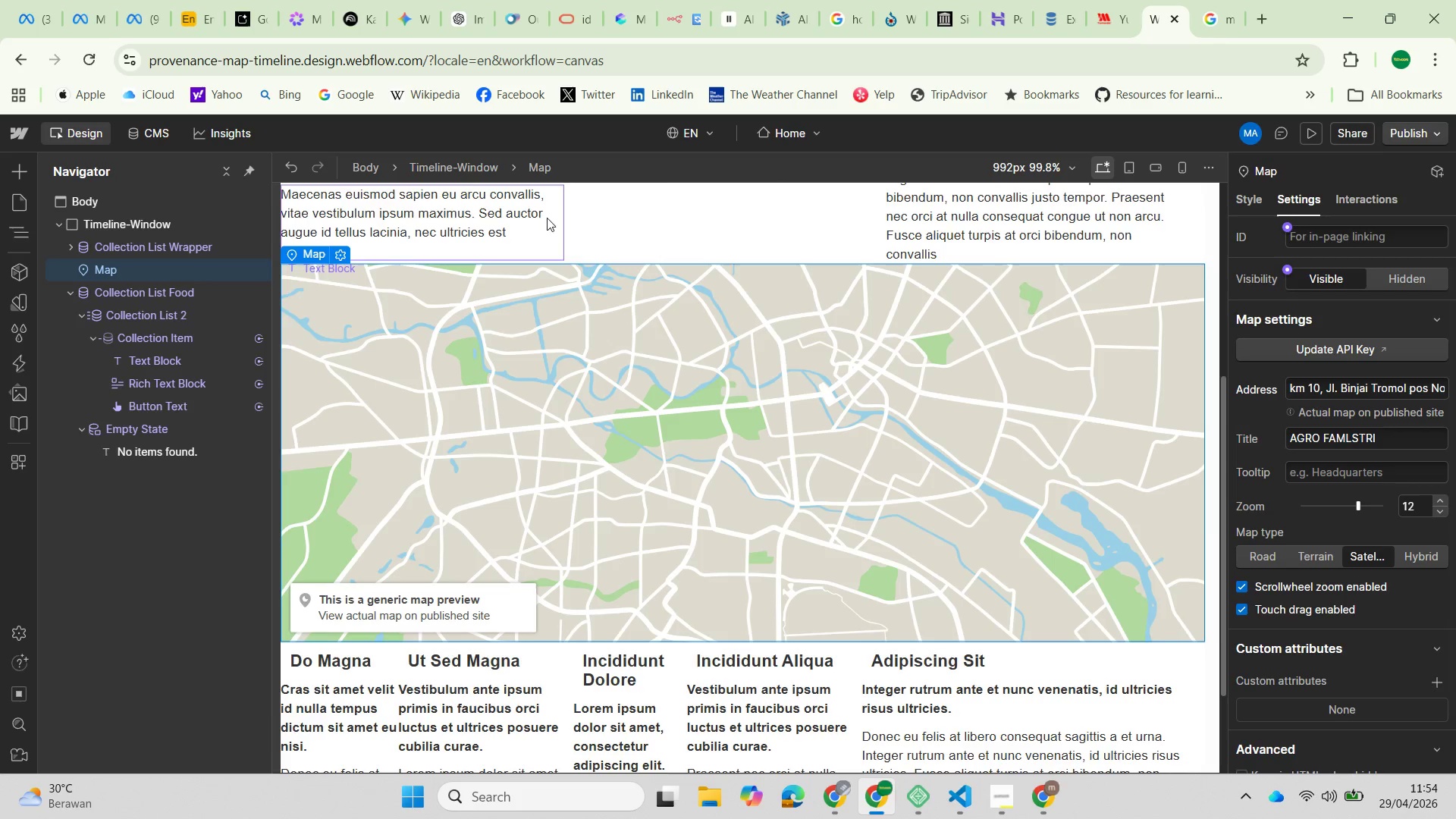 
scroll: coordinate [650, 204], scroll_direction: up, amount: 3.0
 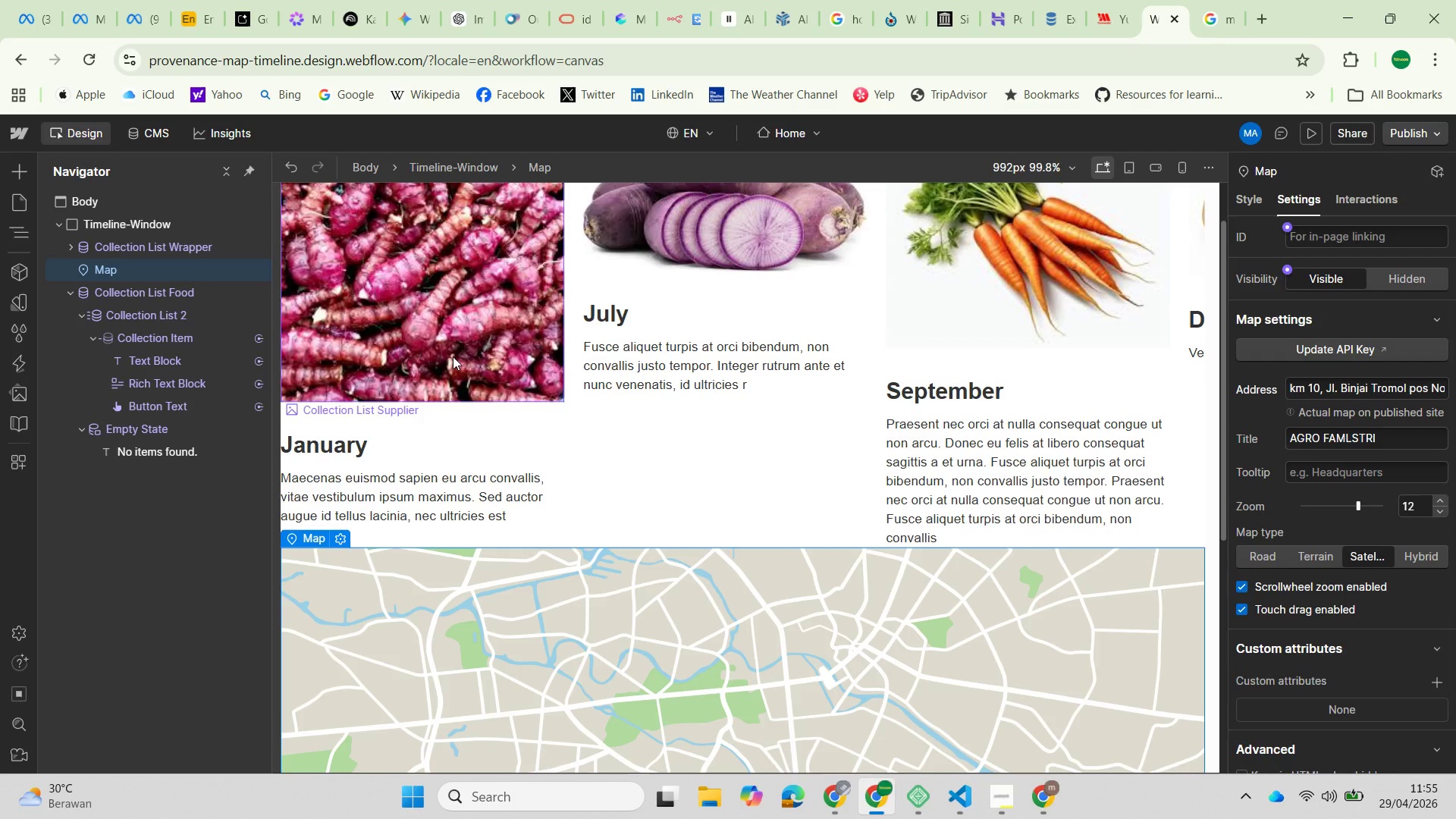 
wait(23.14)
 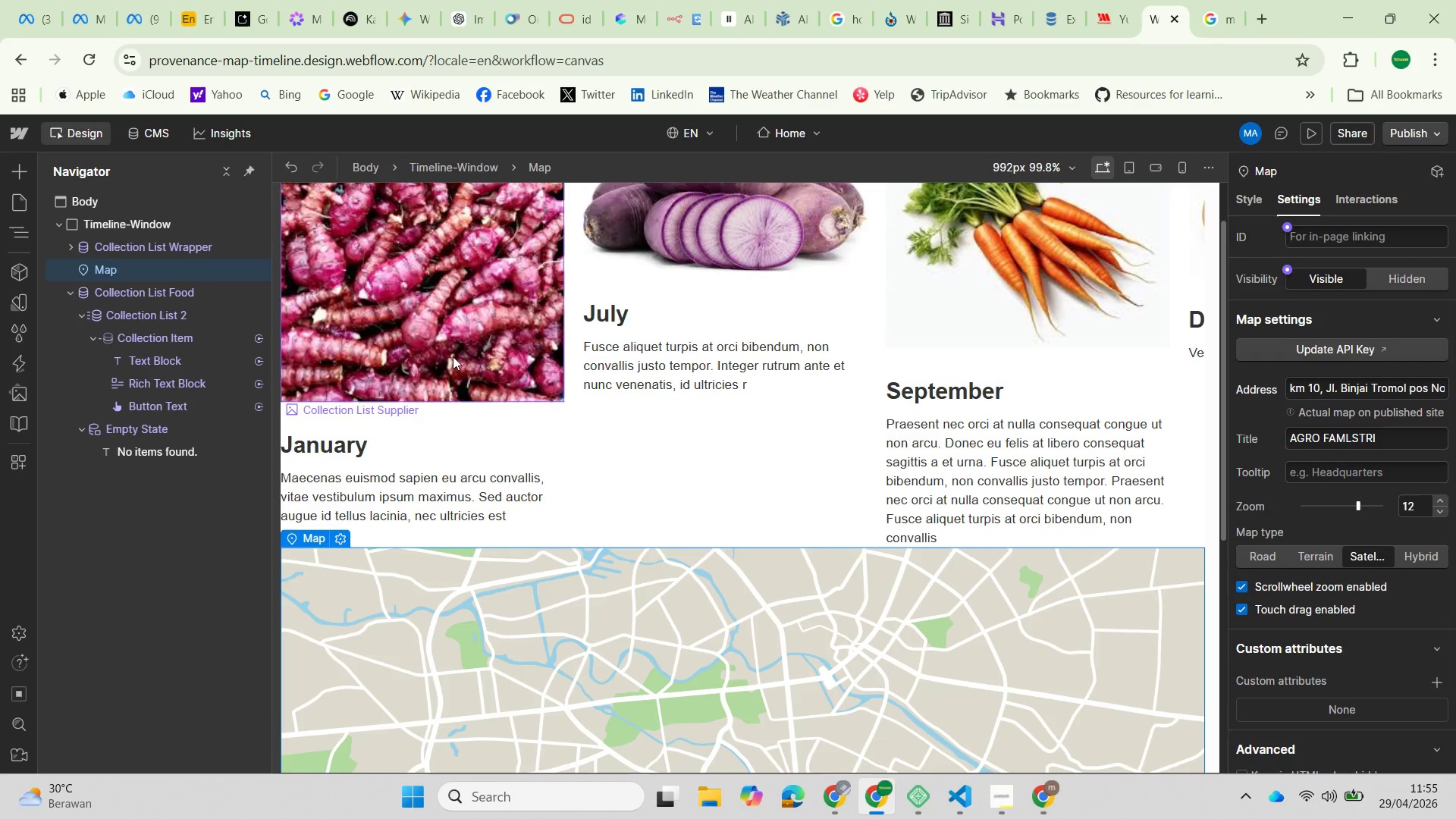 
left_click([428, 343])
 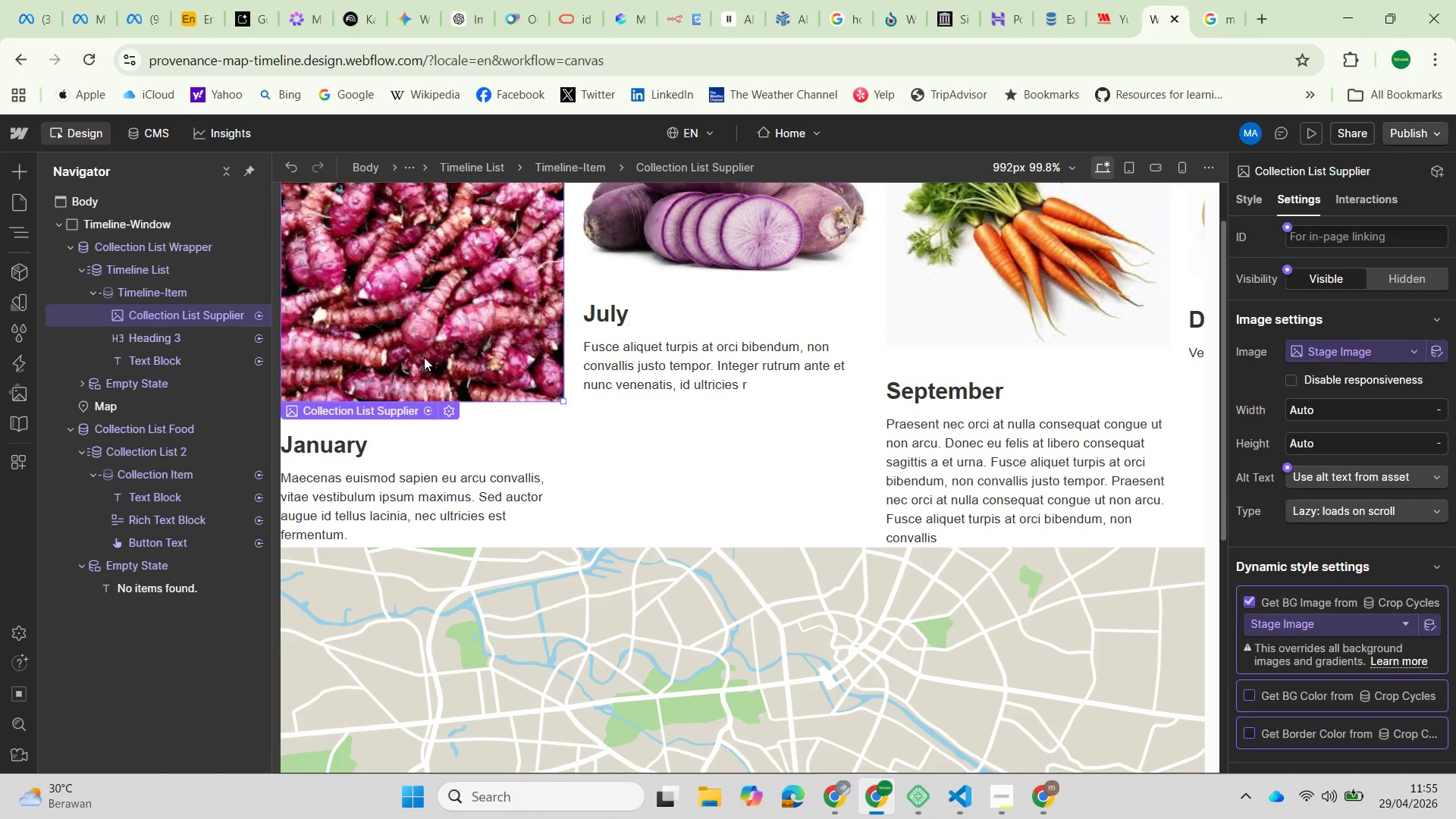 
wait(6.73)
 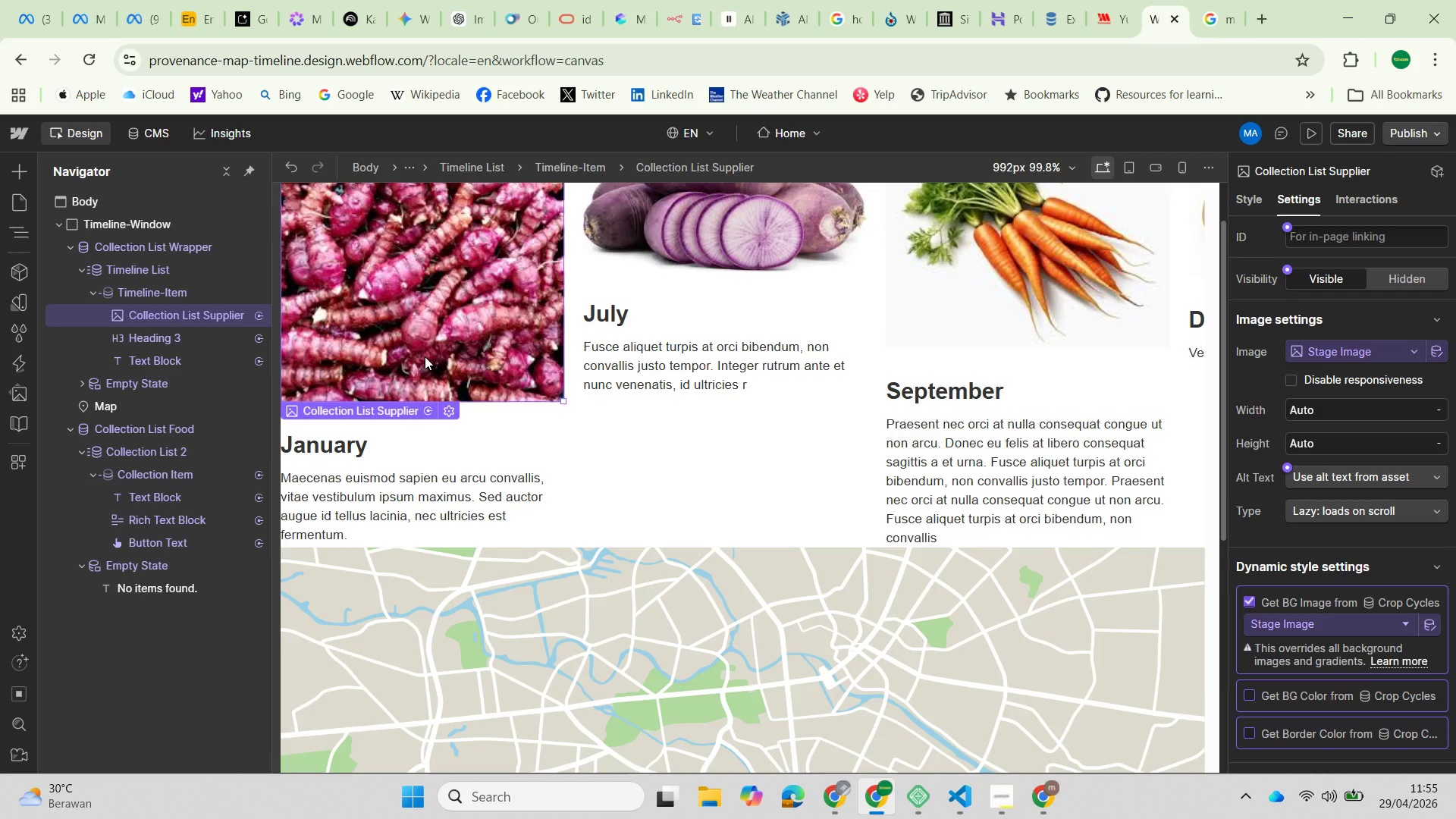 
left_click([154, 129])
 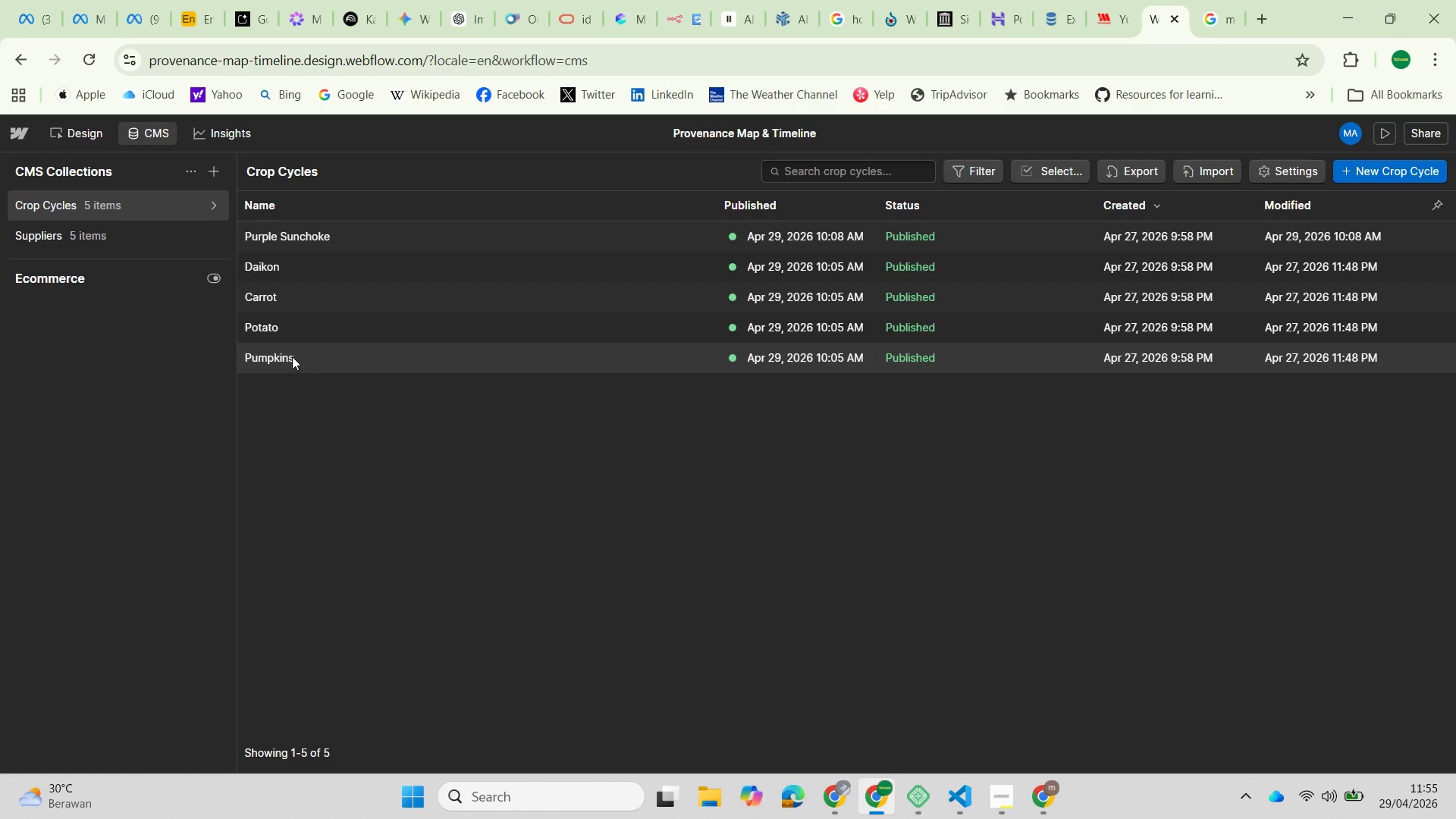 
wait(8.36)
 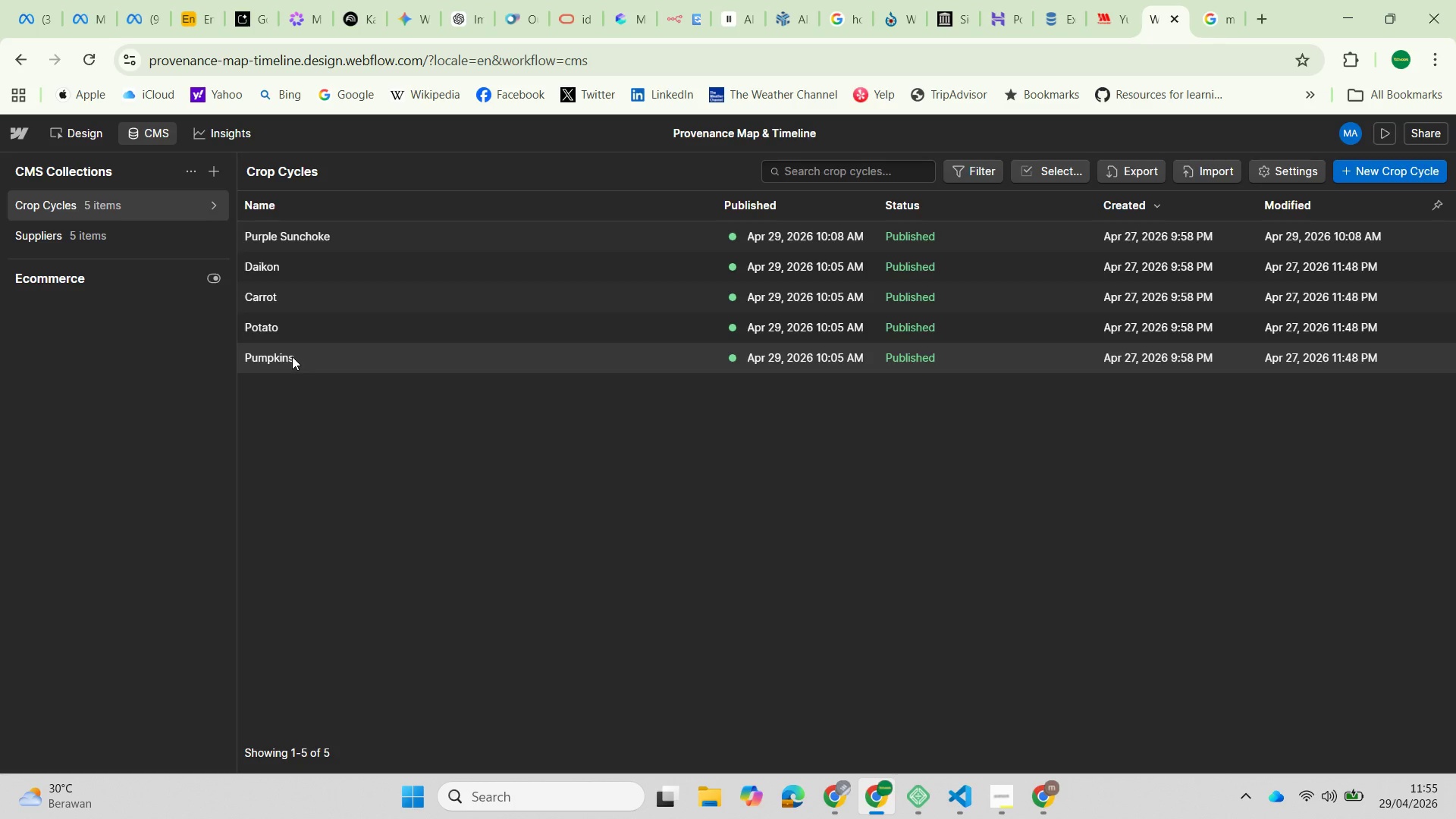 
left_click([80, 128])
 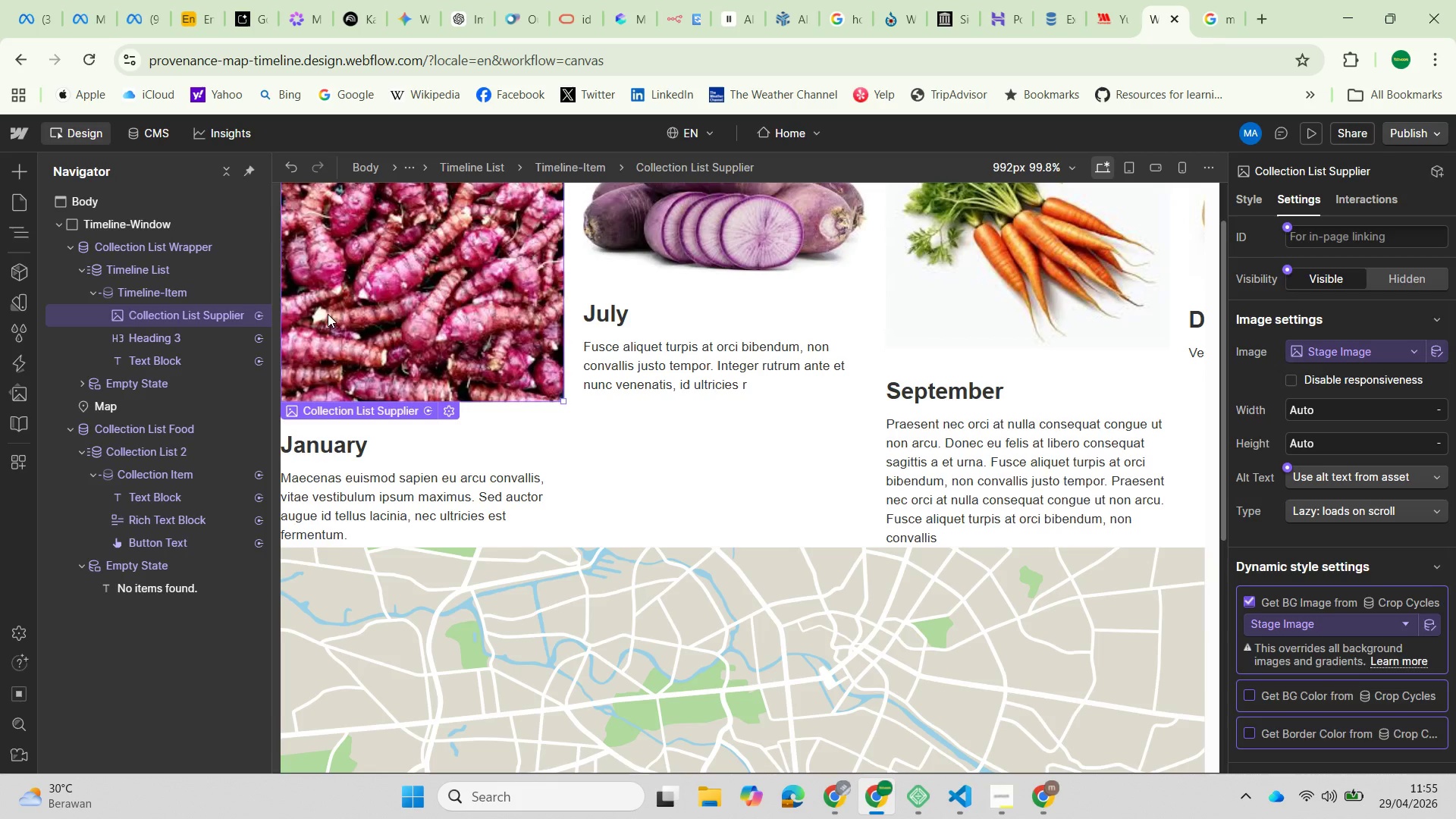 
left_click([413, 297])
 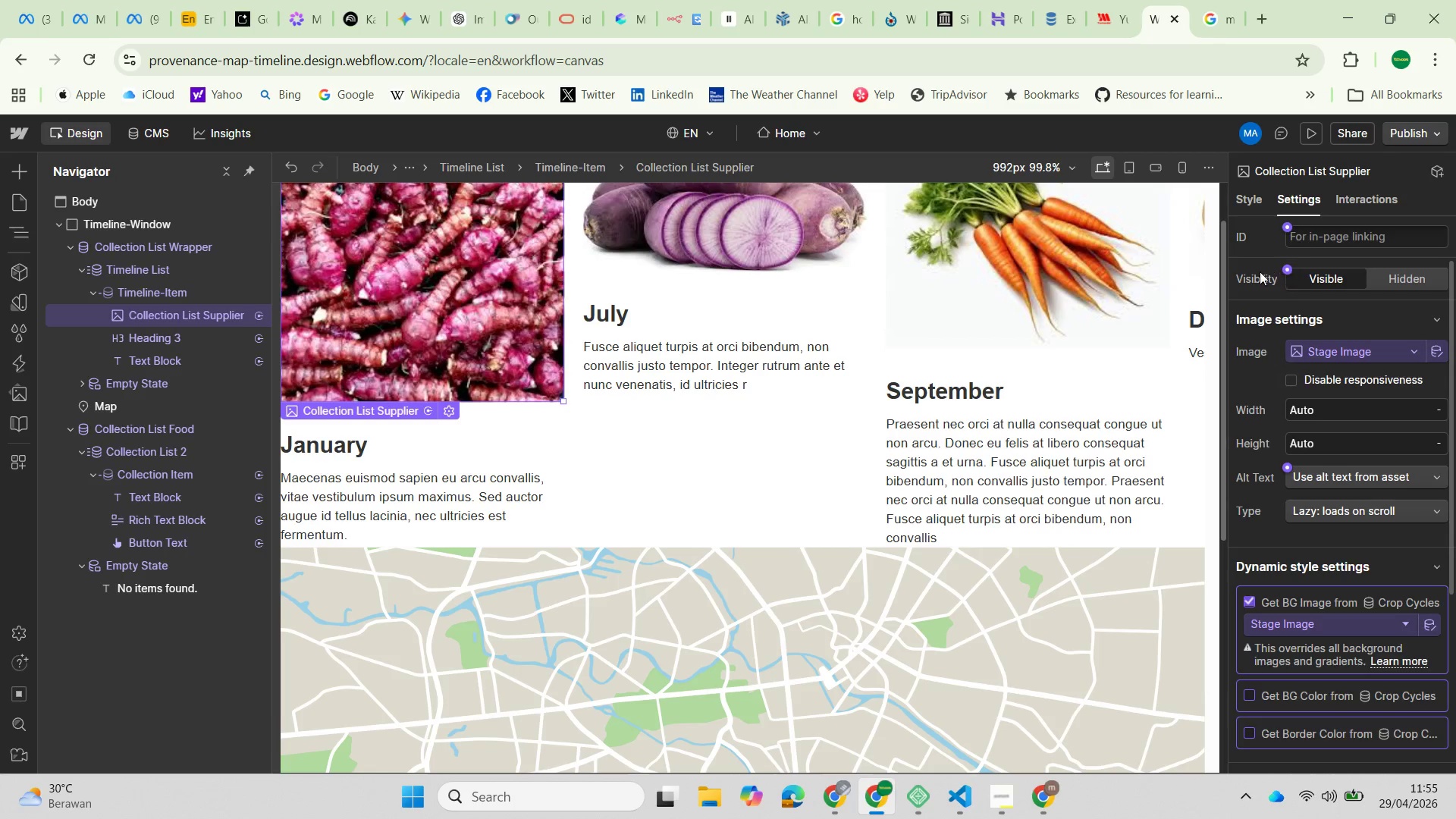 
left_click([1247, 199])
 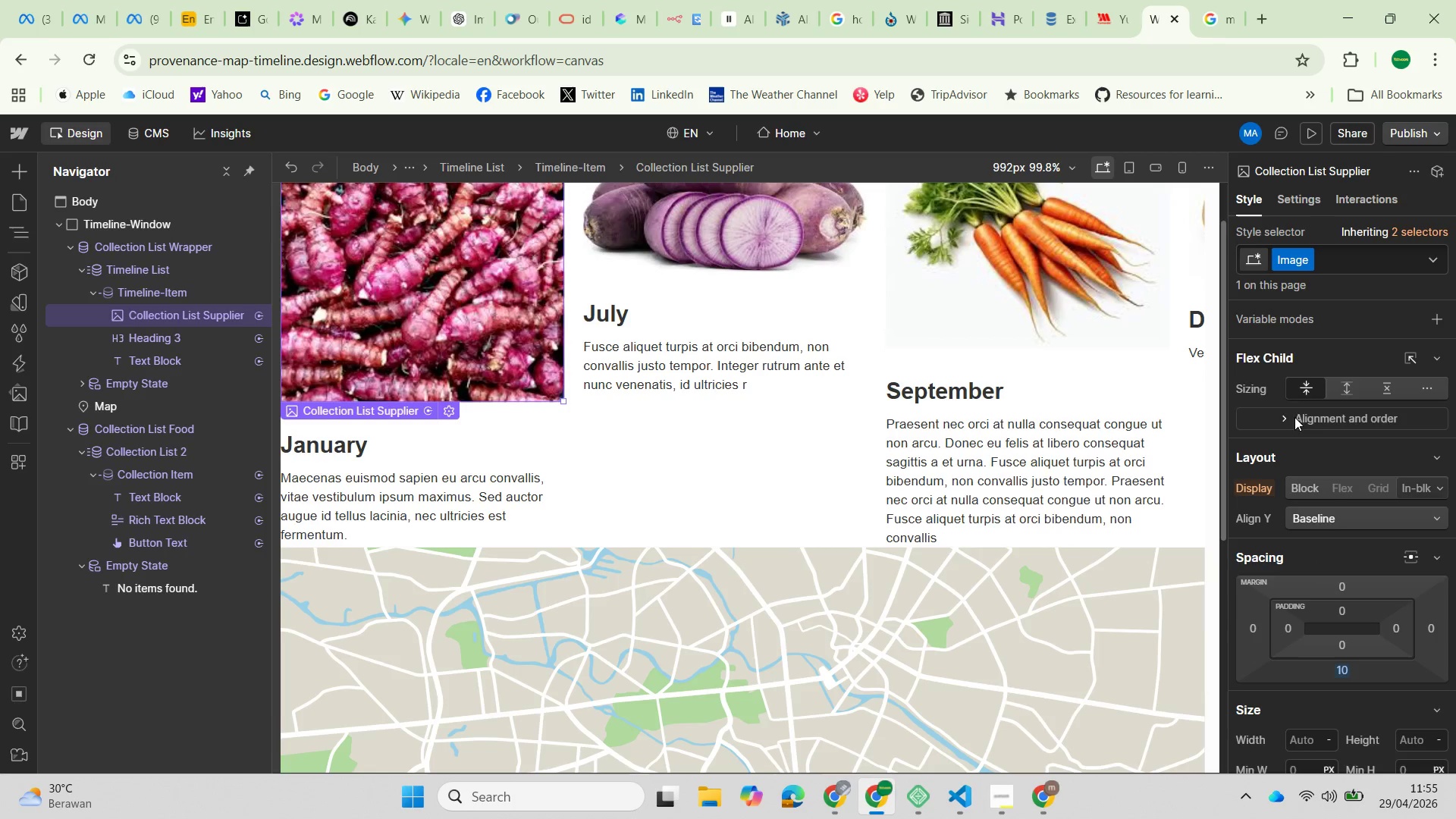 
scroll: coordinate [1293, 648], scroll_direction: down, amount: 1.0
 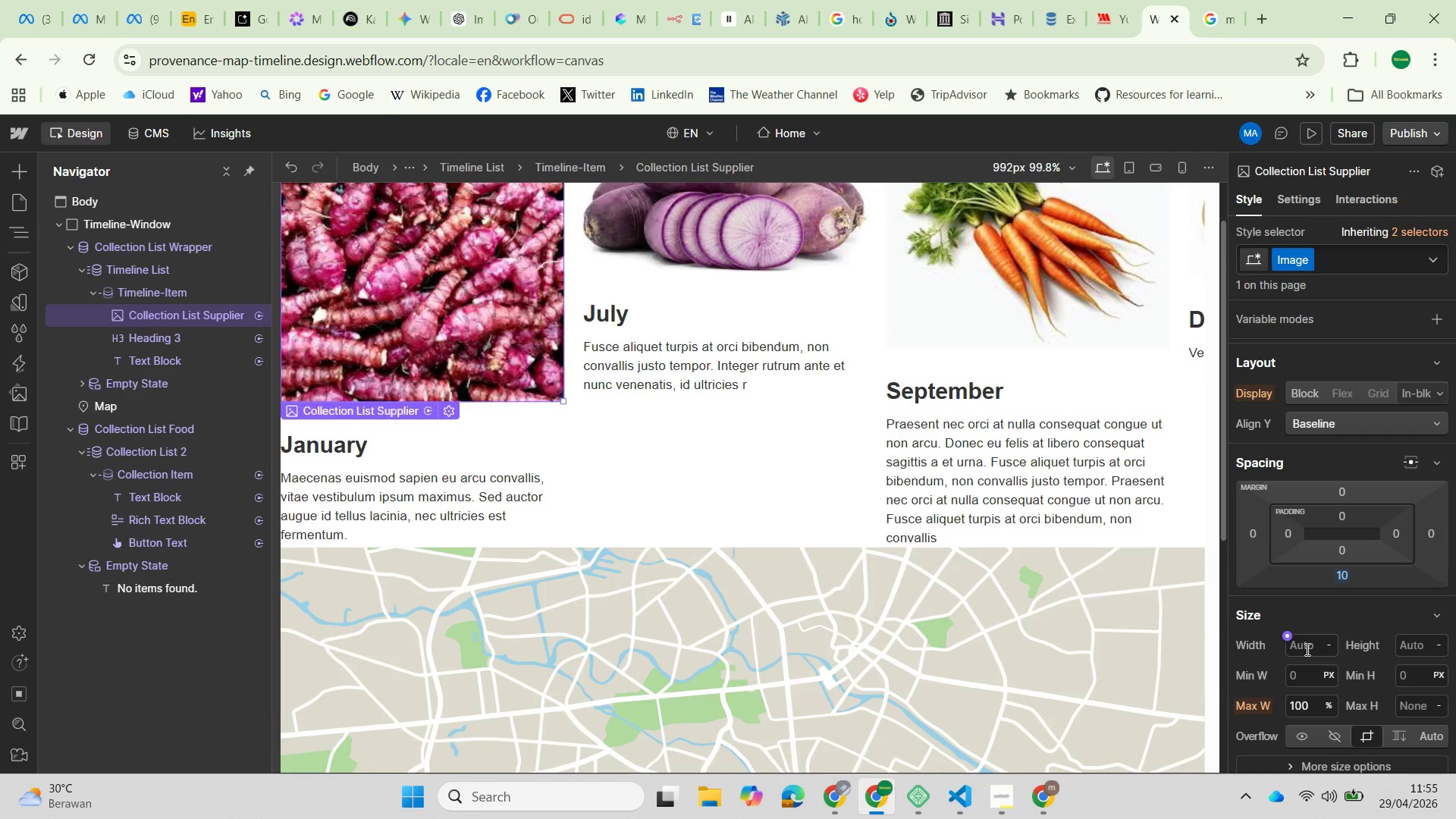 
left_click([1303, 646])
 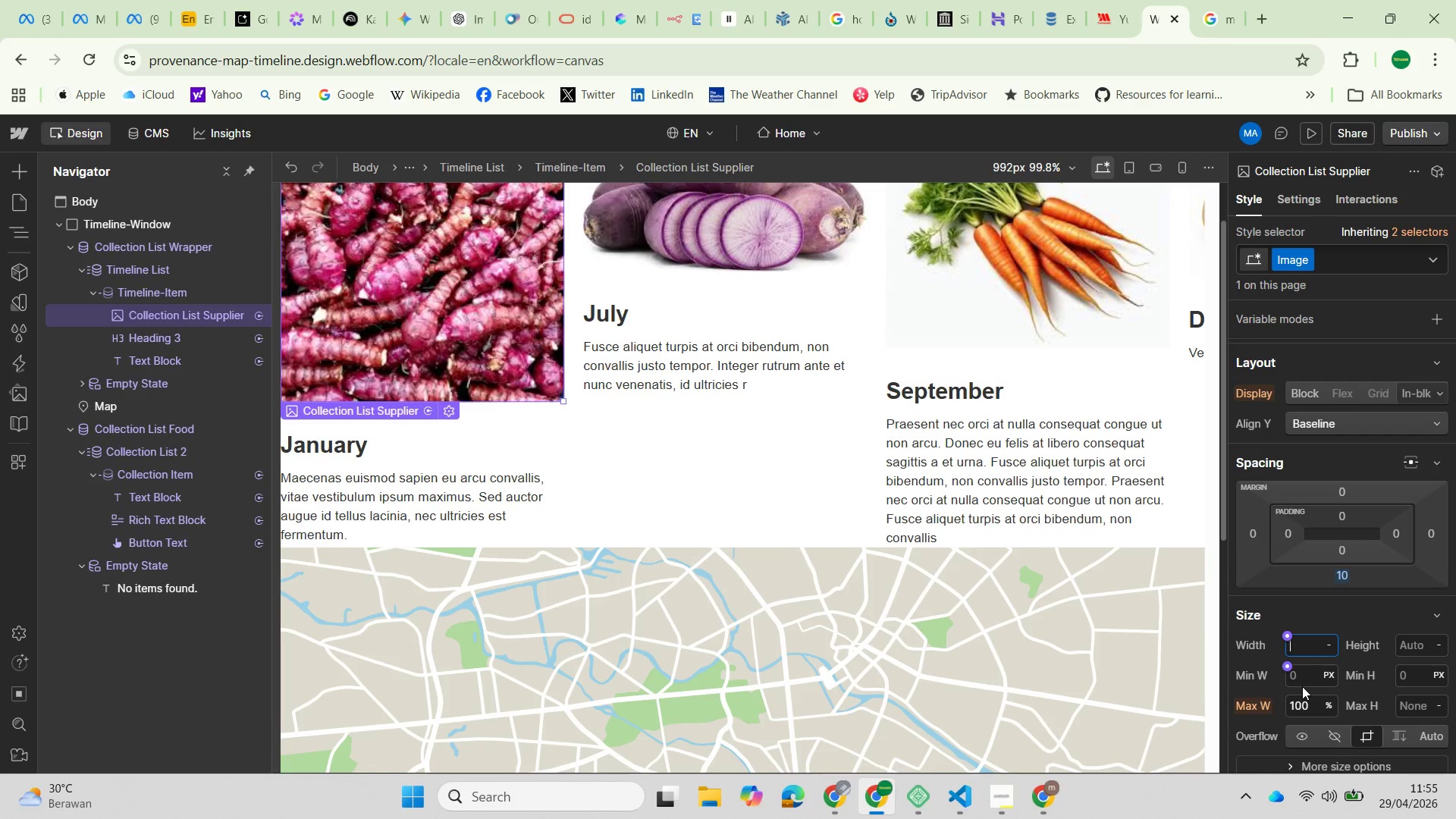 
wait(5.98)
 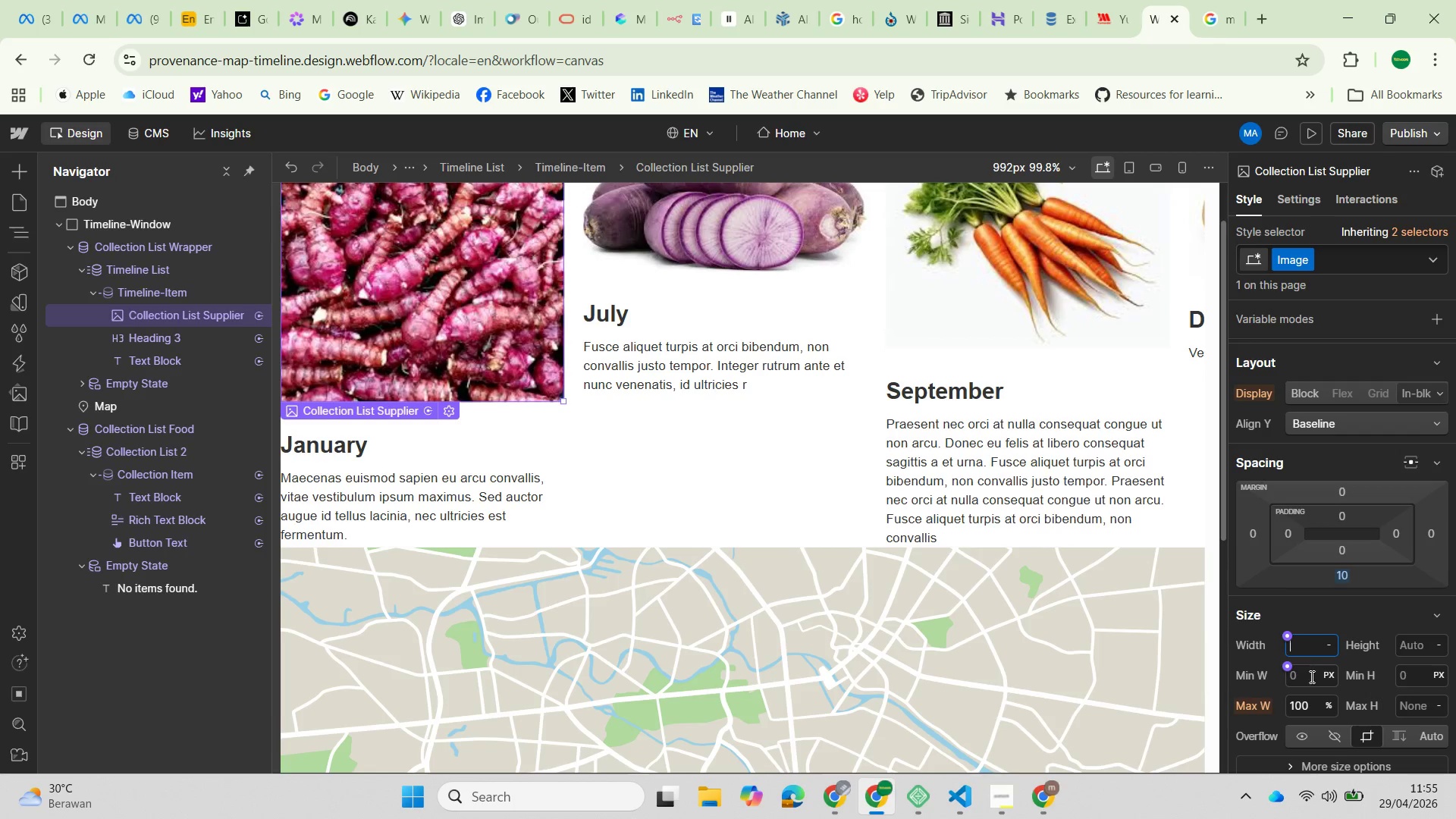 
left_click_drag(start_coordinate=[1311, 703], to_coordinate=[1288, 707])
 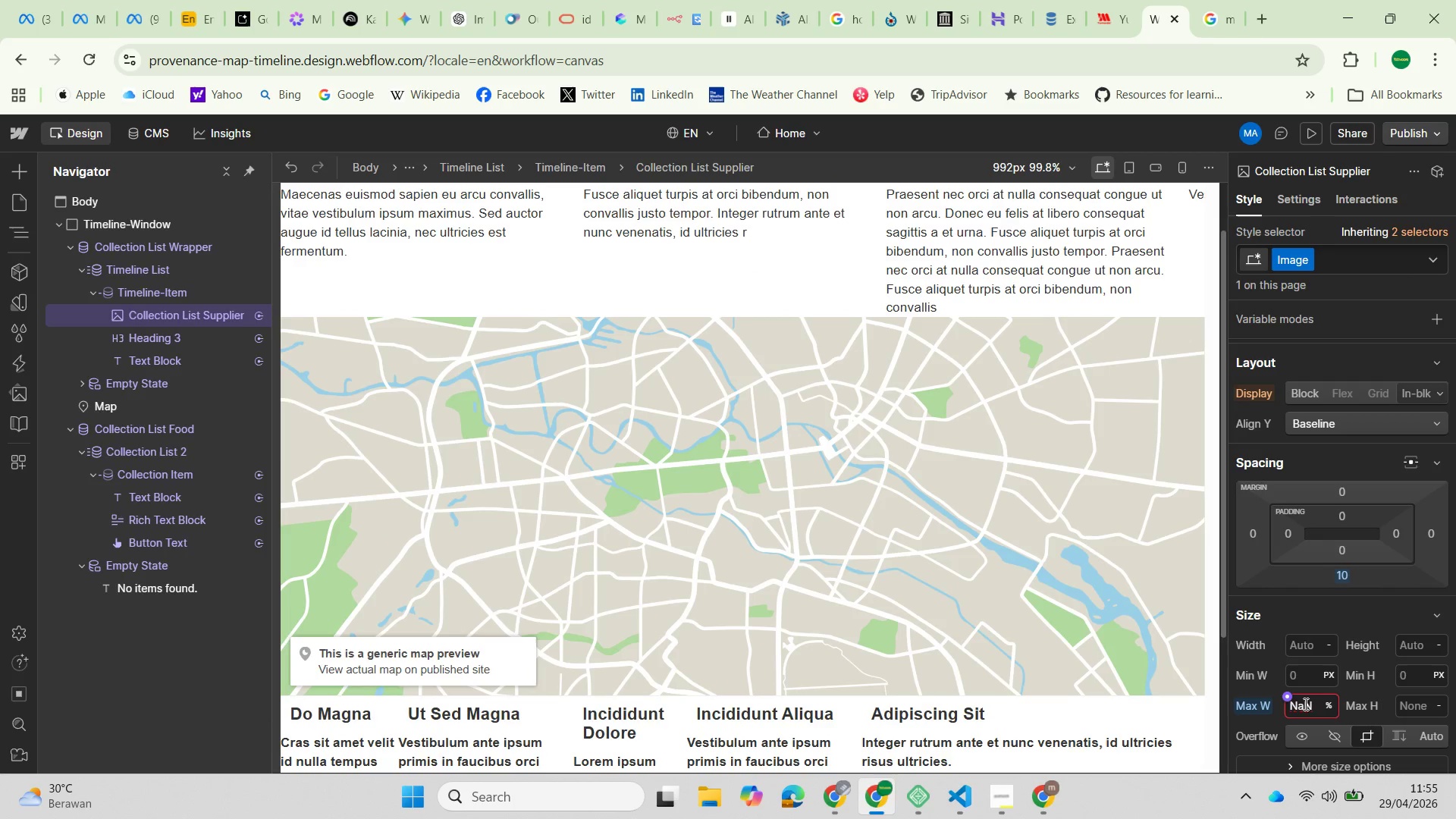 
key(Backspace)
 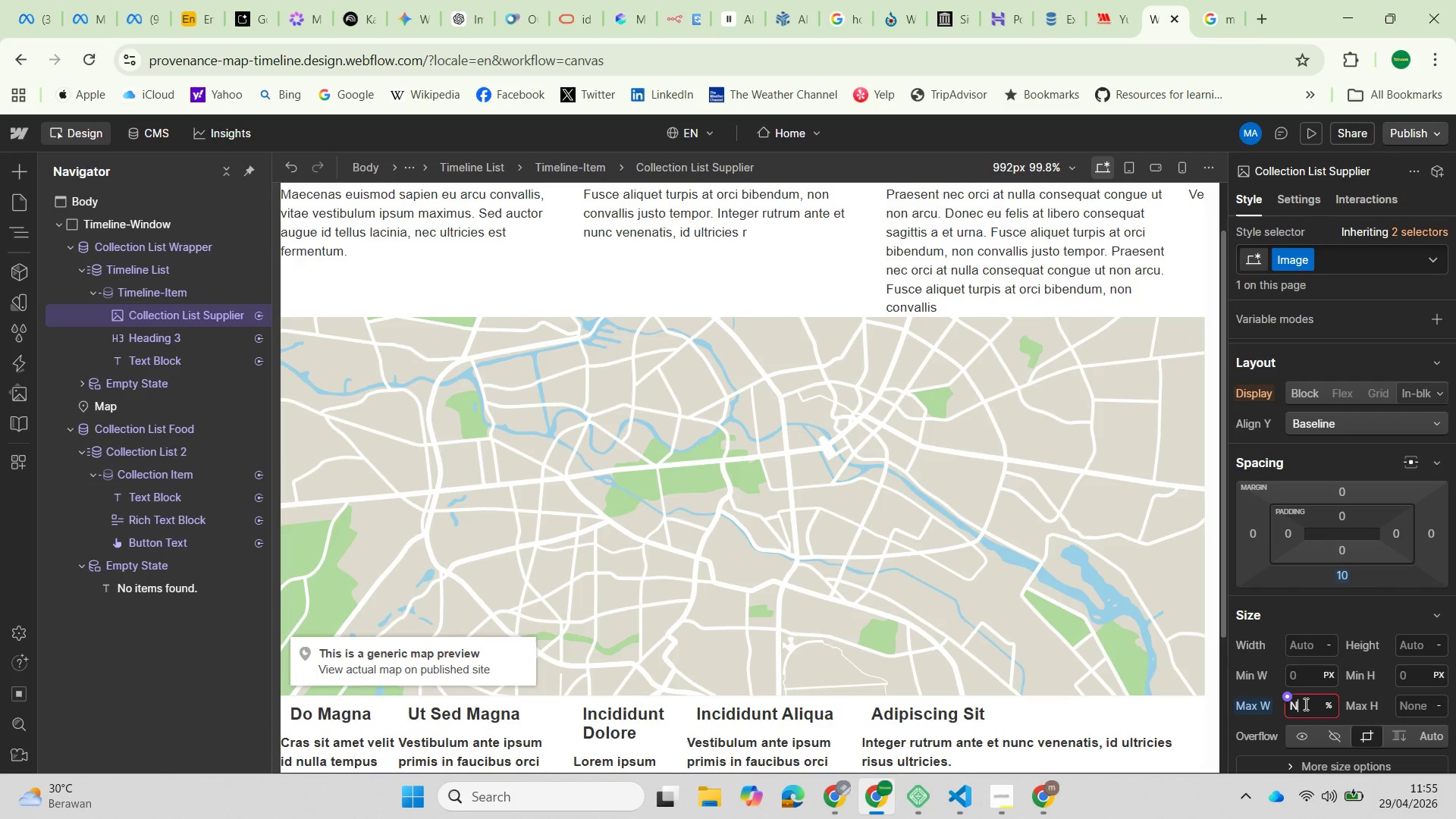 
key(Backspace)
 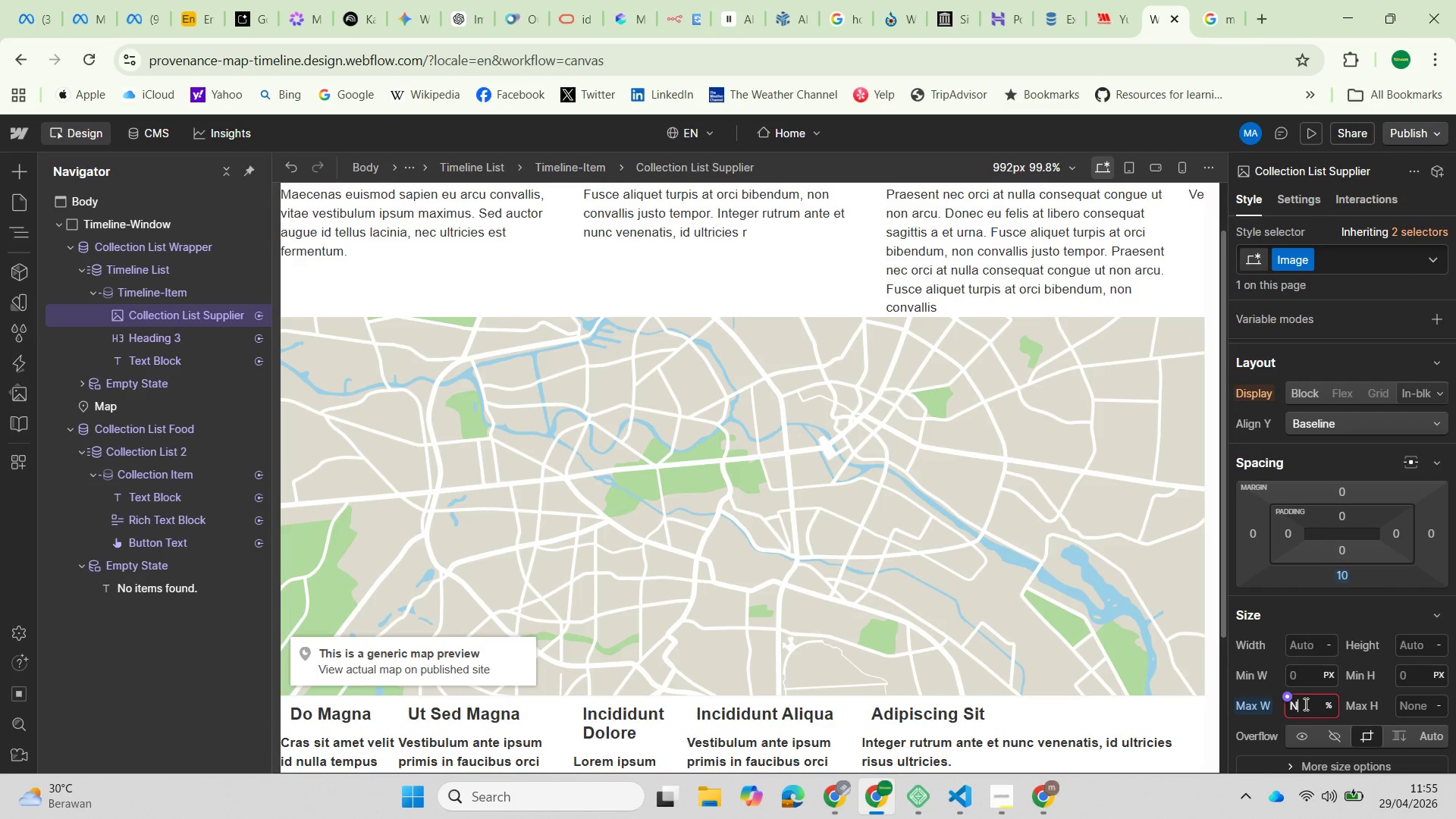 
key(Backspace)
 